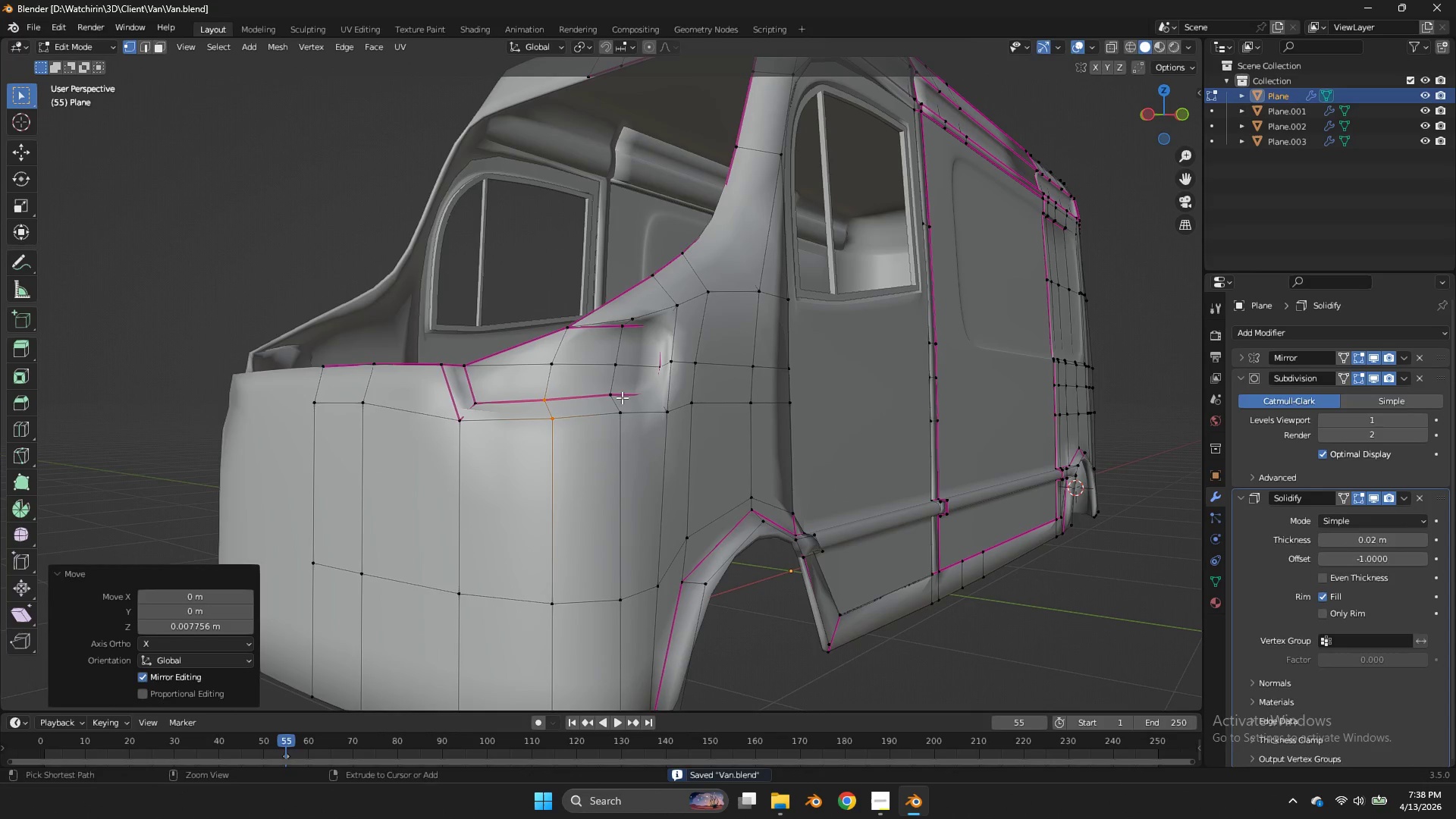 
key(Control+S)
 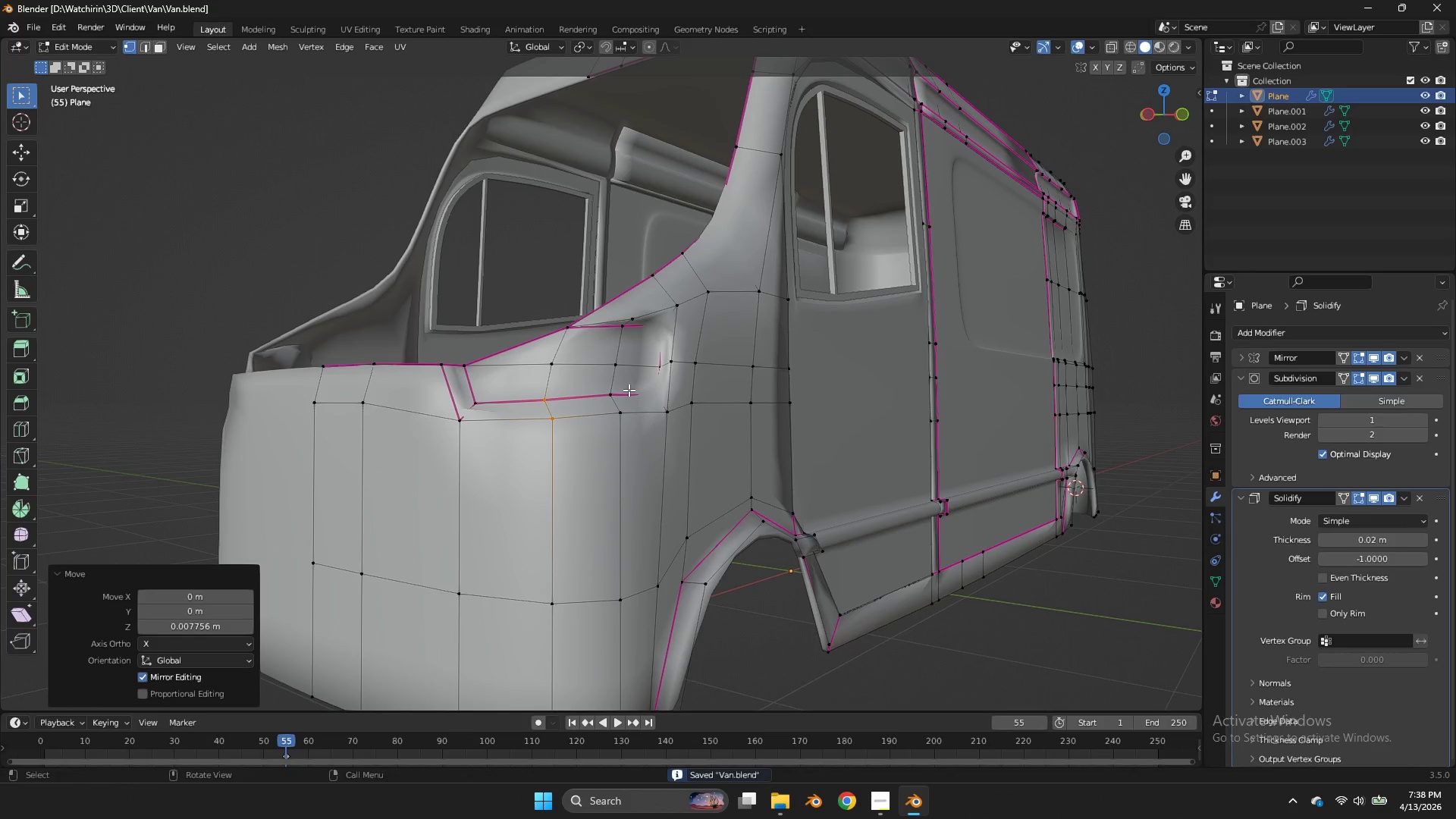 
left_click_drag(start_coordinate=[629, 390], to_coordinate=[590, 427])
 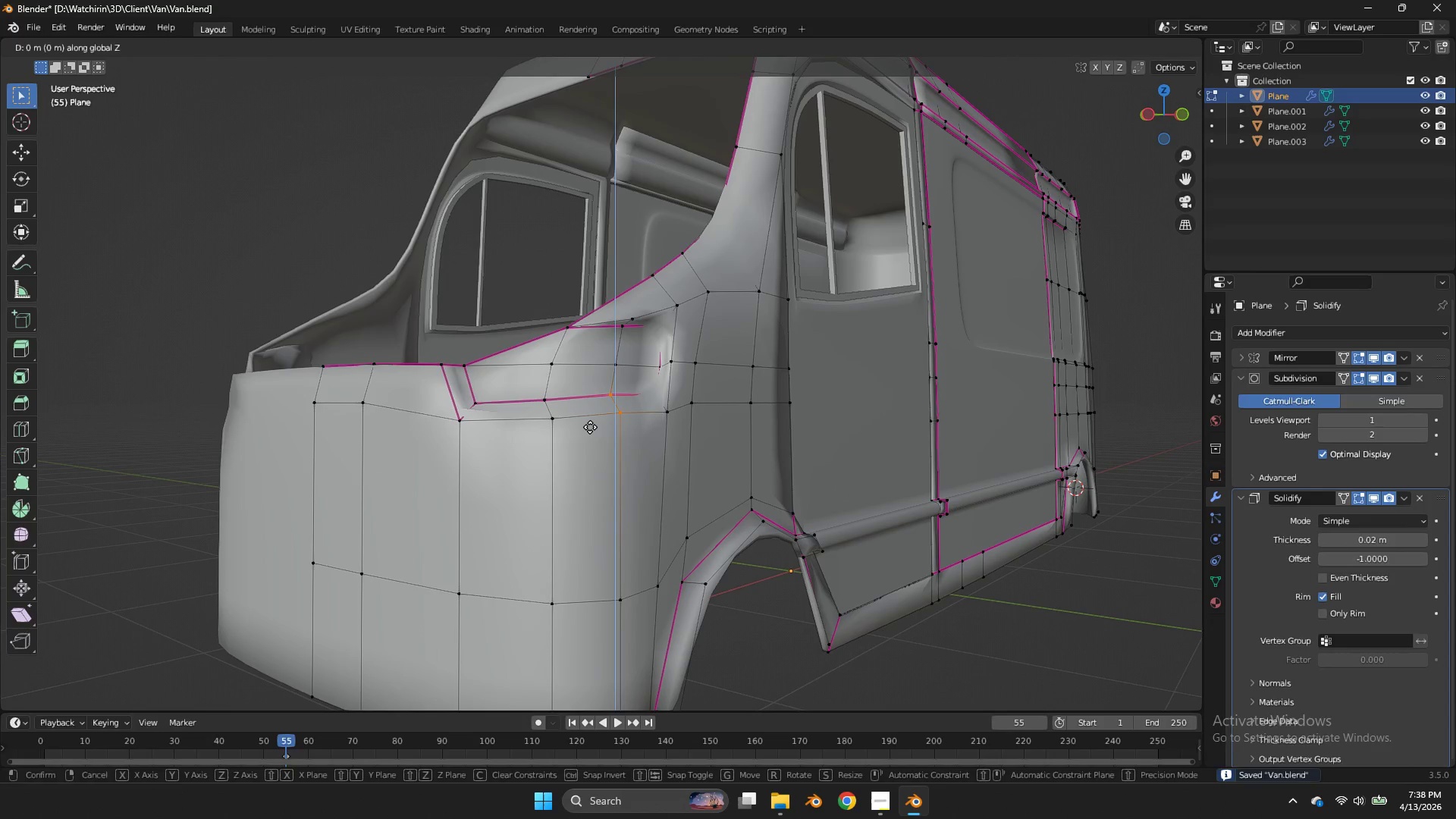 
type(gz)
 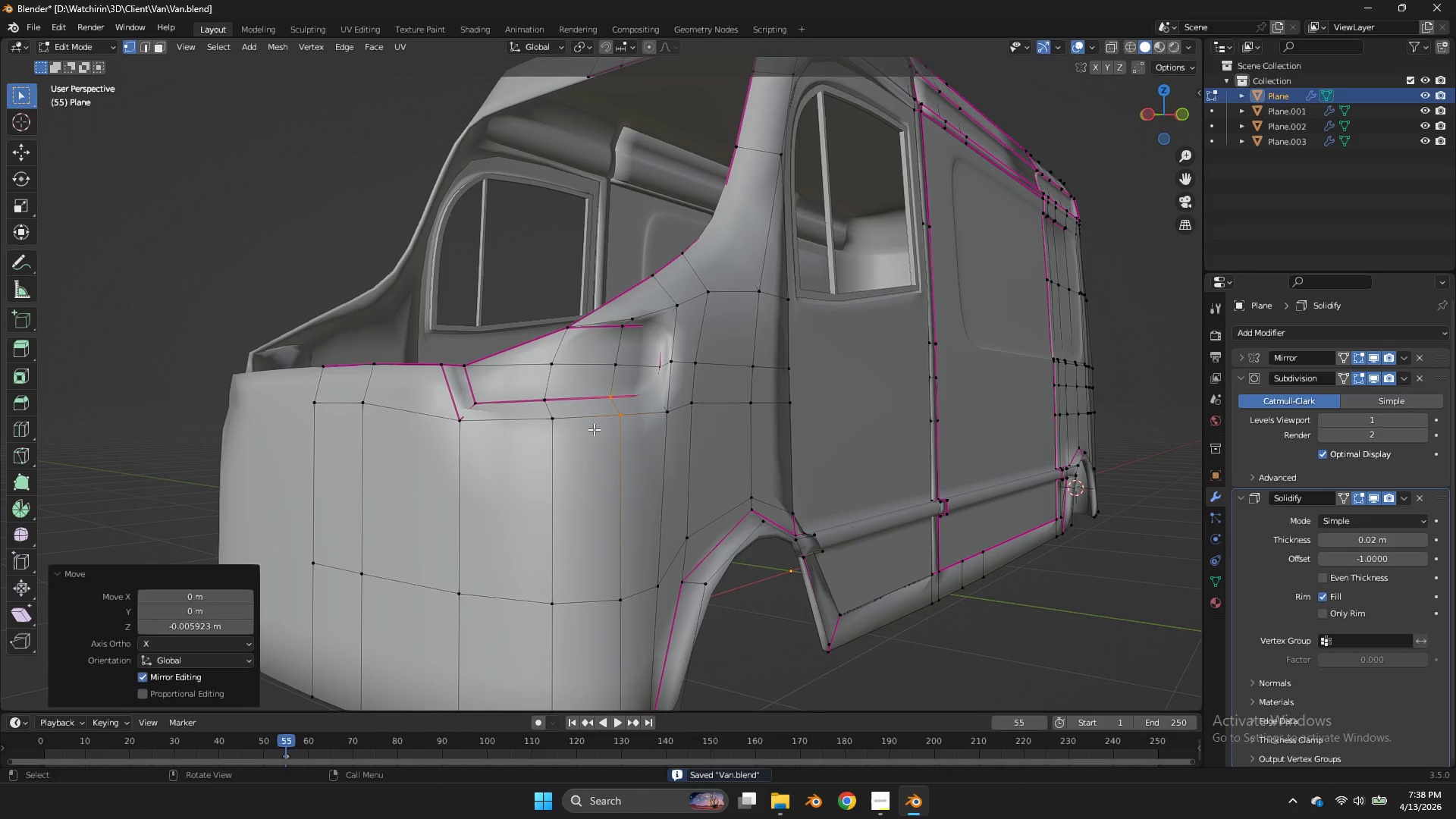 
double_click([594, 429])
 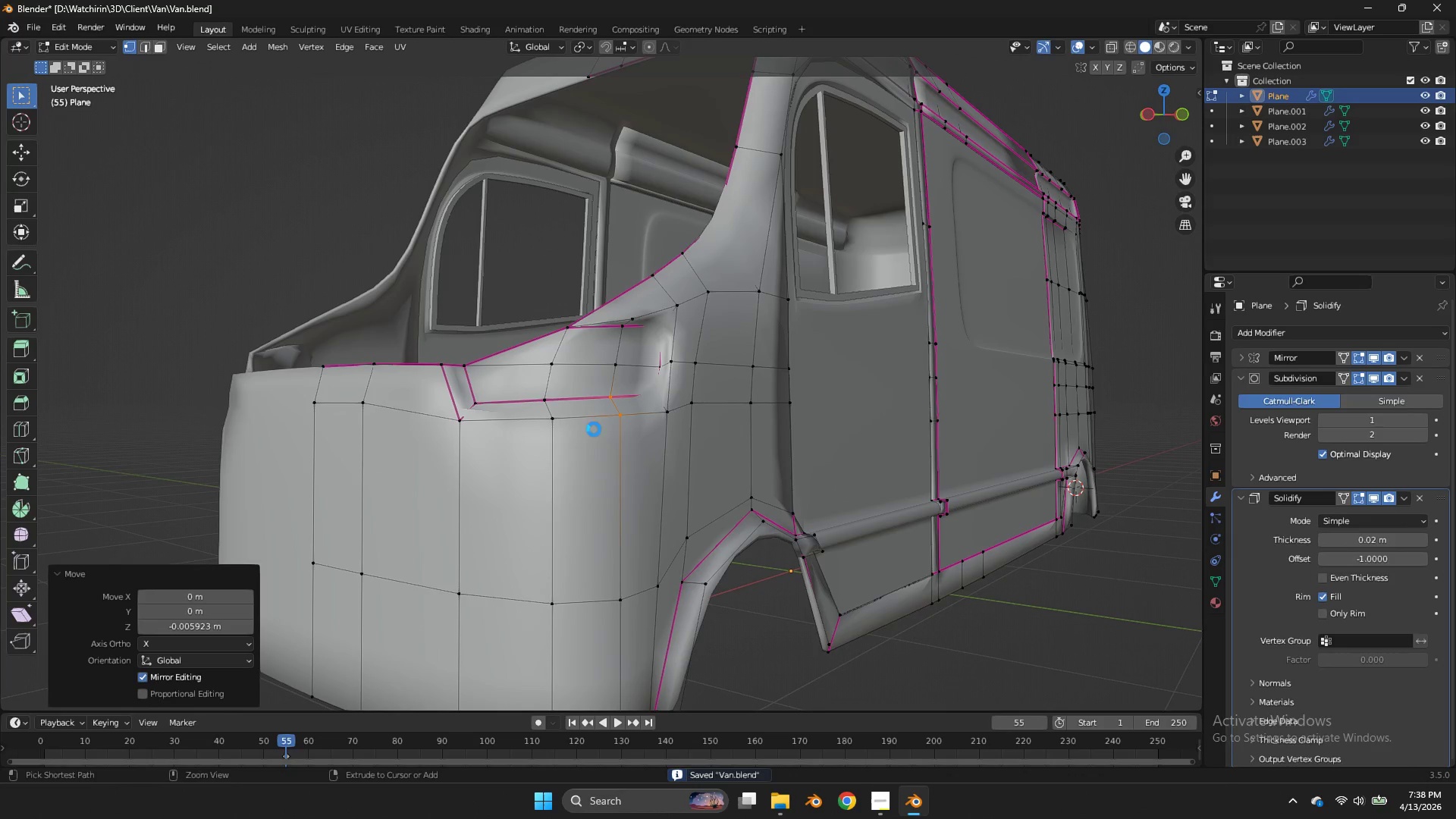 
key(Control+ControlLeft)
 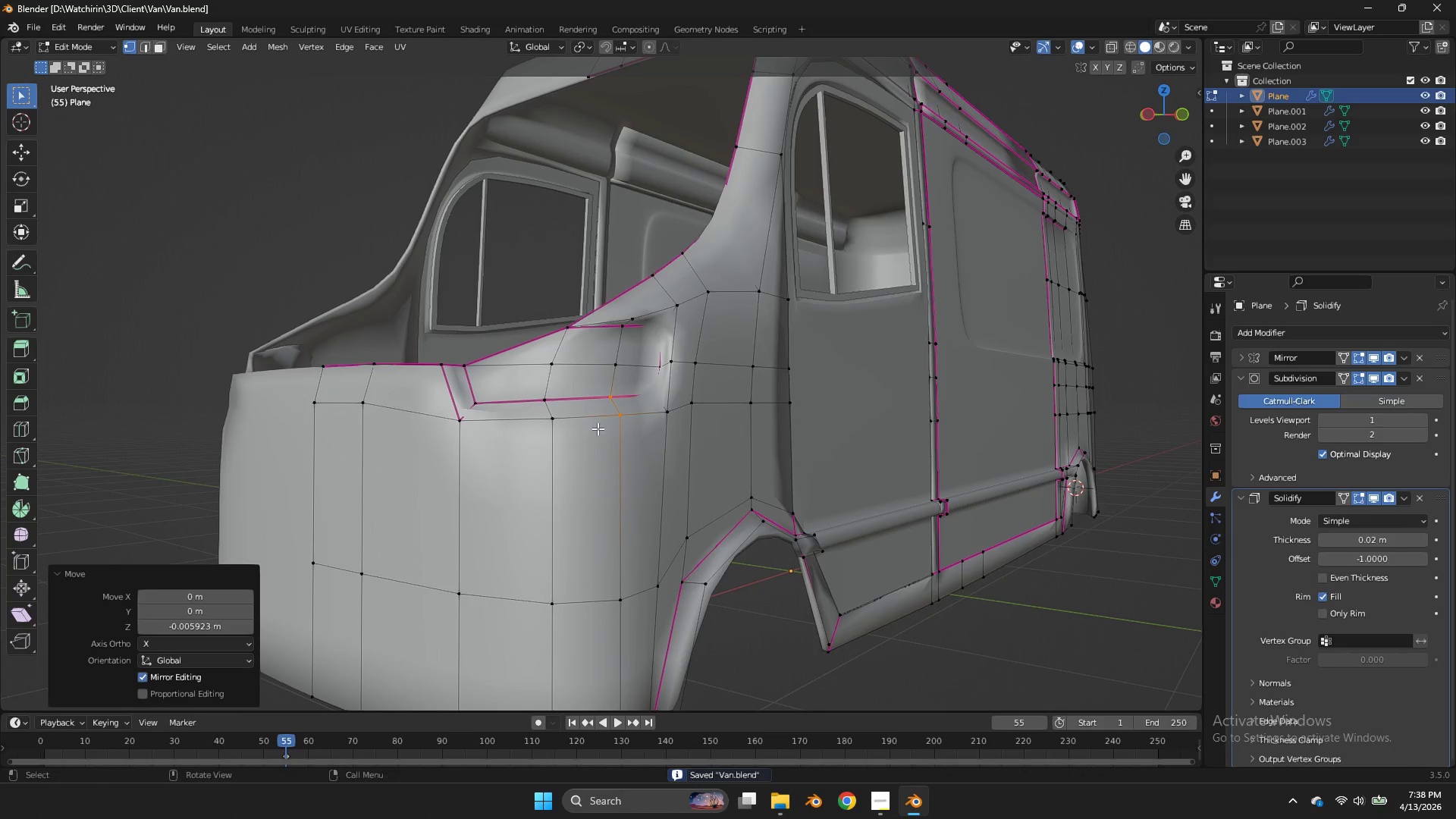 
key(Control+S)
 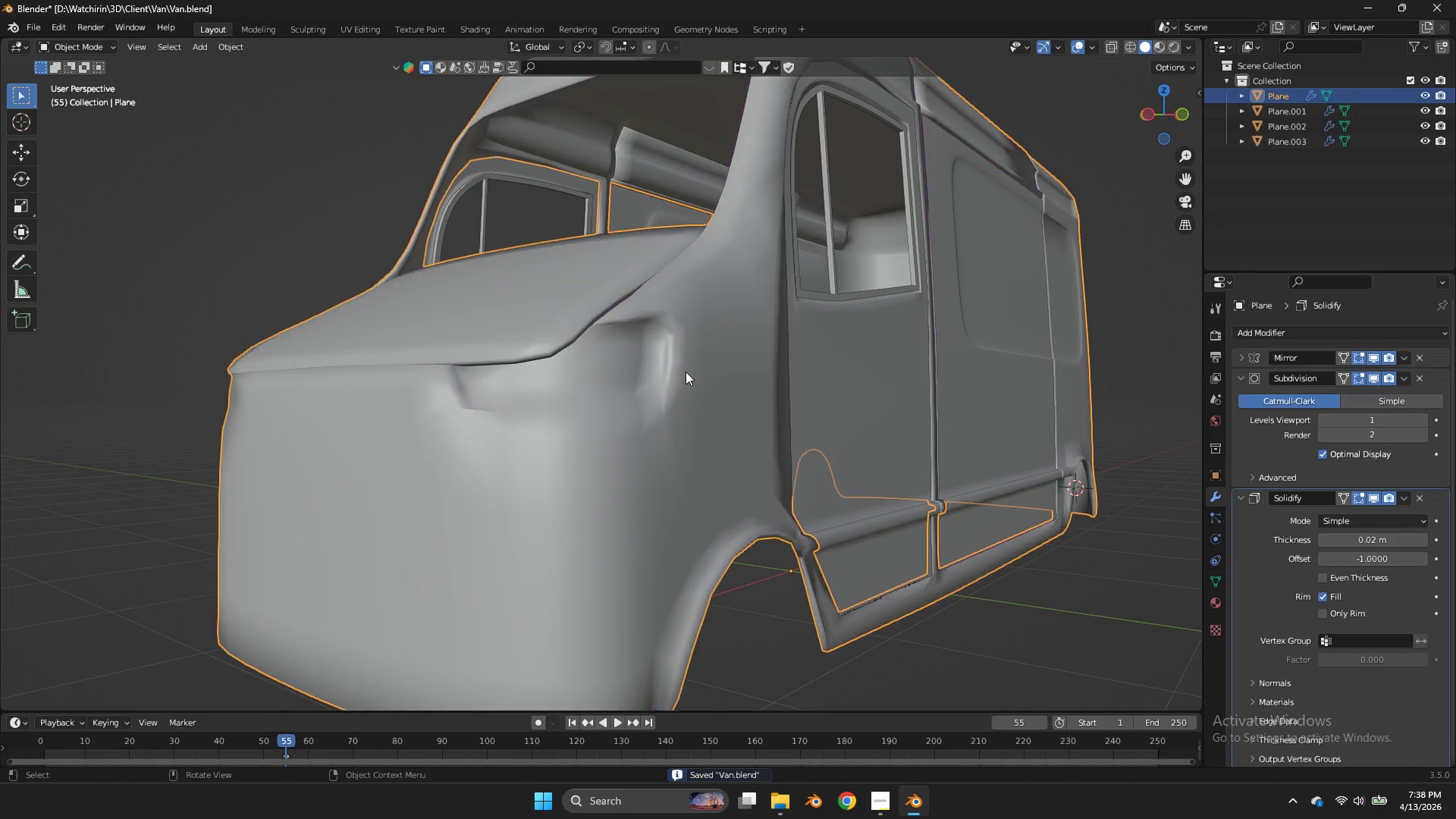 
key(Tab)
 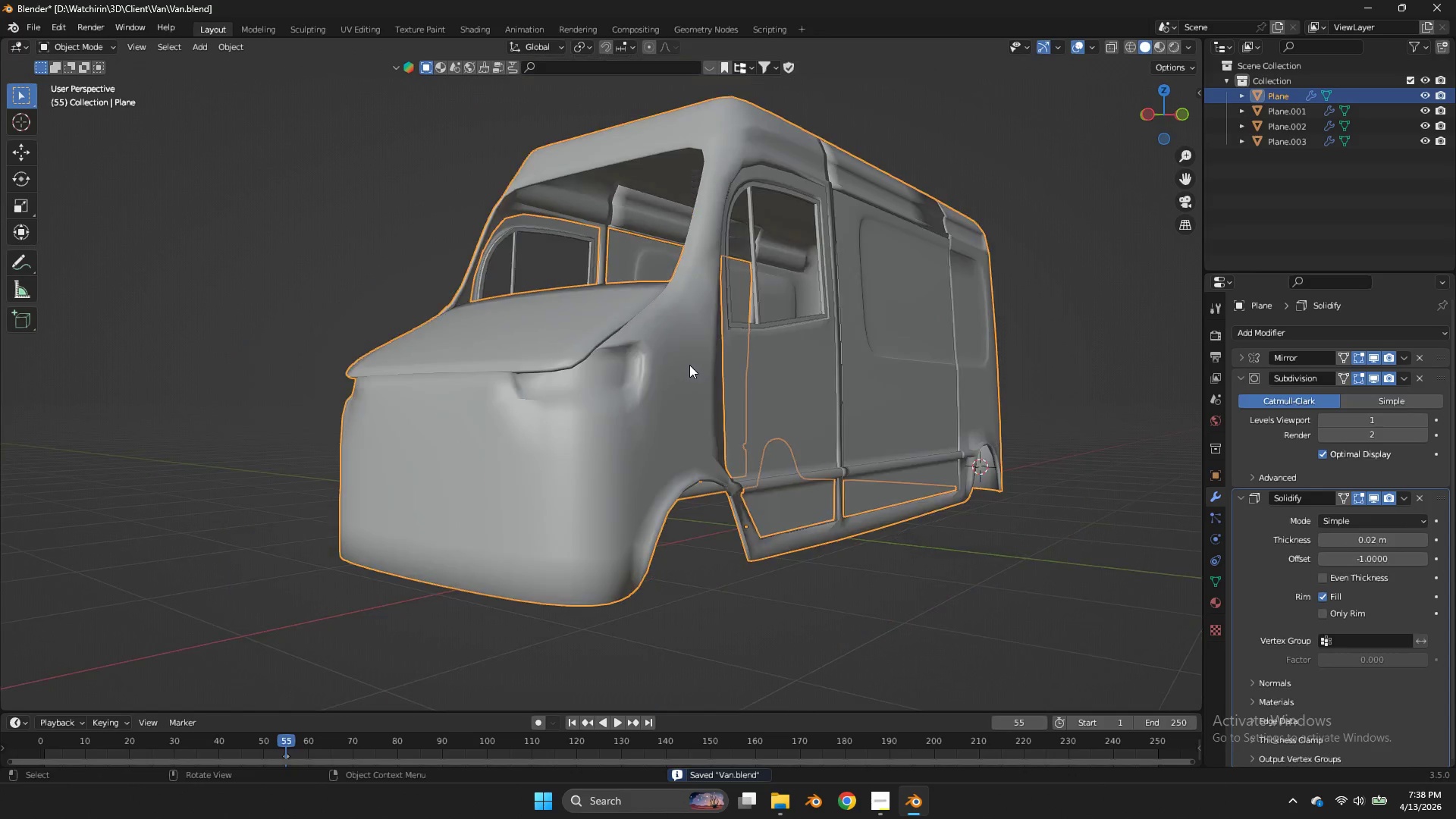 
scroll: coordinate [689, 365], scroll_direction: down, amount: 2.0
 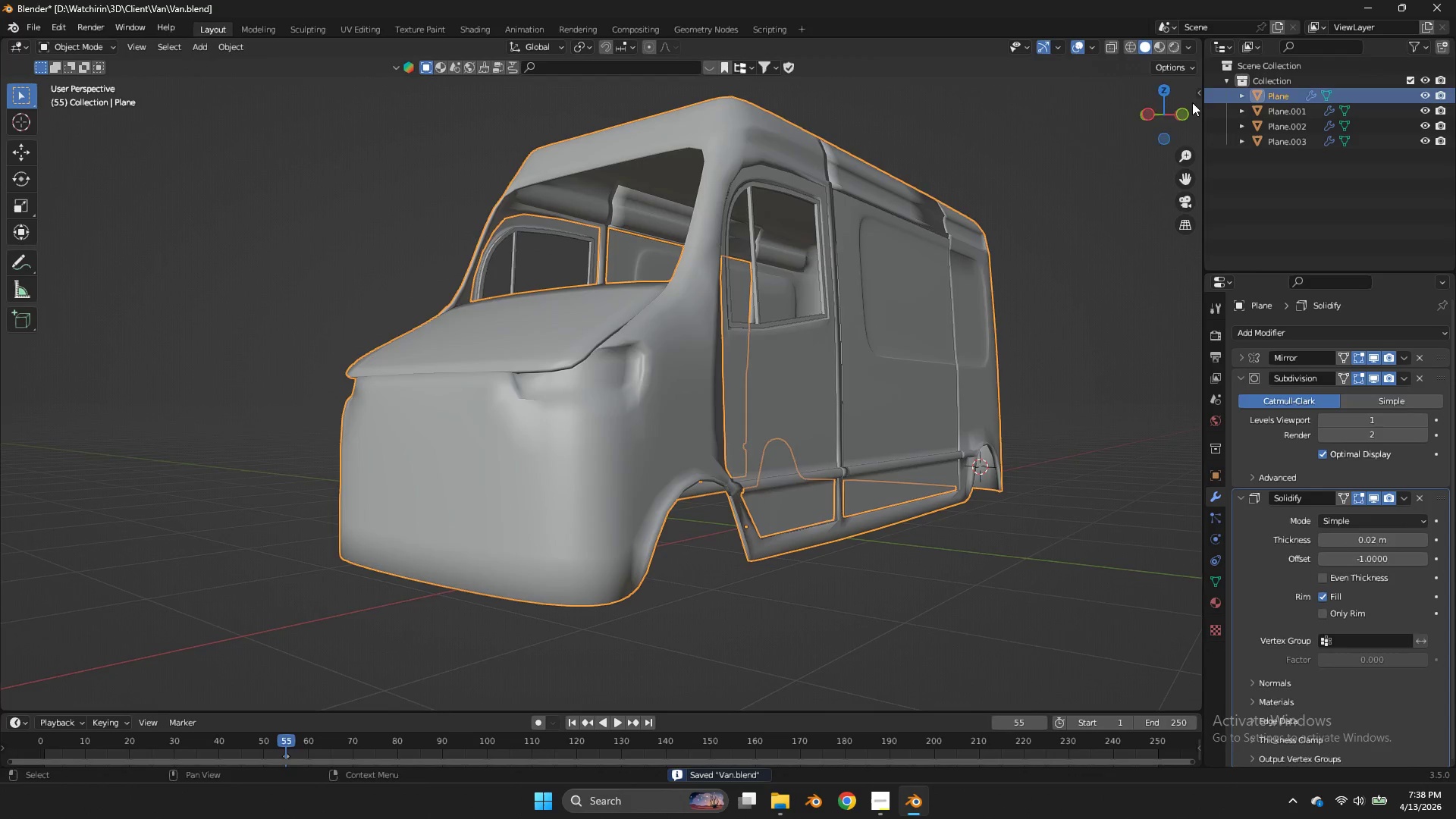 
left_click_drag(start_coordinate=[1177, 100], to_coordinate=[1128, 96])
 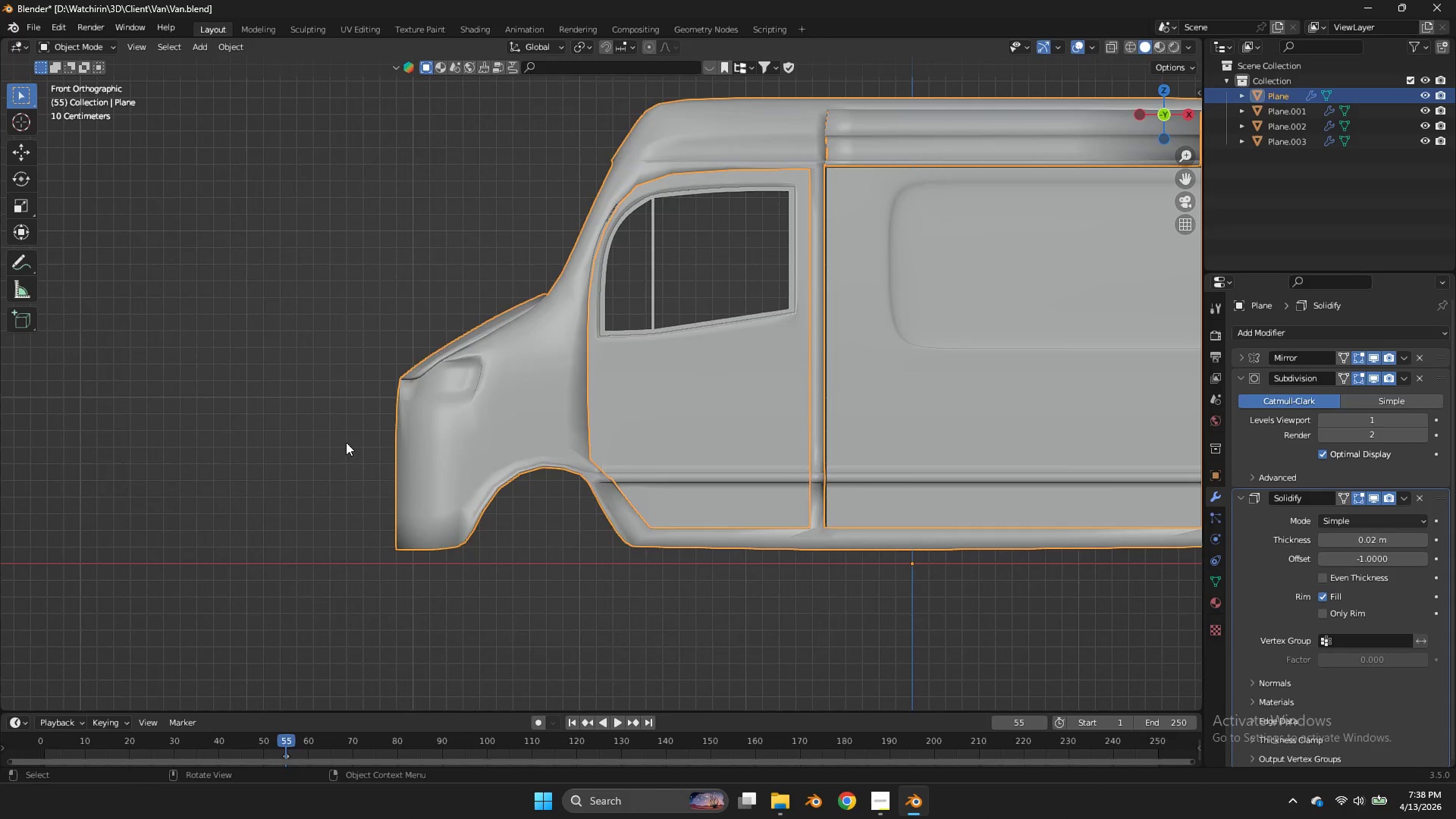 
scroll: coordinate [346, 442], scroll_direction: up, amount: 3.0
 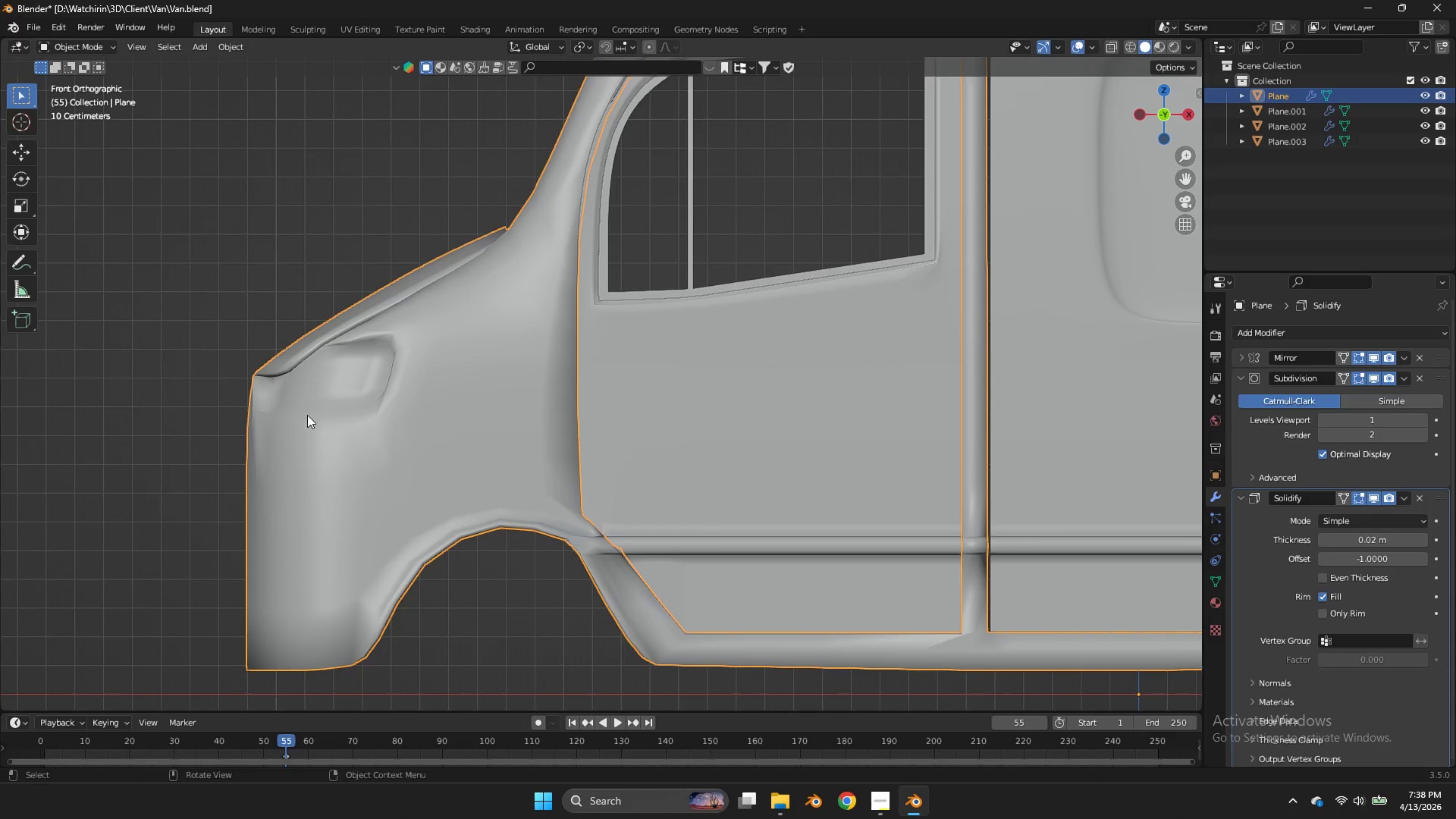 
key(Tab)
 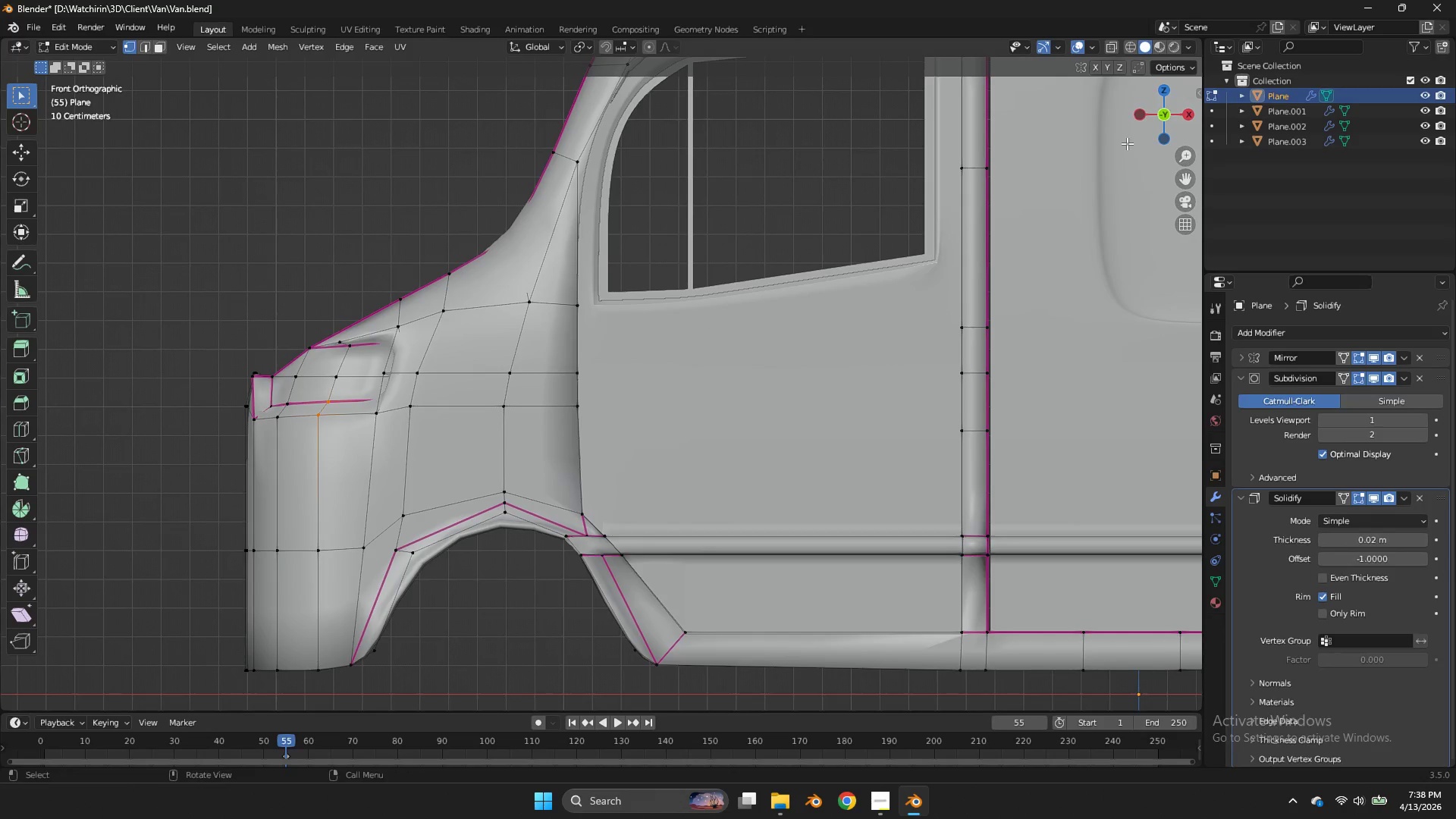 
left_click_drag(start_coordinate=[1141, 121], to_coordinate=[69, 133])
 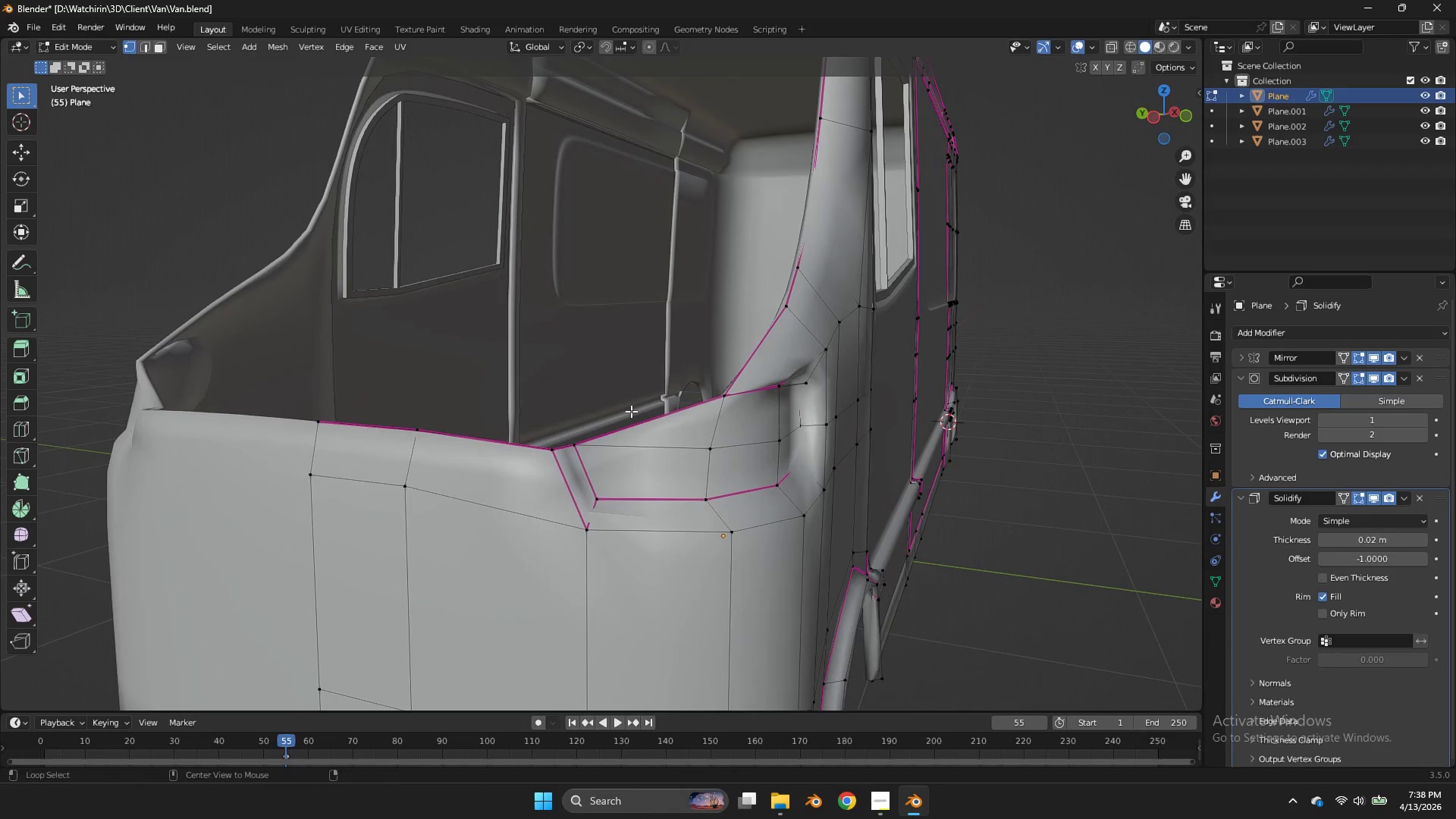 
hold_key(key=AltLeft, duration=0.83)
left_click([516, 433])
 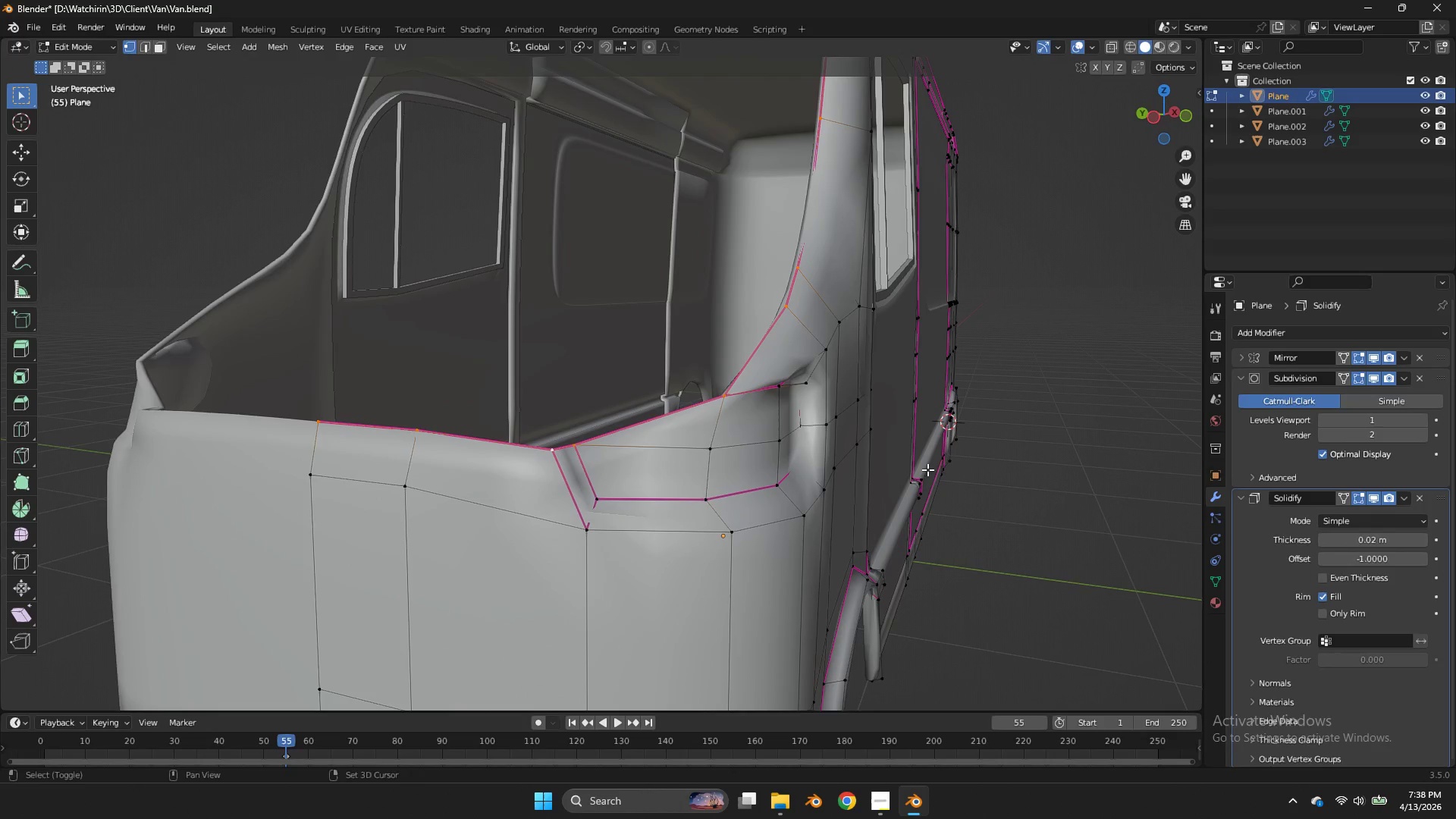 
type(EE)
 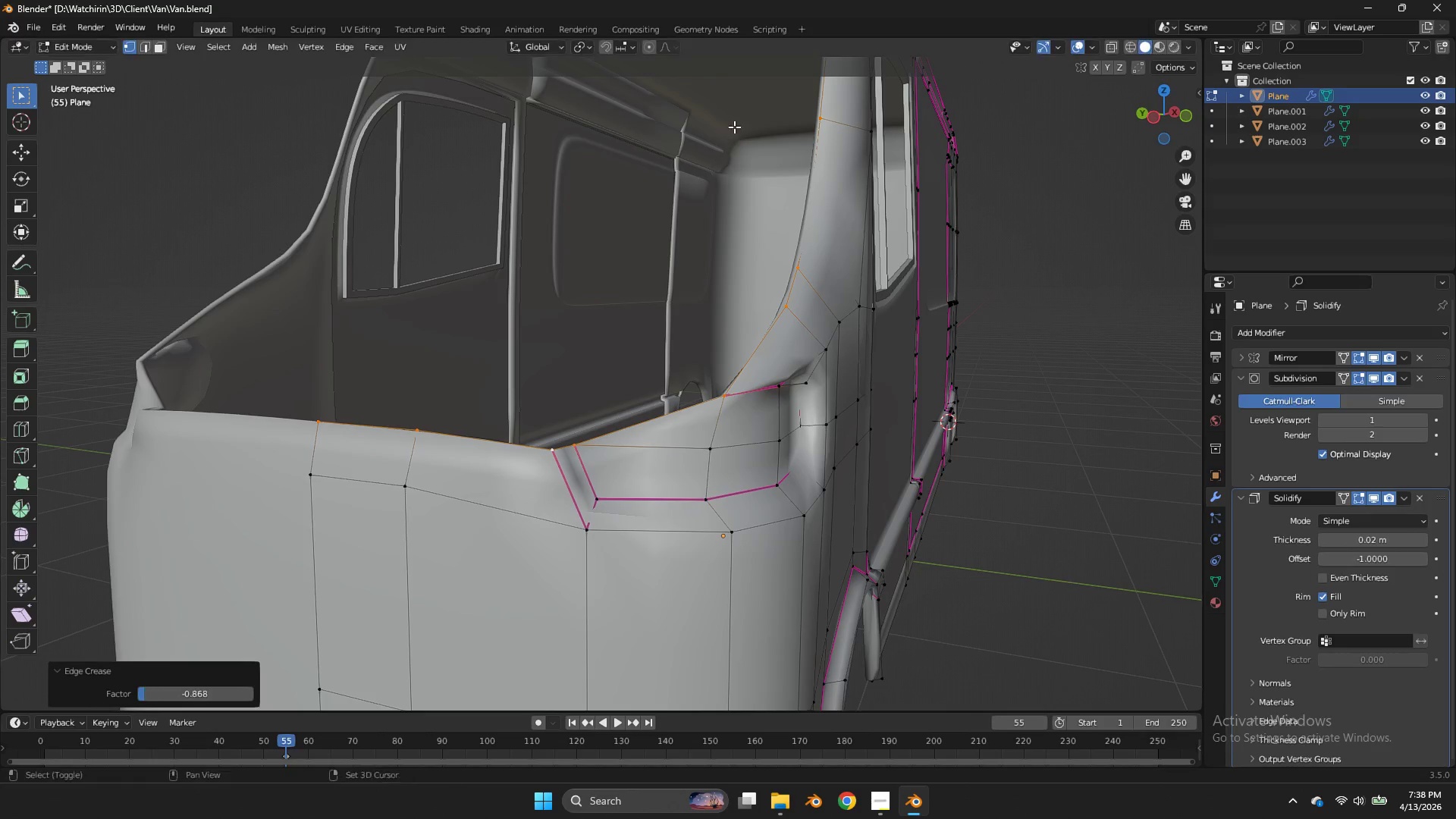 
left_click_drag(start_coordinate=[665, 295], to_coordinate=[684, 306])
 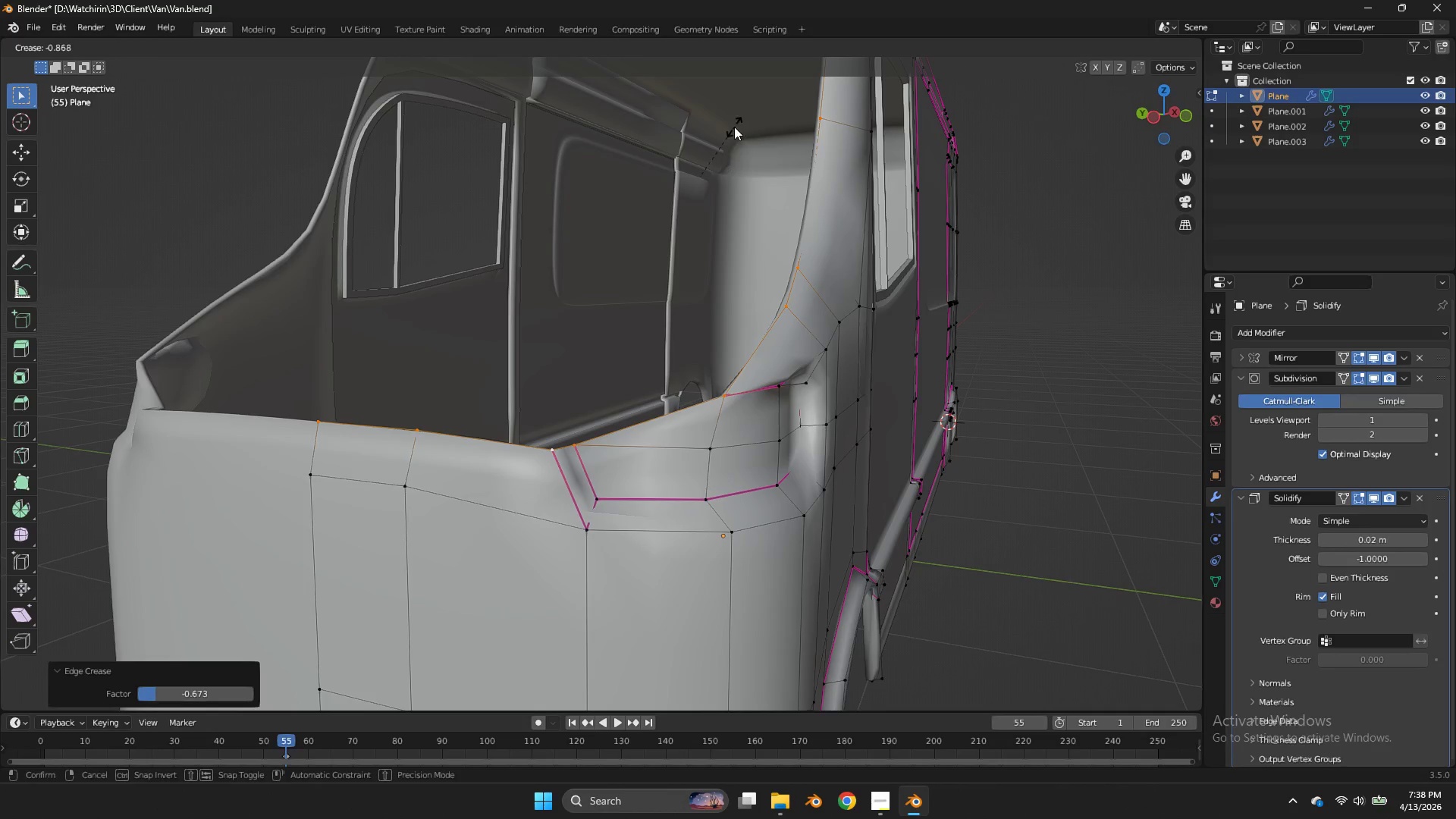 
left_click([734, 127])
 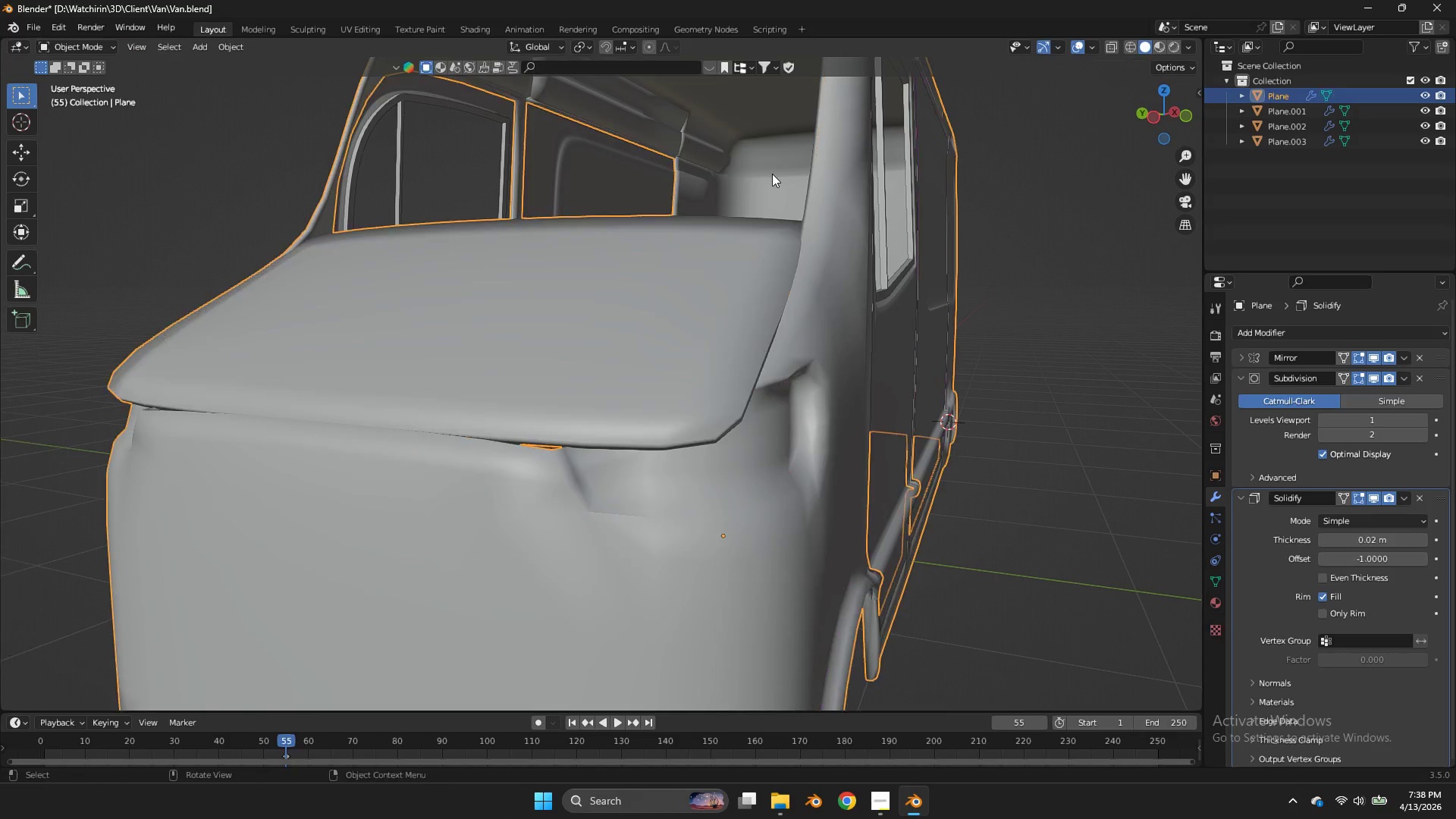 
key(Tab)
 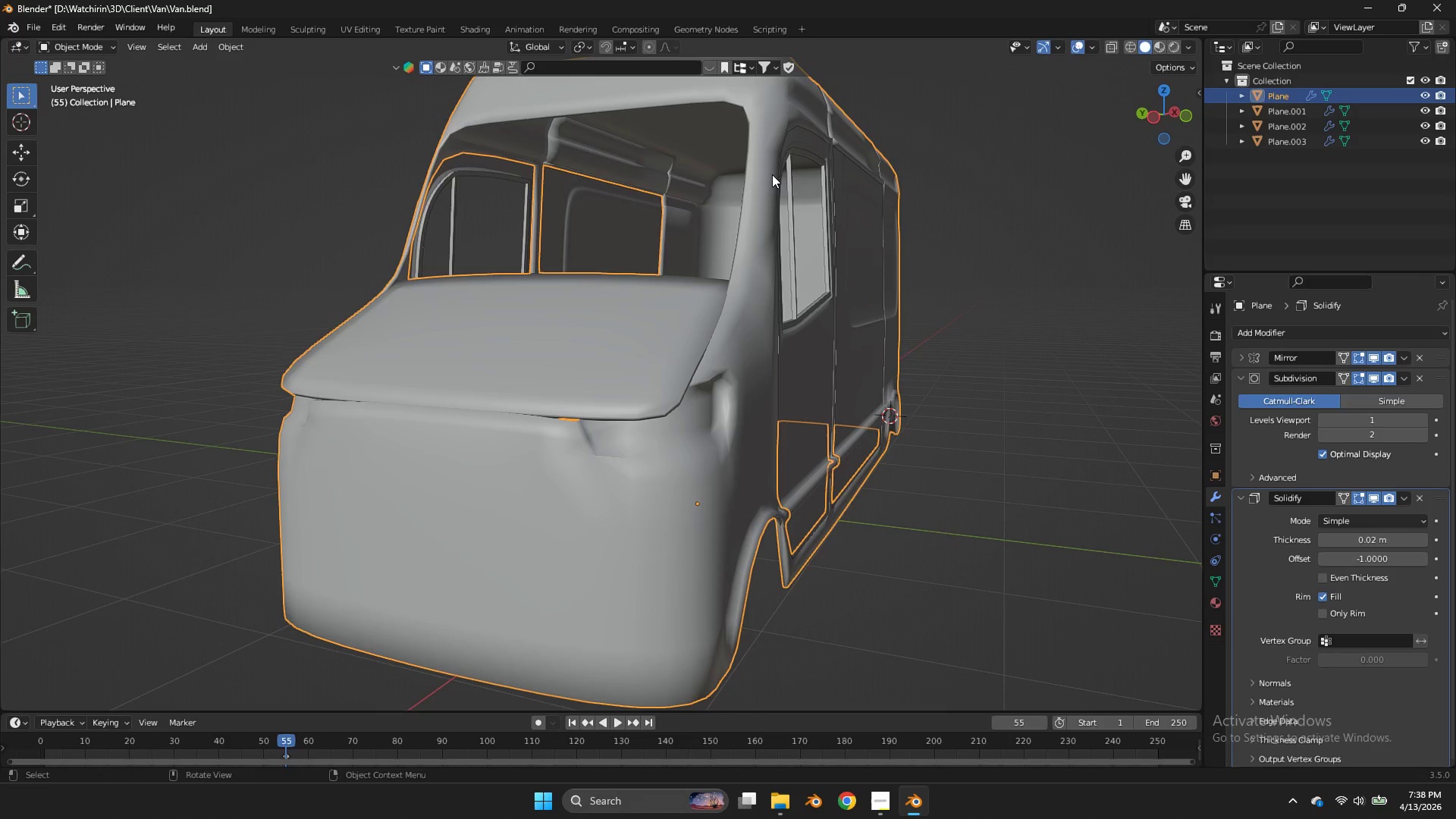 
key(Control+ControlLeft)
 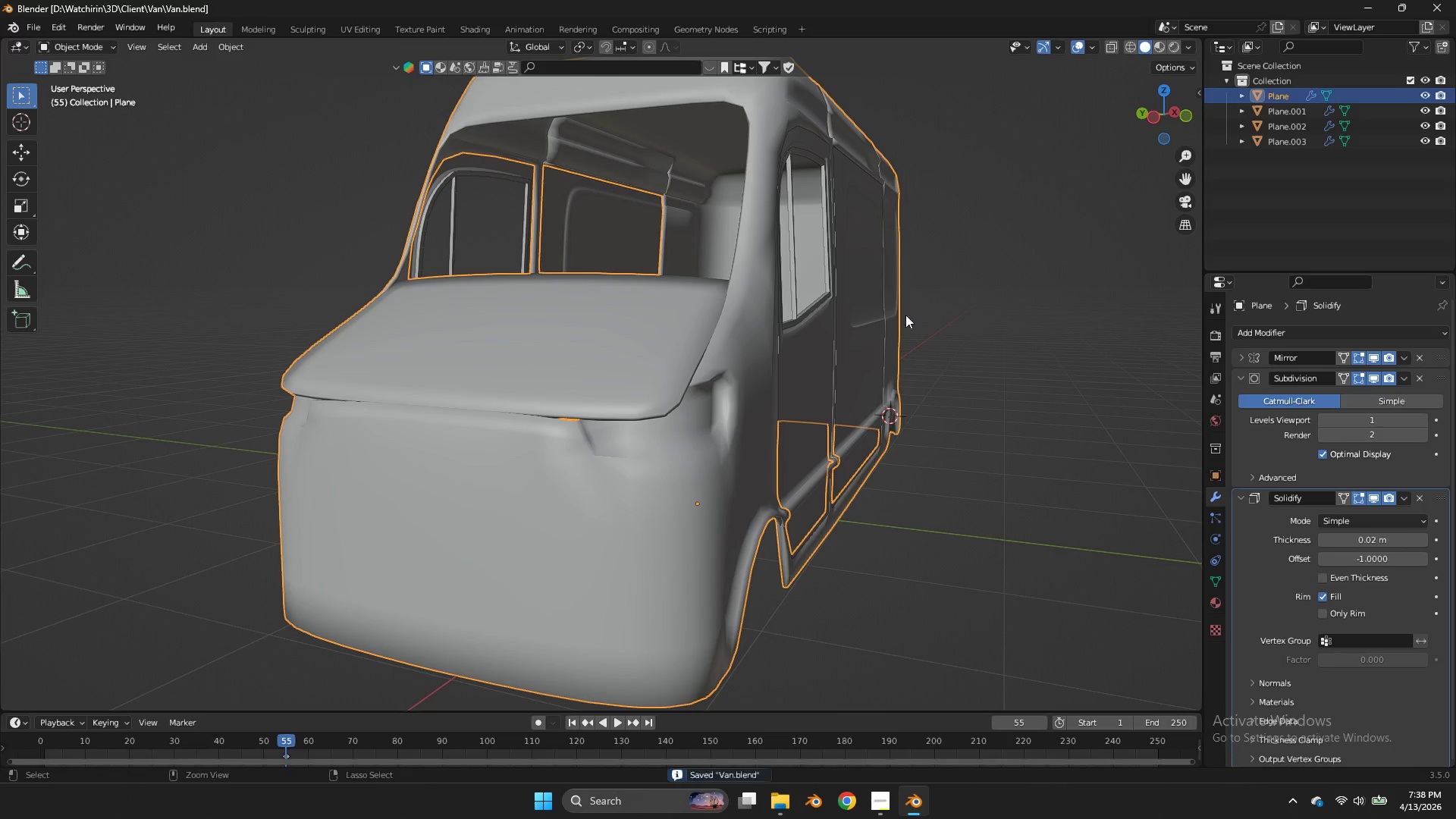 
key(Control+S)
 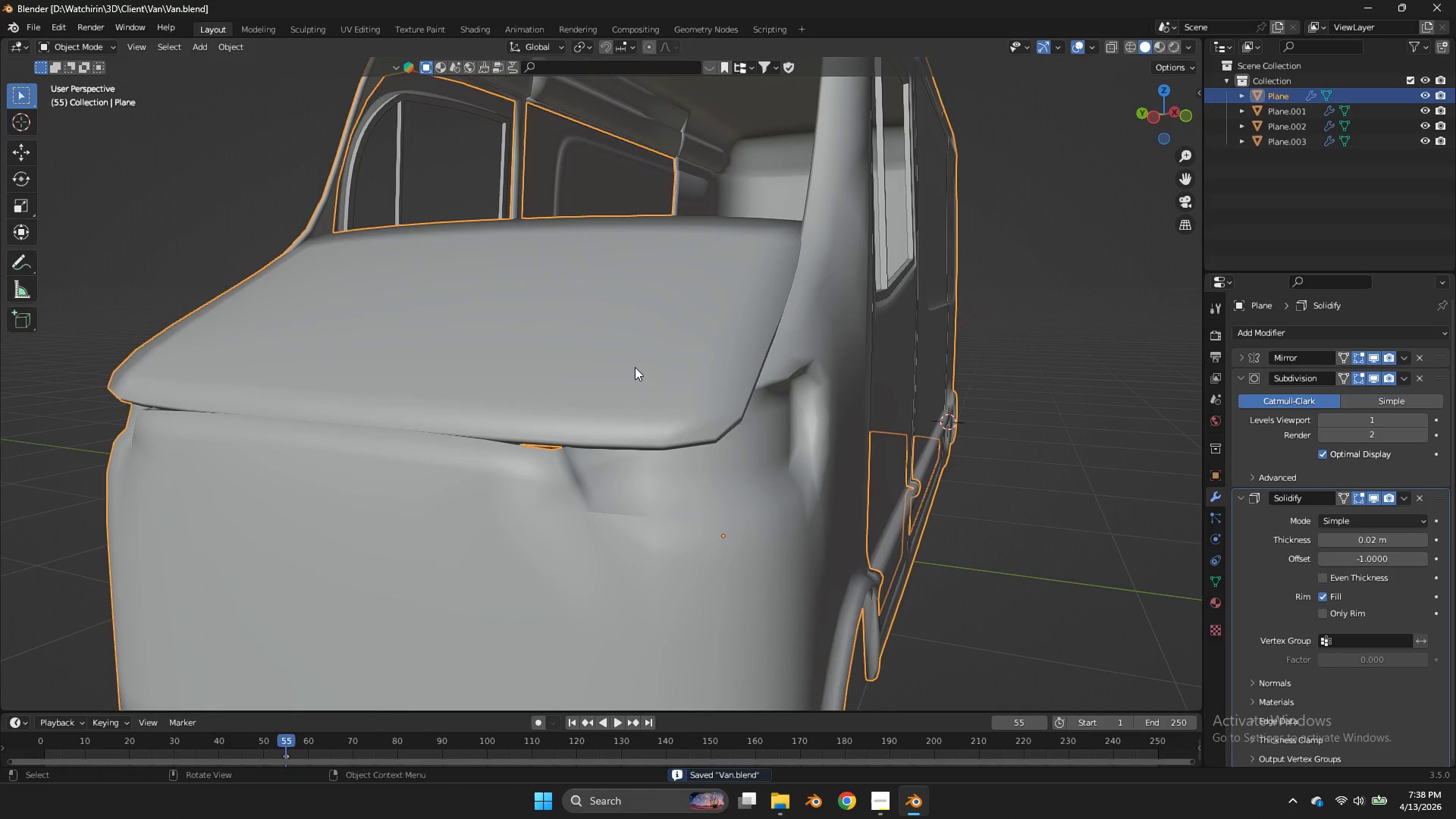 
scroll: coordinate [772, 174], scroll_direction: down, amount: 2.0
 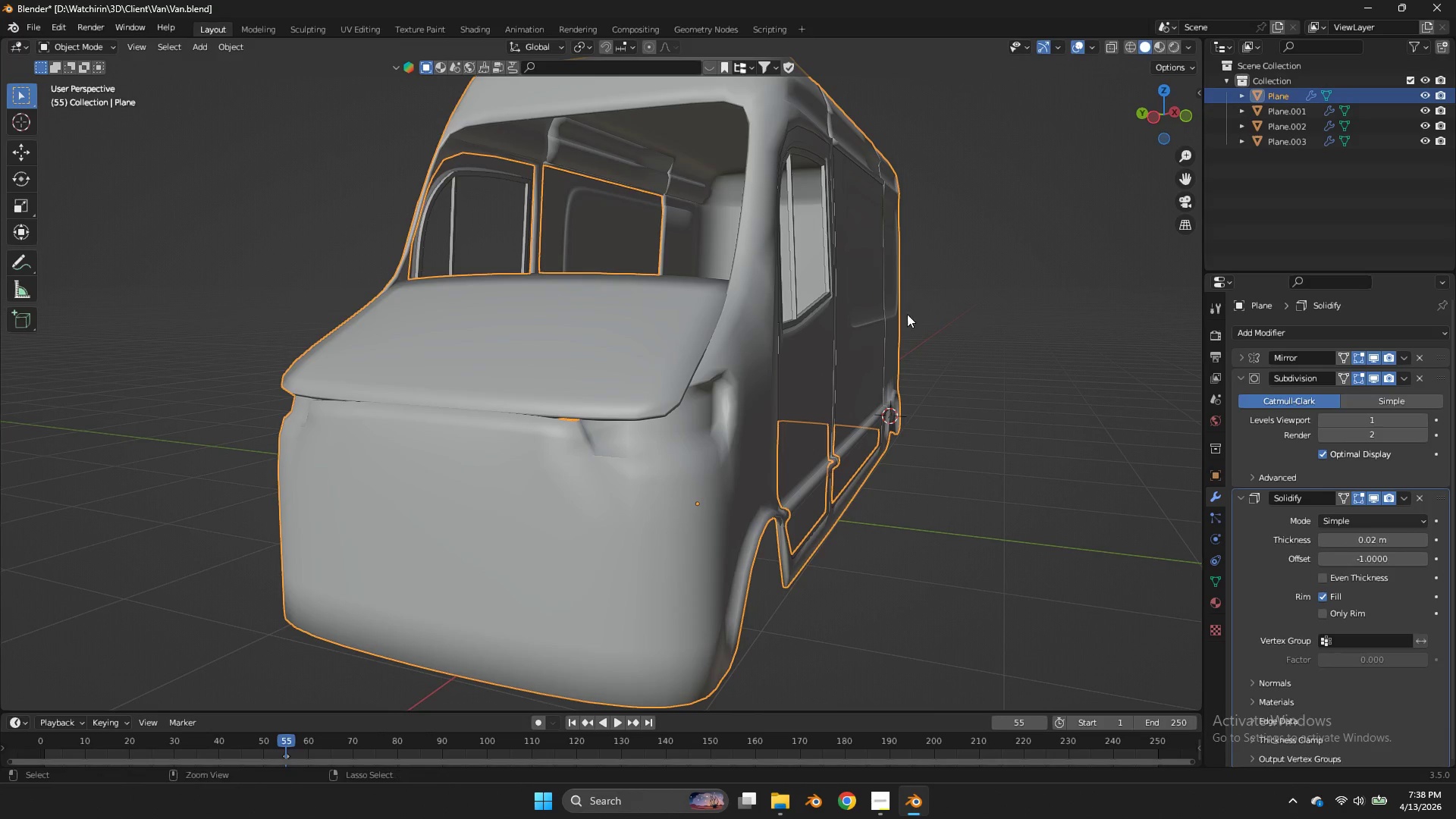 
key(Tab)
 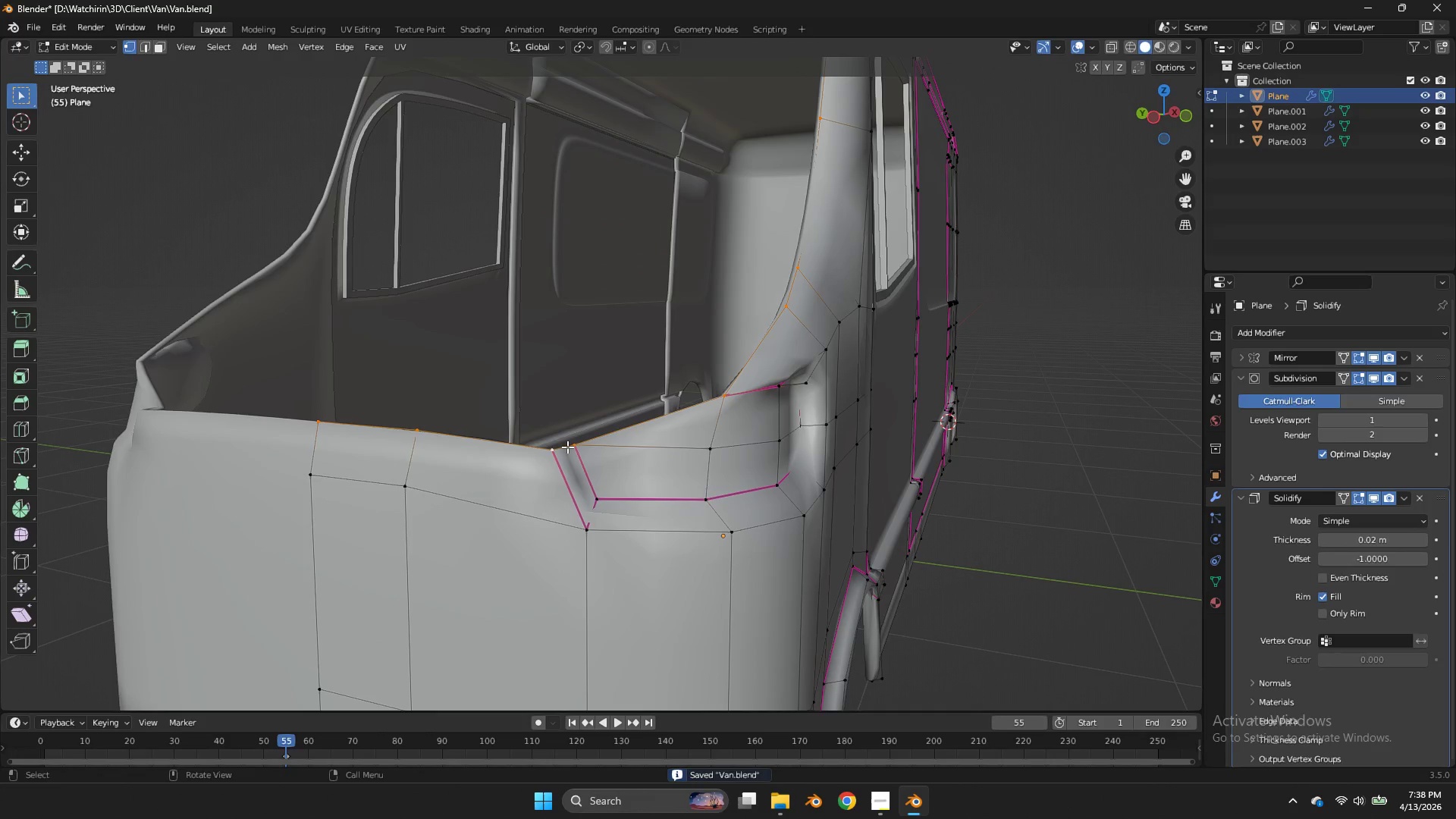 
scroll: coordinate [635, 367], scroll_direction: up, amount: 2.0
 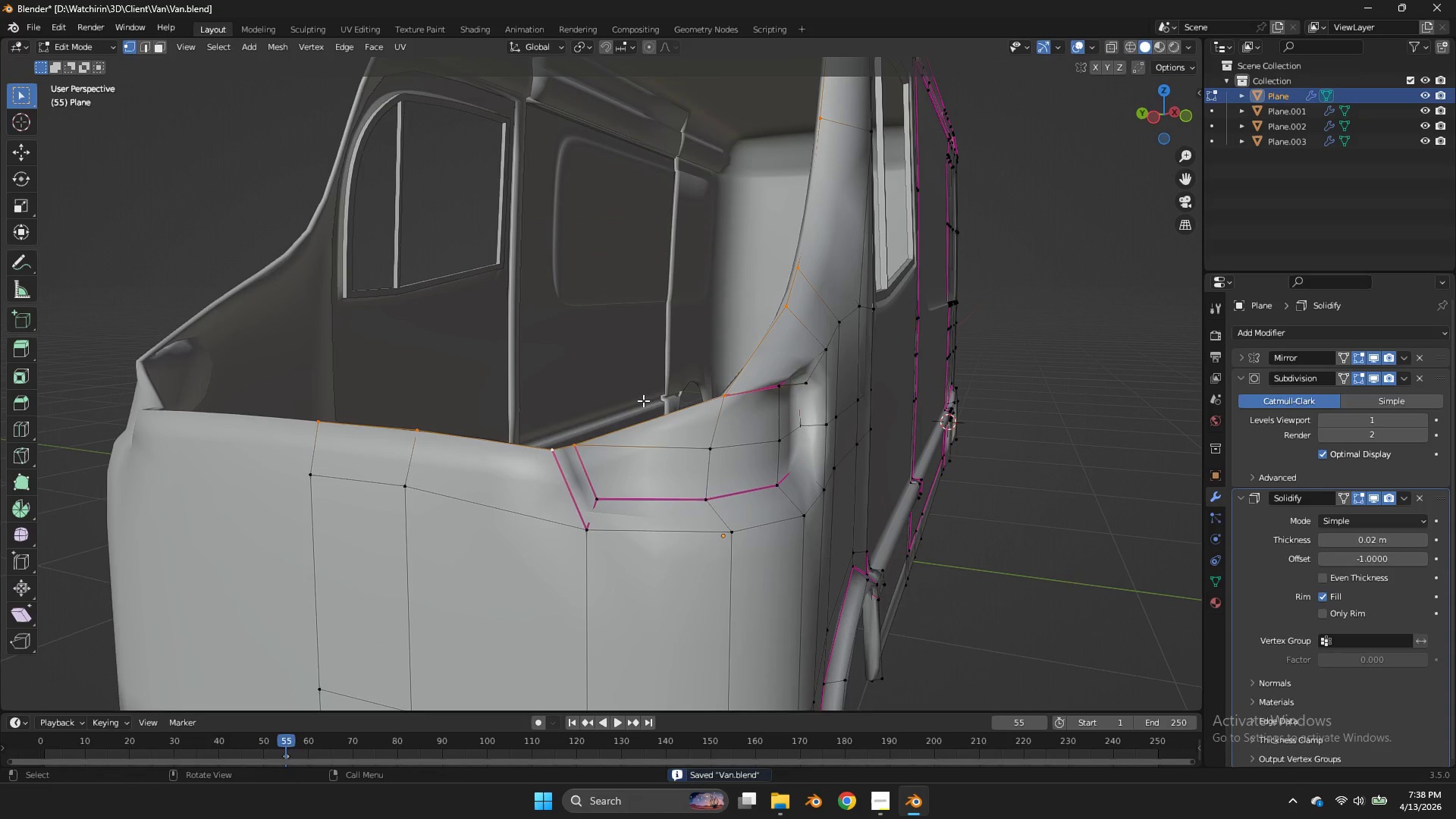 
left_click([566, 447])
 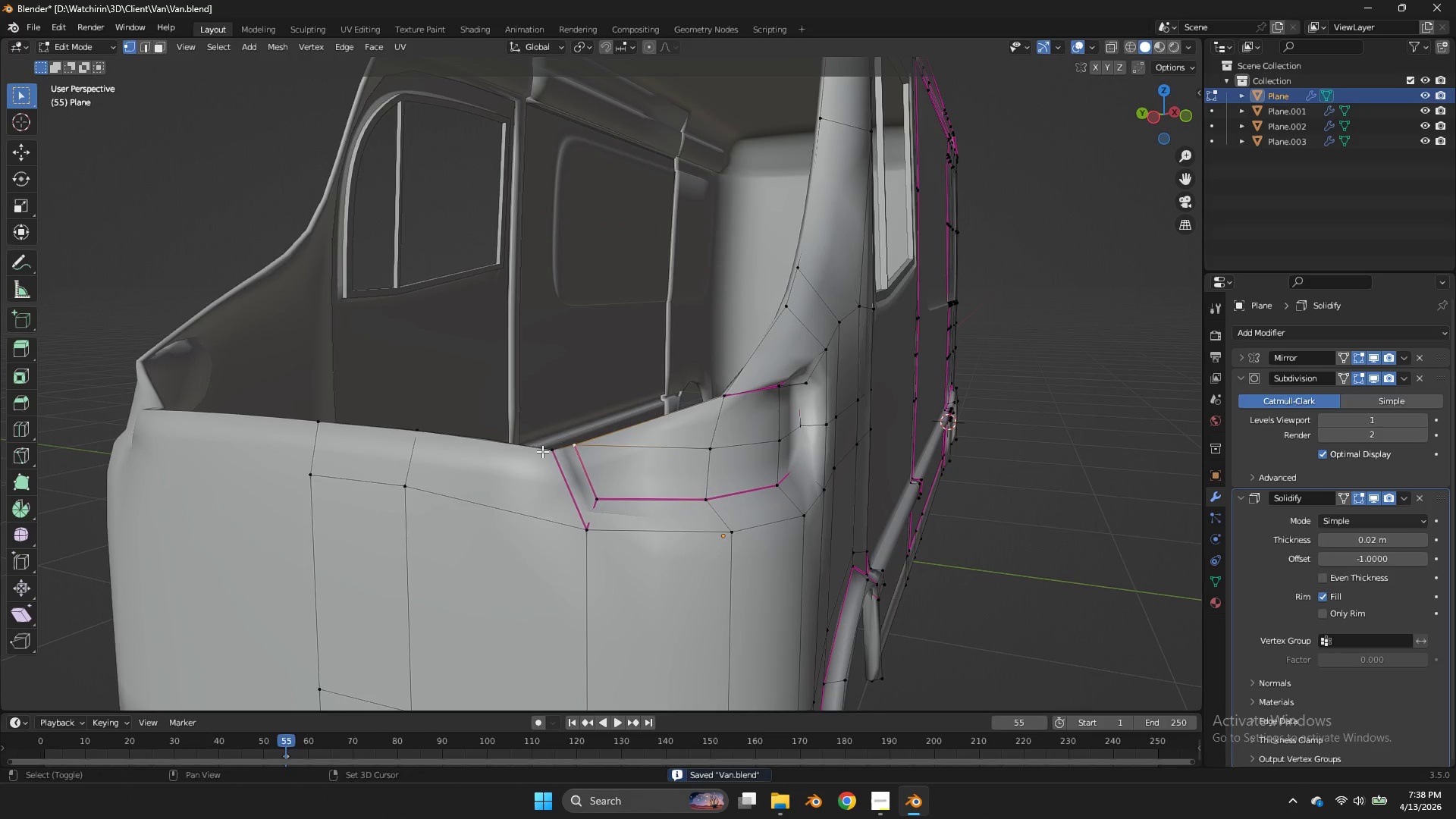 
hold_key(key=ShiftLeft, duration=0.41)
double_click([542, 451])
 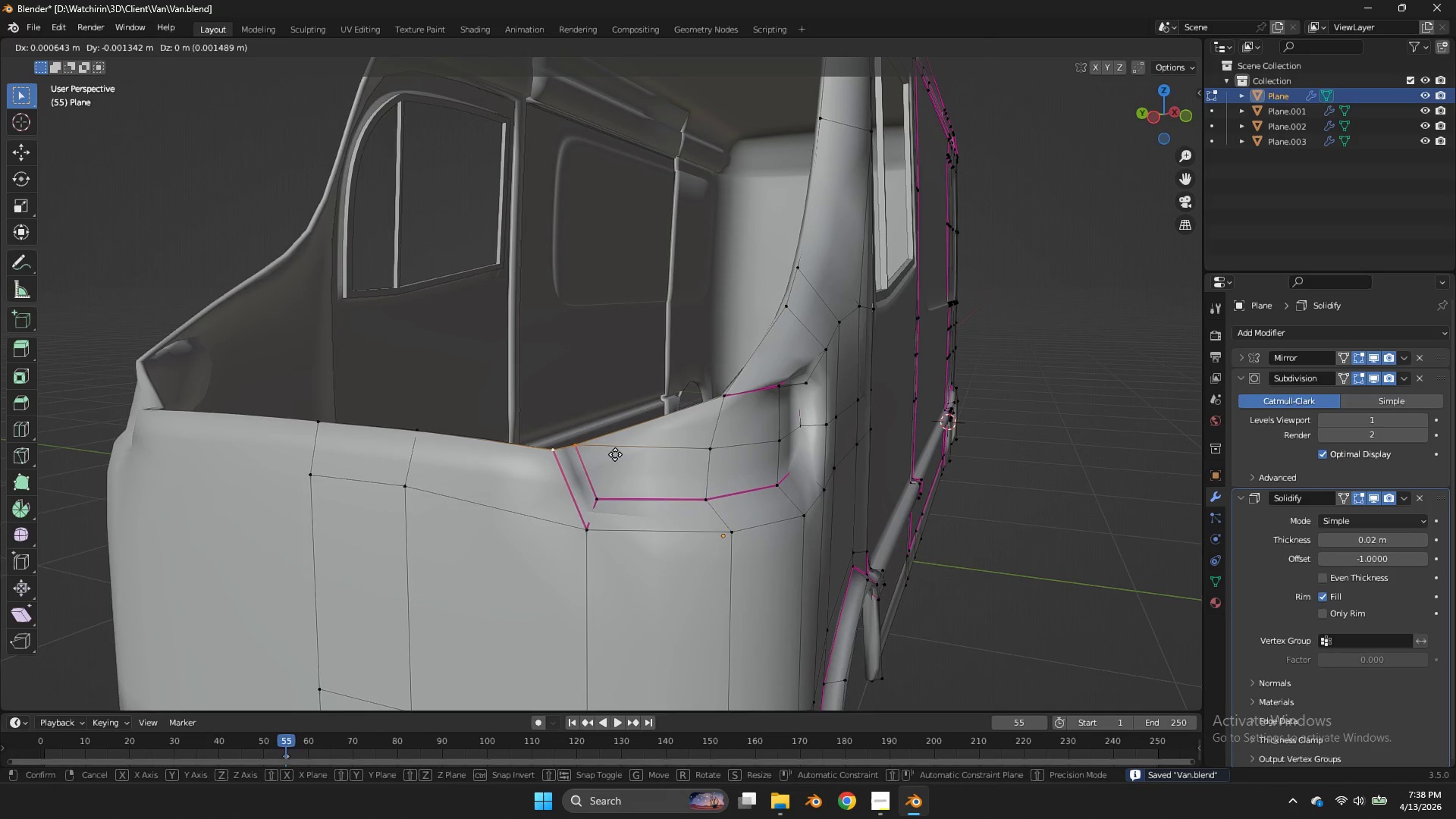 
type(gz)
 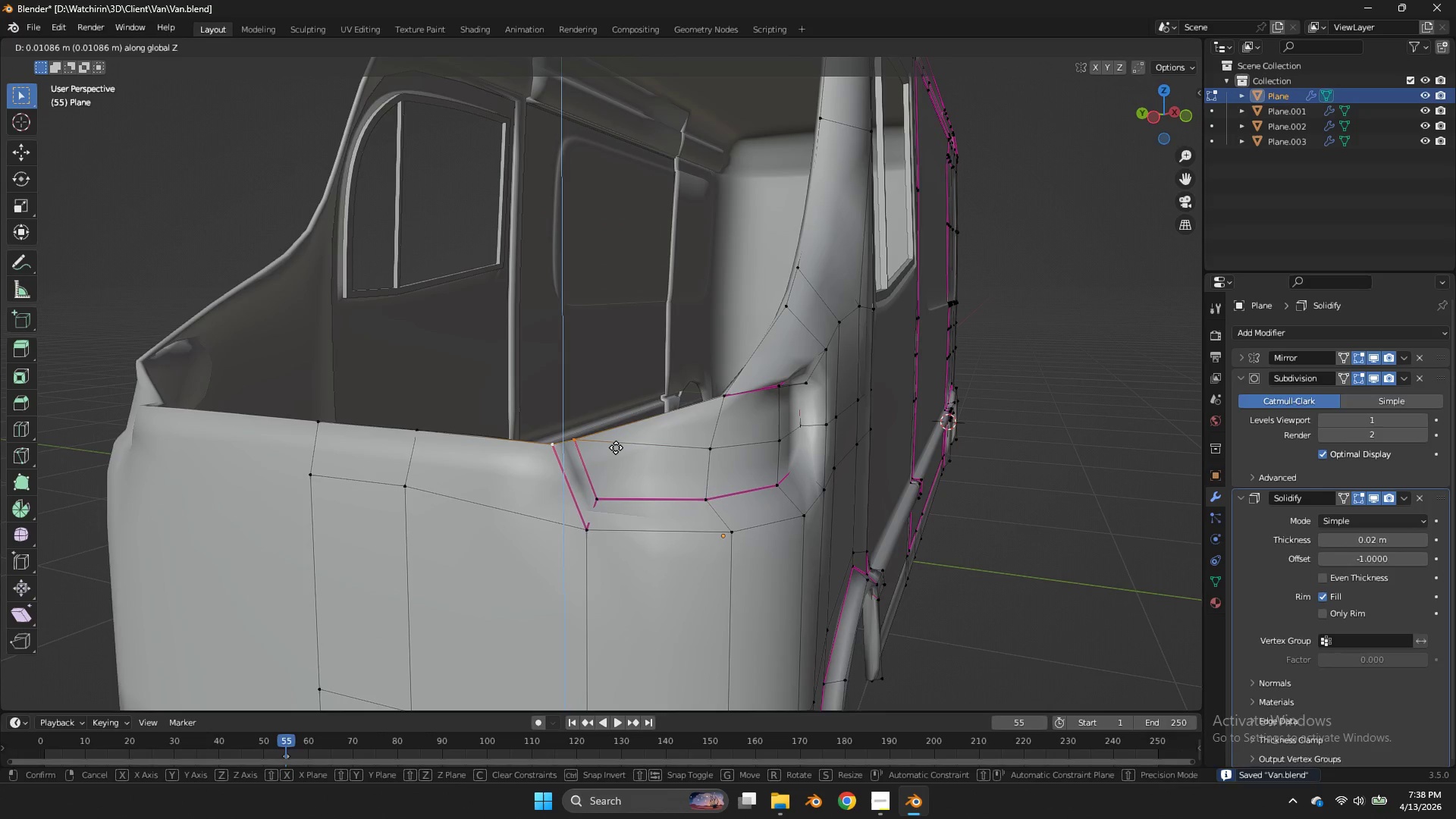 
hold_key(key=ShiftLeft, duration=0.31)
left_click([616, 447])
 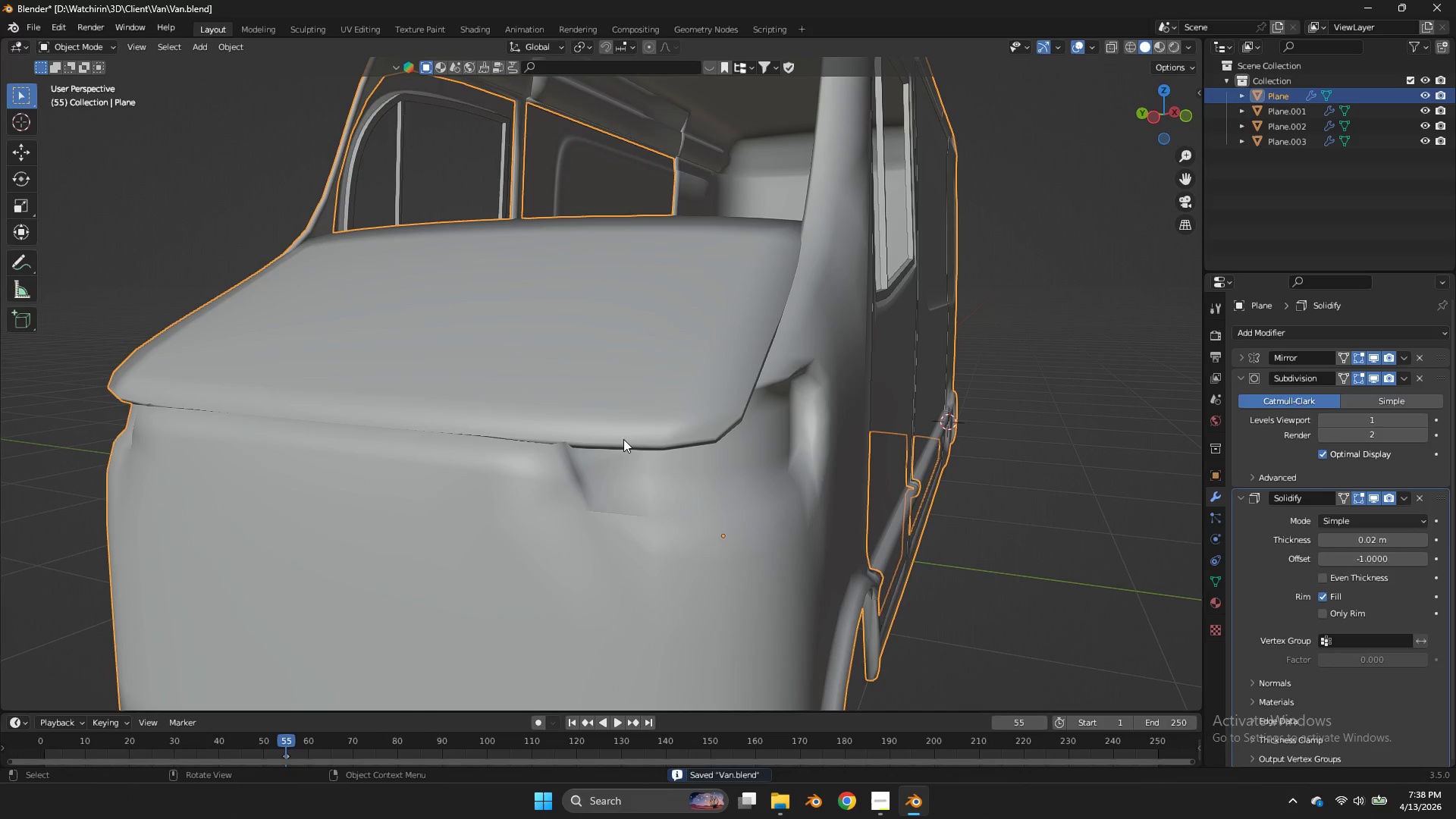 
double_click([616, 447])
 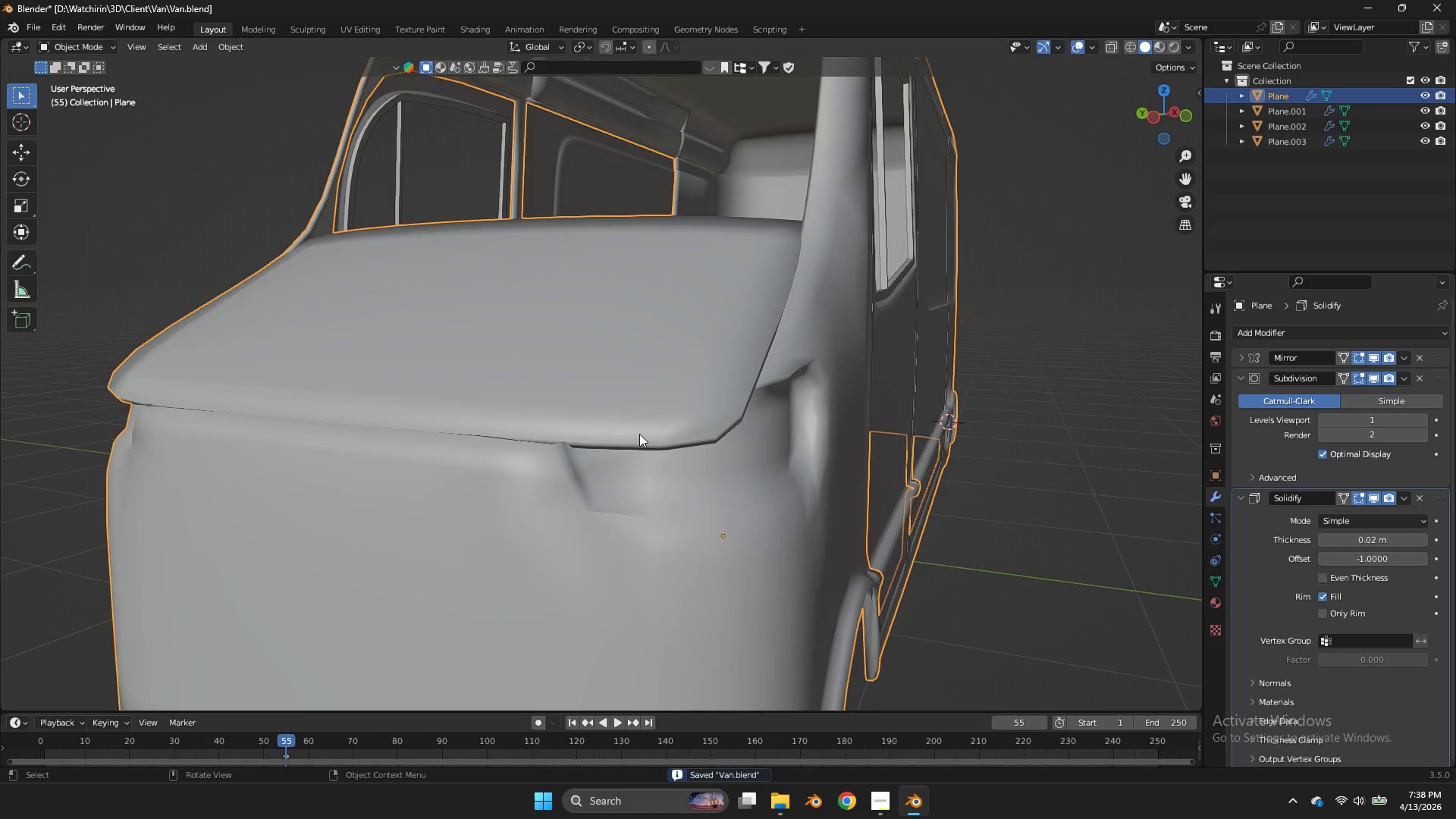 
key(Tab)
 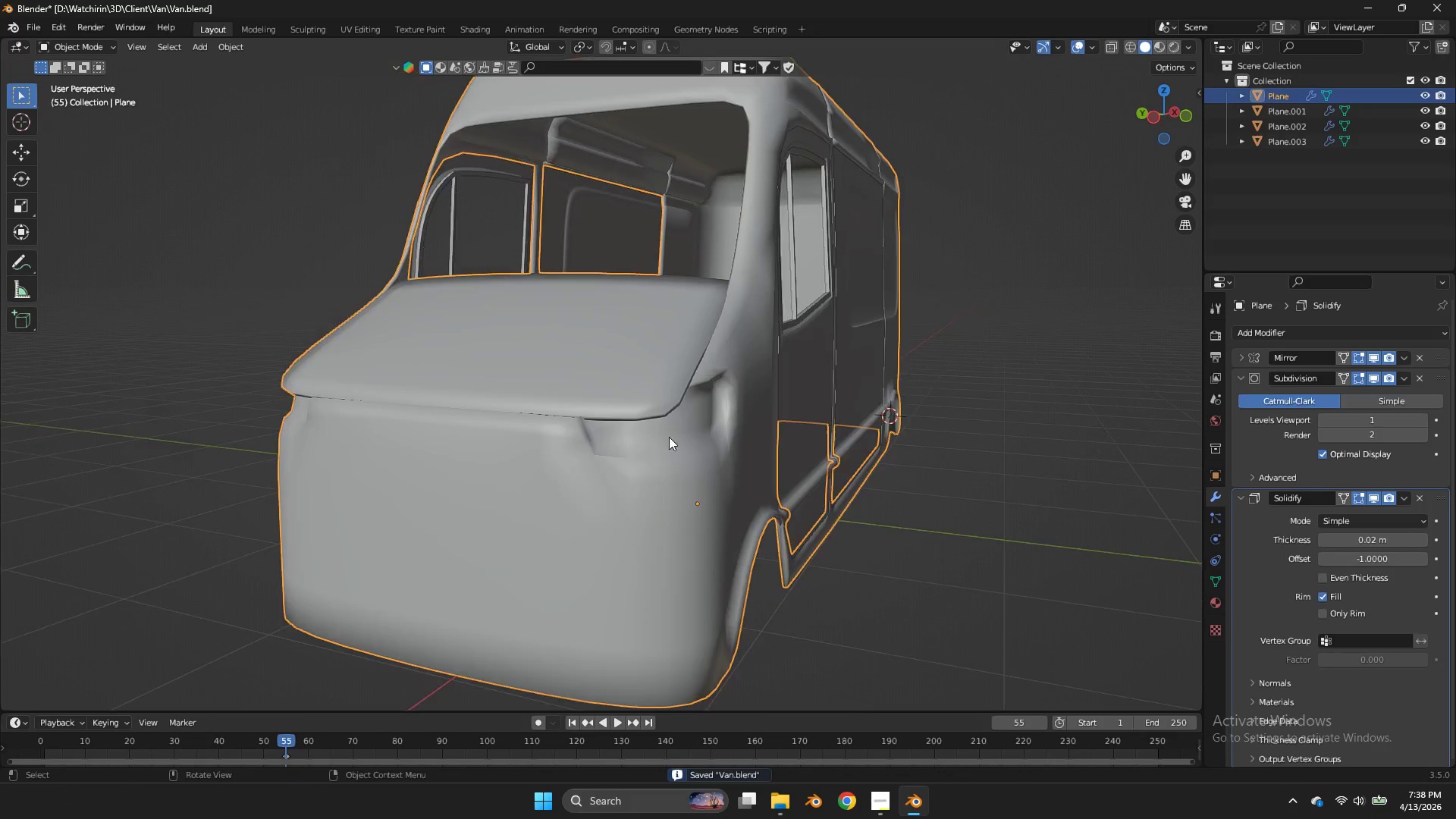 
key(Control+ControlLeft)
 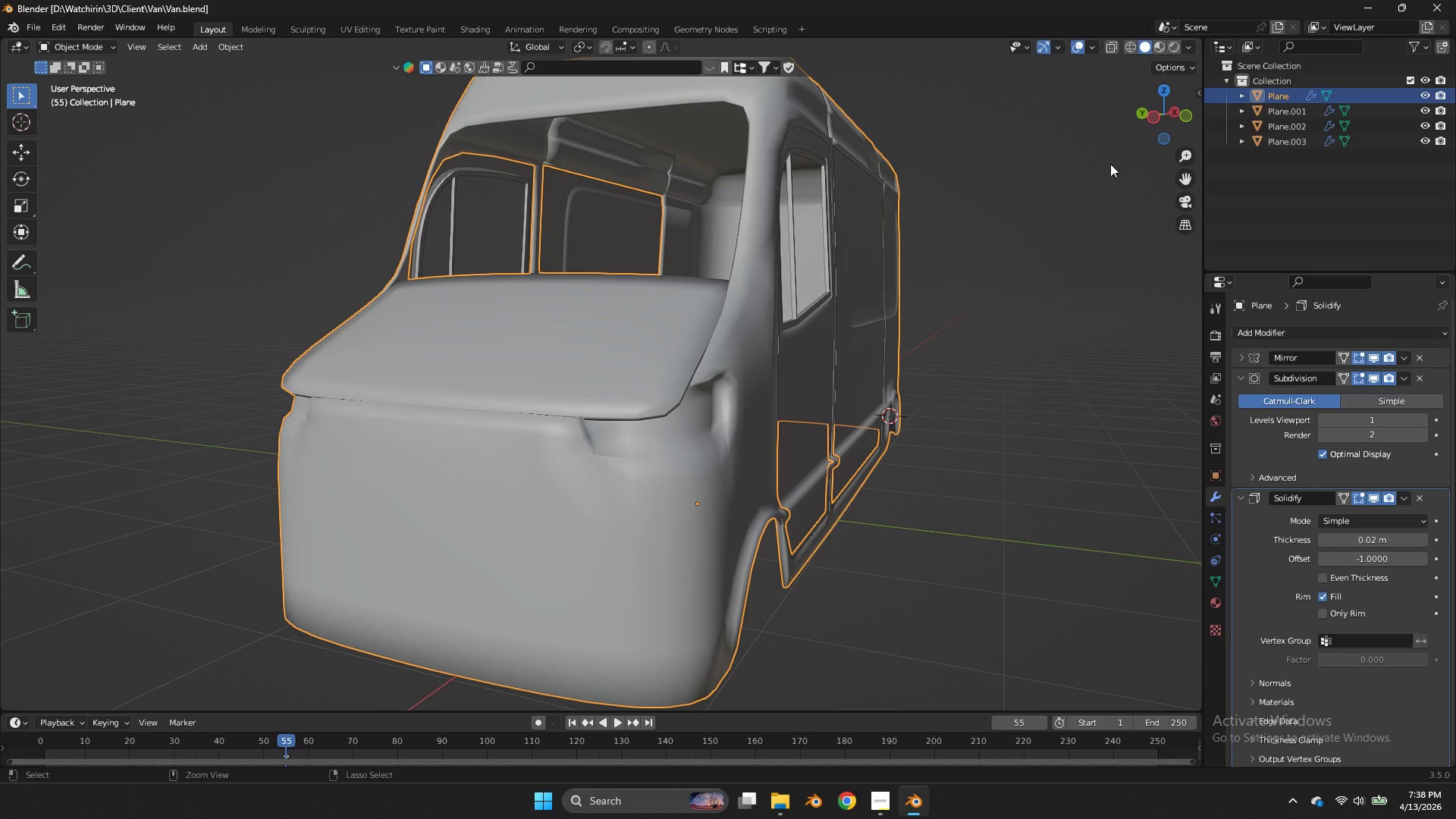 
key(Control+S)
 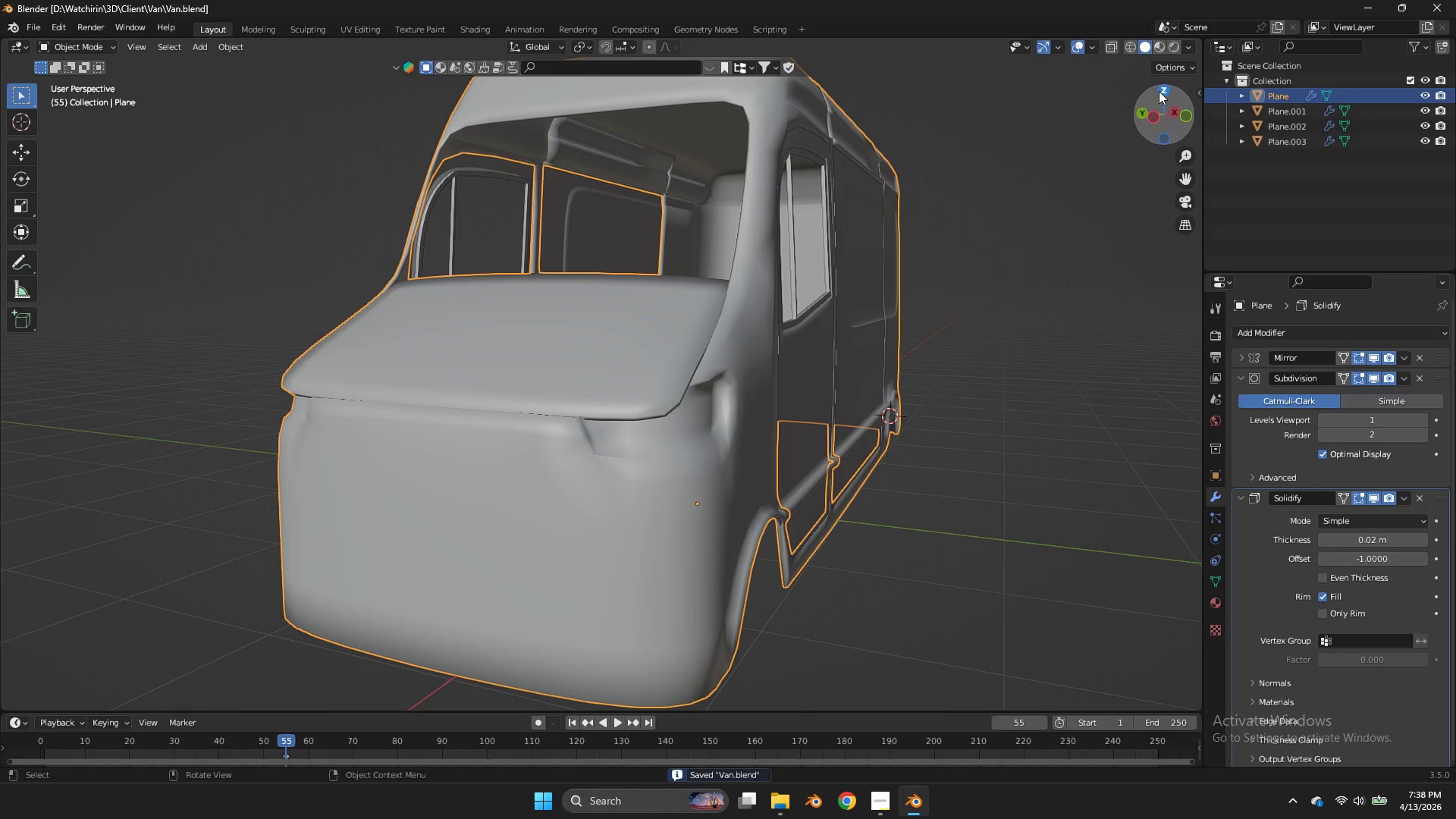 
scroll: coordinate [651, 437], scroll_direction: down, amount: 2.0
 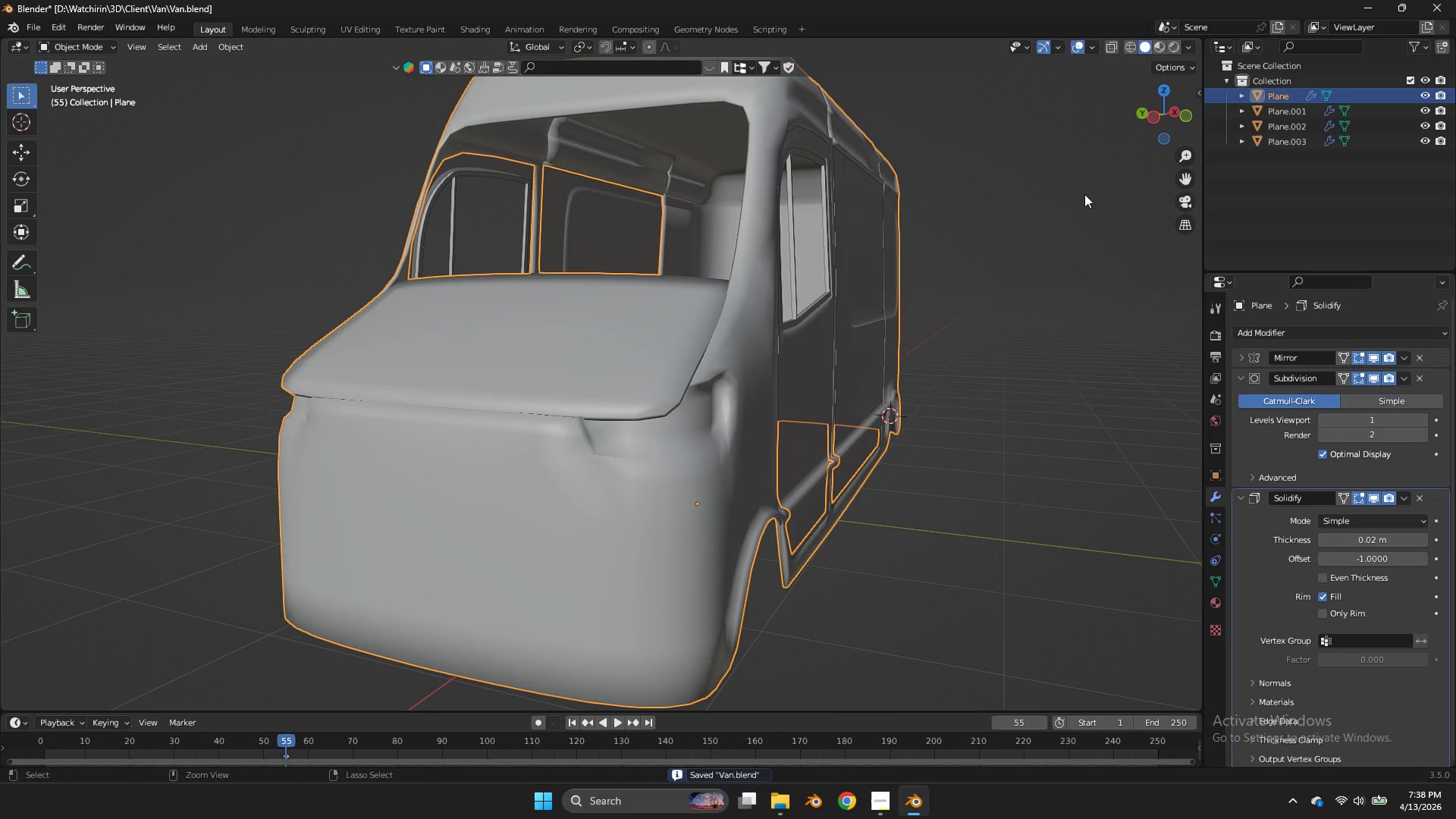 
double_click([1159, 91])
 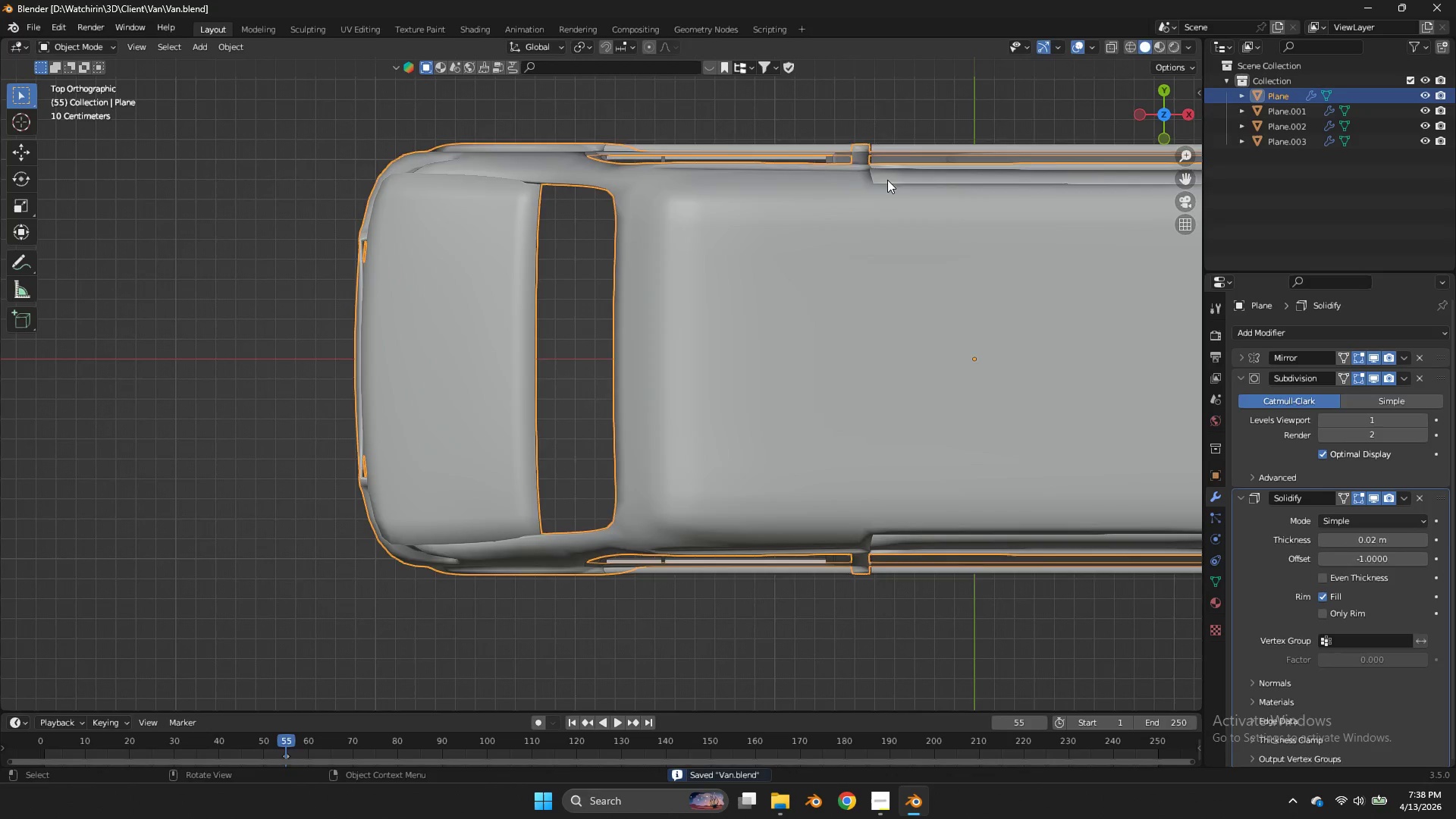 
key(Z)
 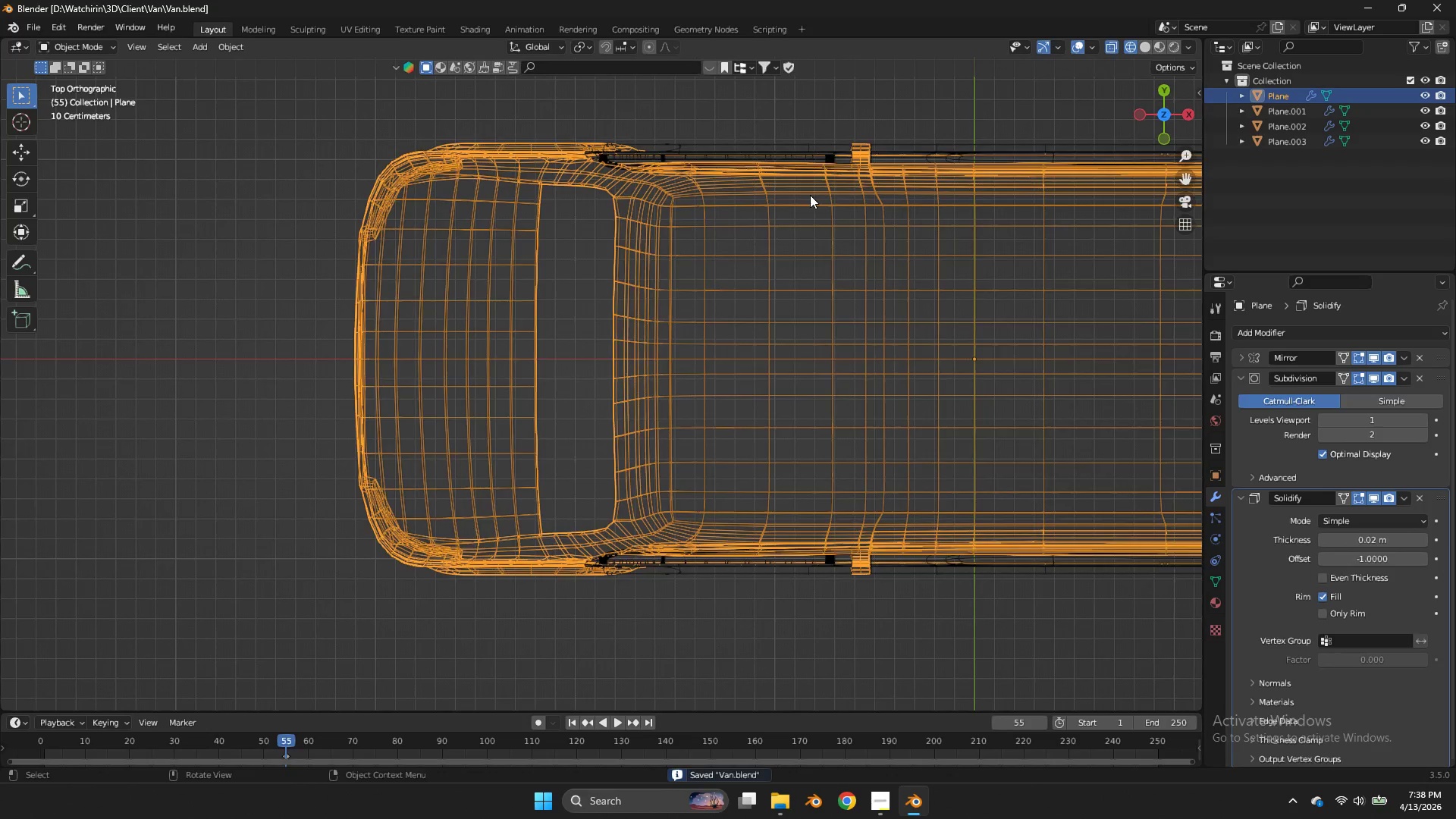 
key(Tab)
 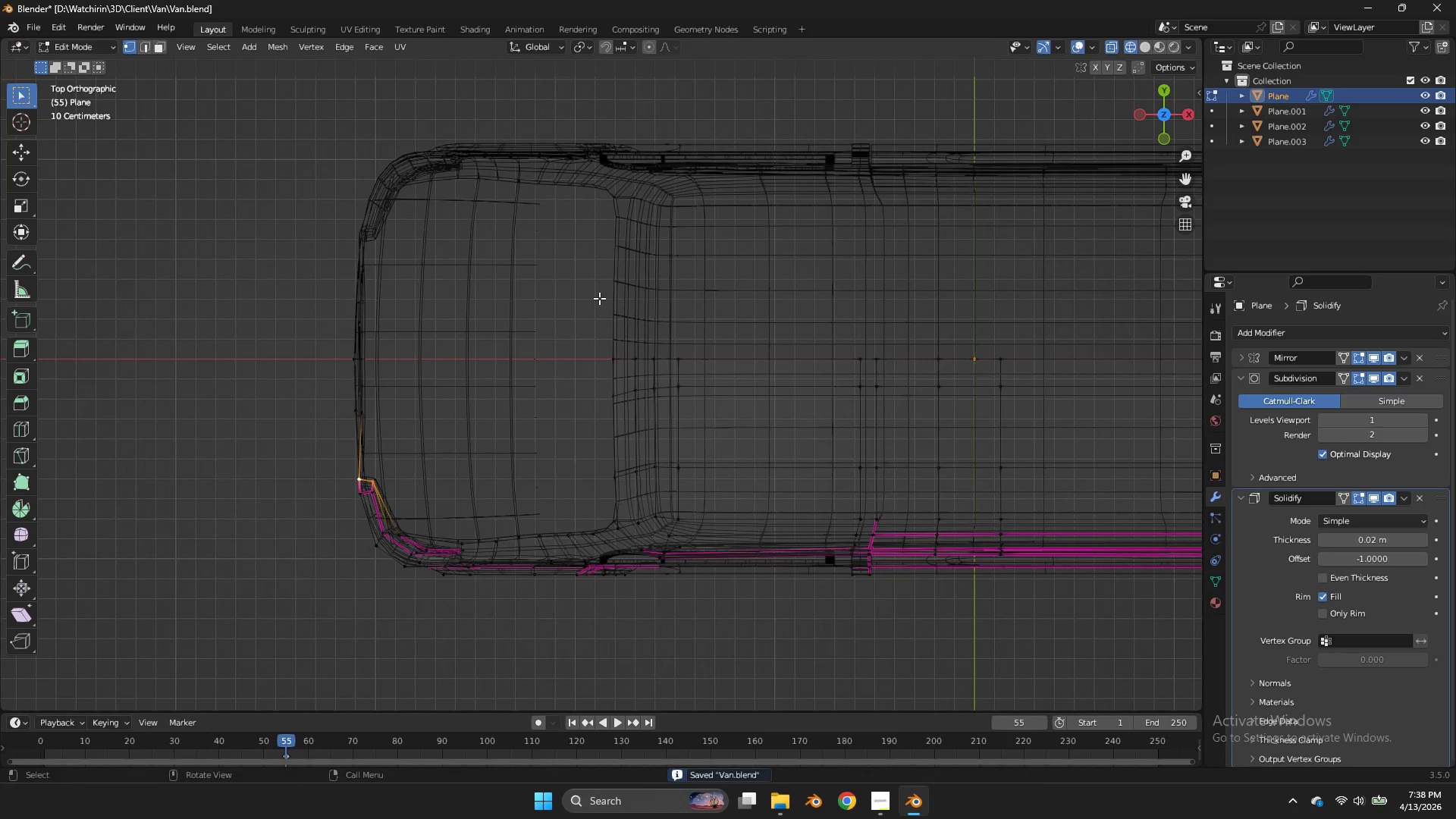 
key(G)
 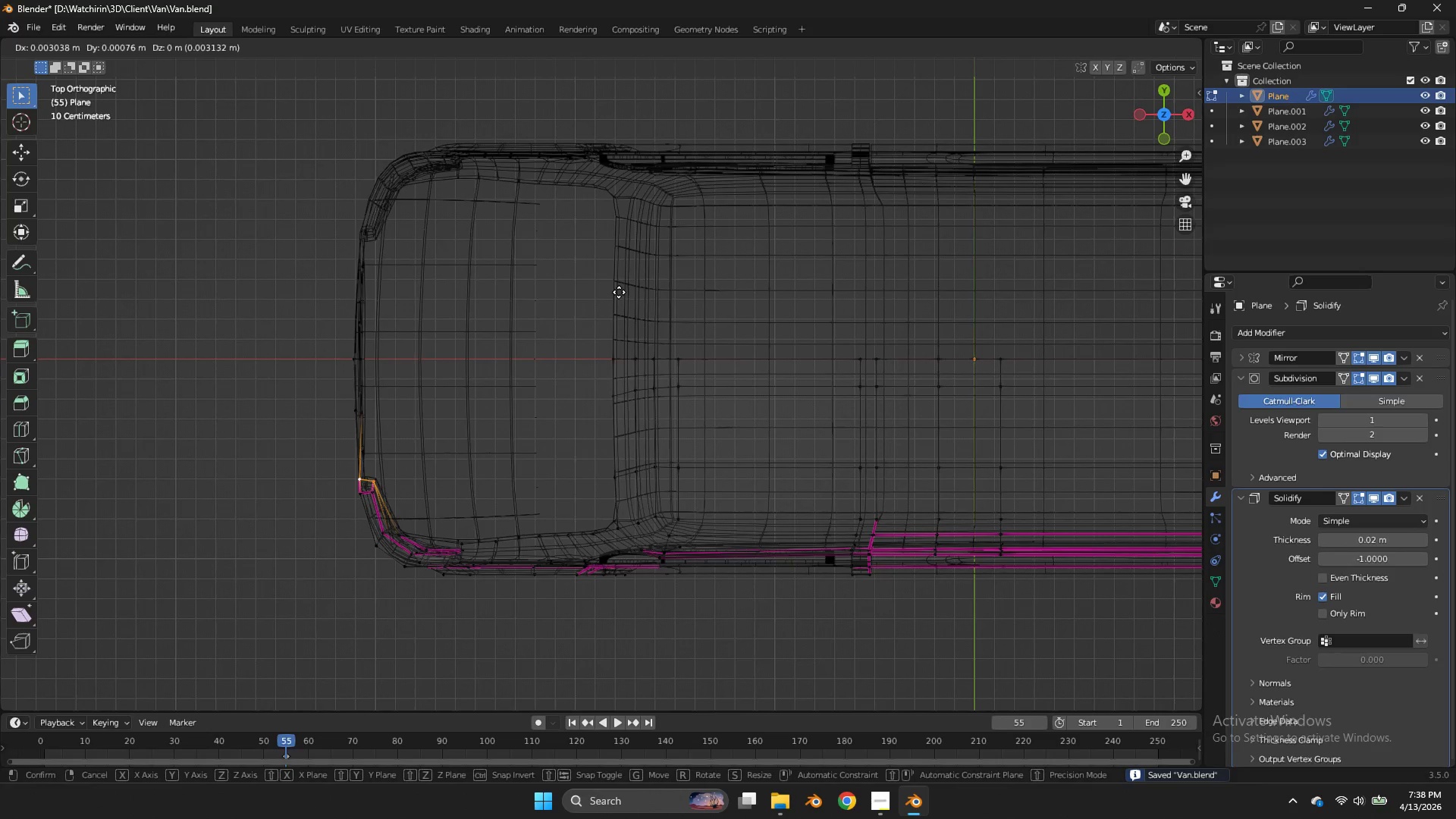 
hold_key(key=ShiftLeft, duration=0.56)
left_click([645, 286])
 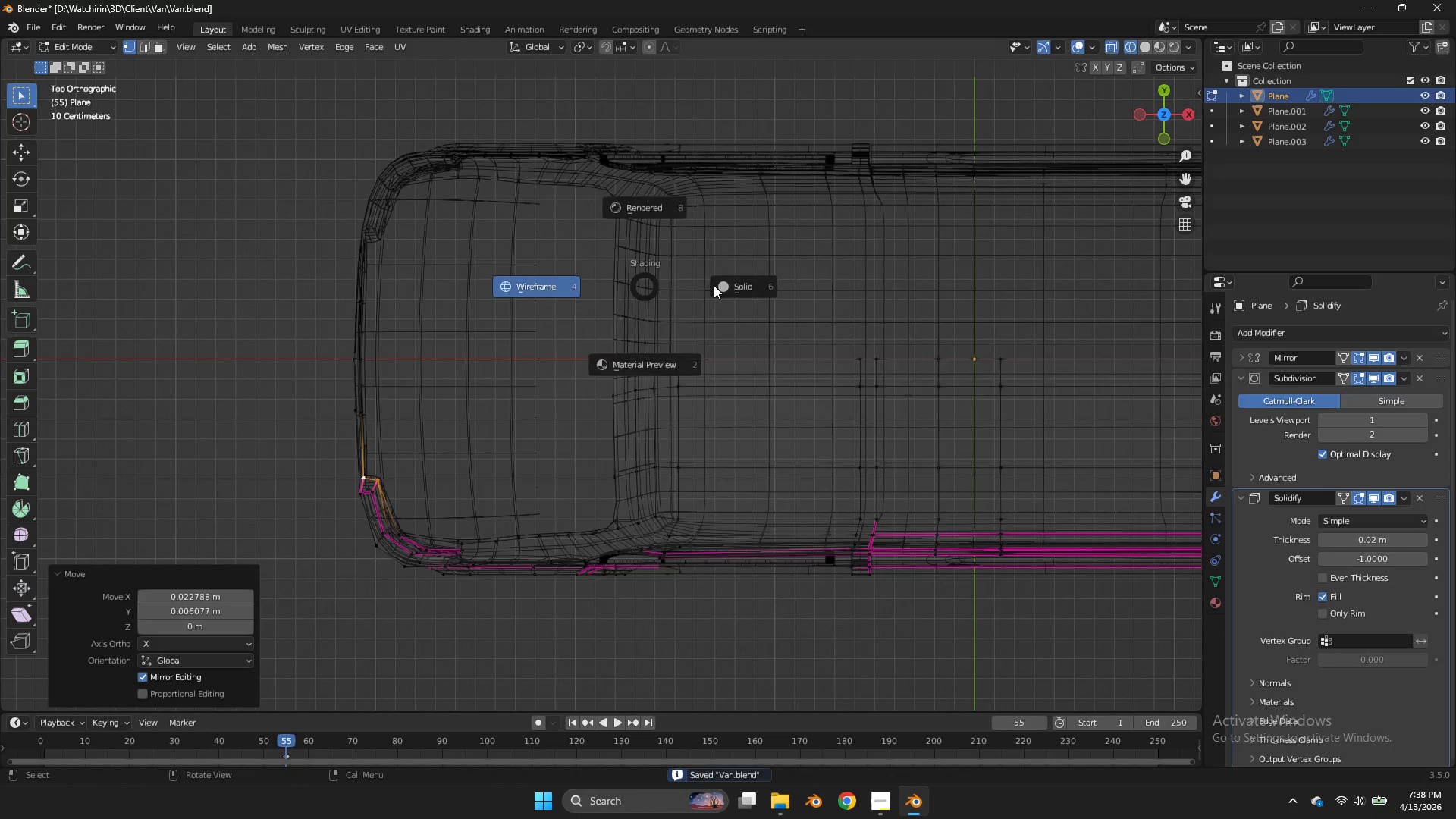 
key(Z)
 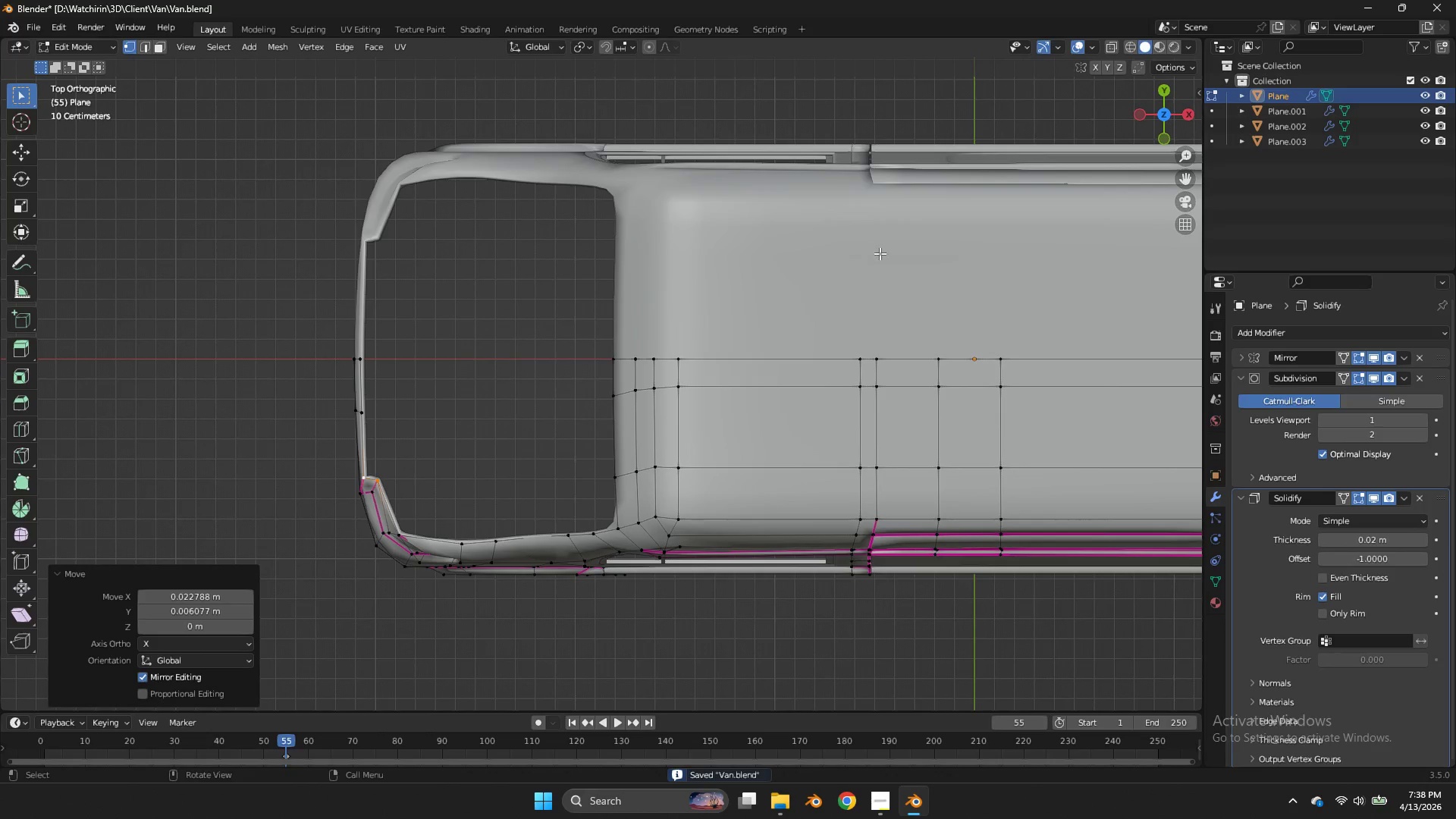 
key(Control+ControlLeft)
 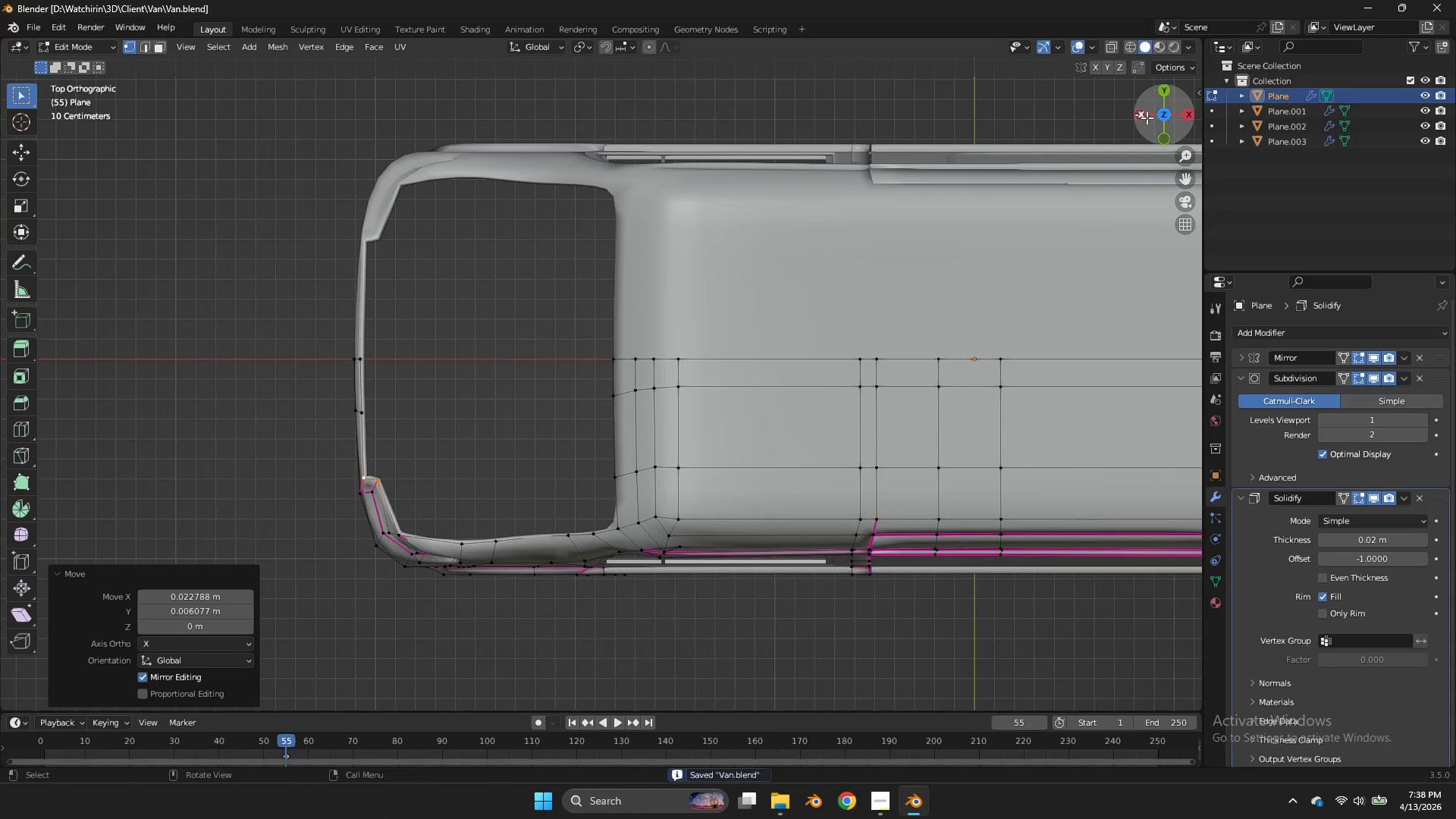 
key(Control+S)
 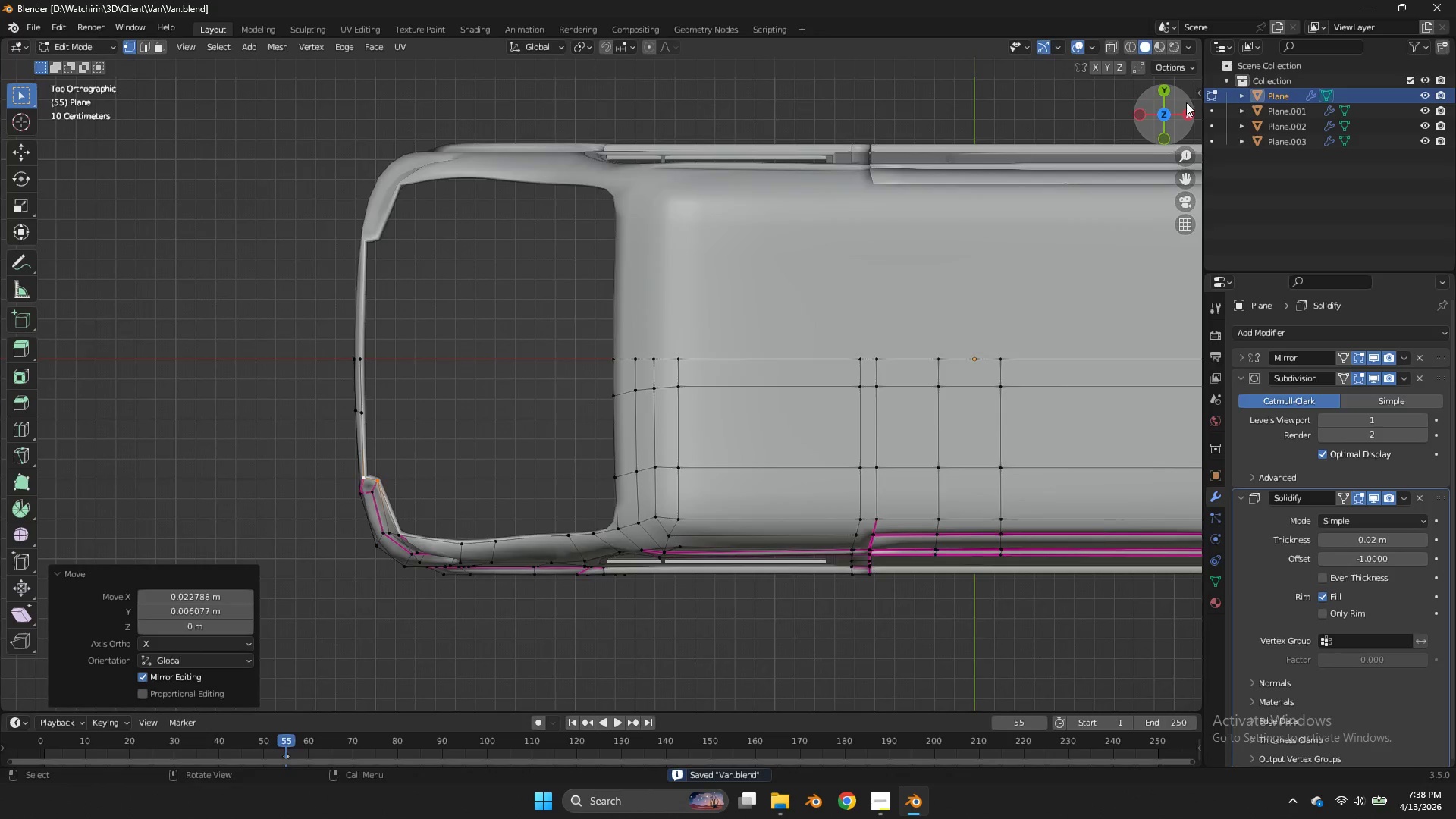 
left_click_drag(start_coordinate=[1186, 103], to_coordinate=[127, 626])
 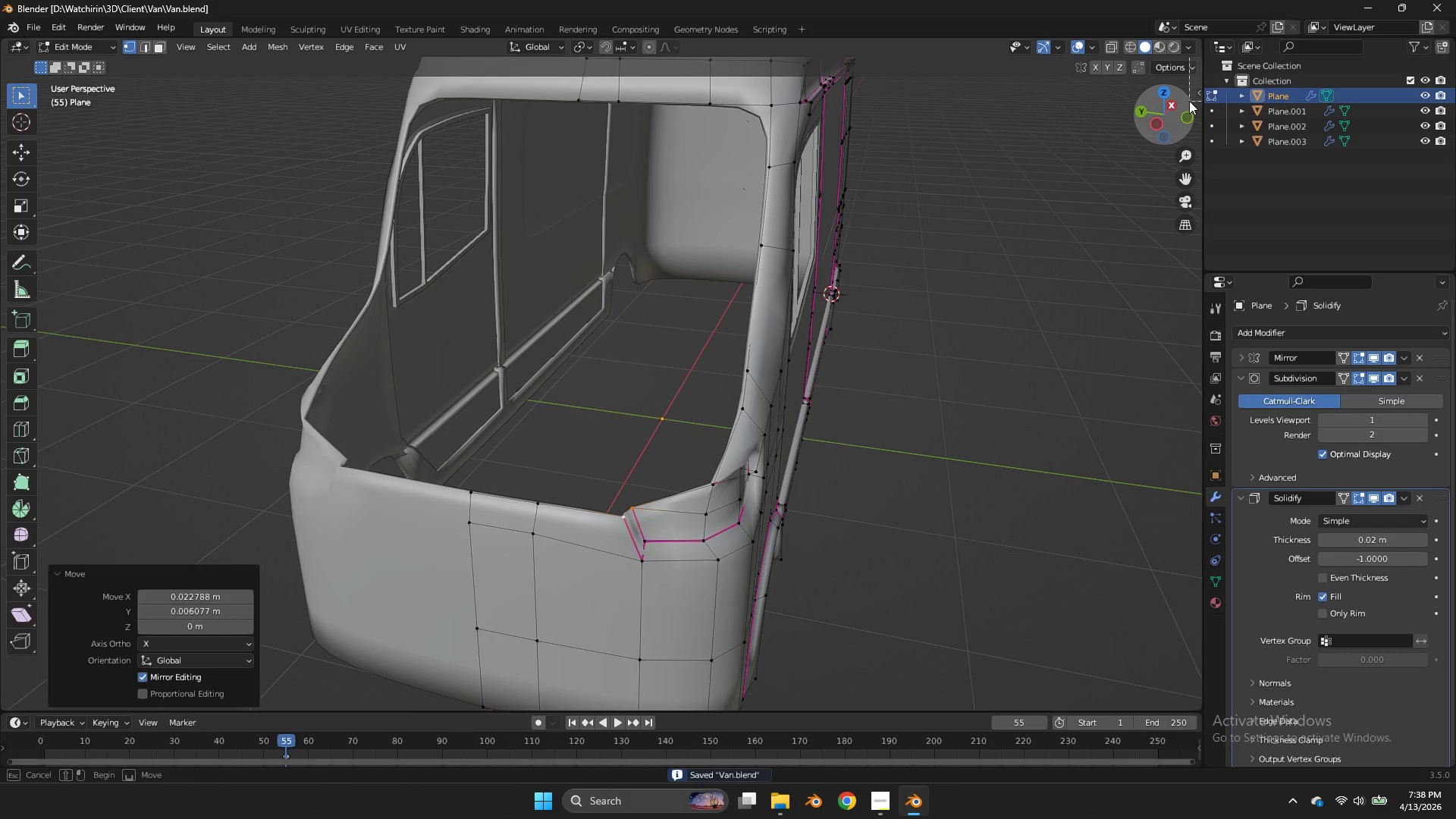 
left_click_drag(start_coordinate=[127, 626], to_coordinate=[1149, 114])
 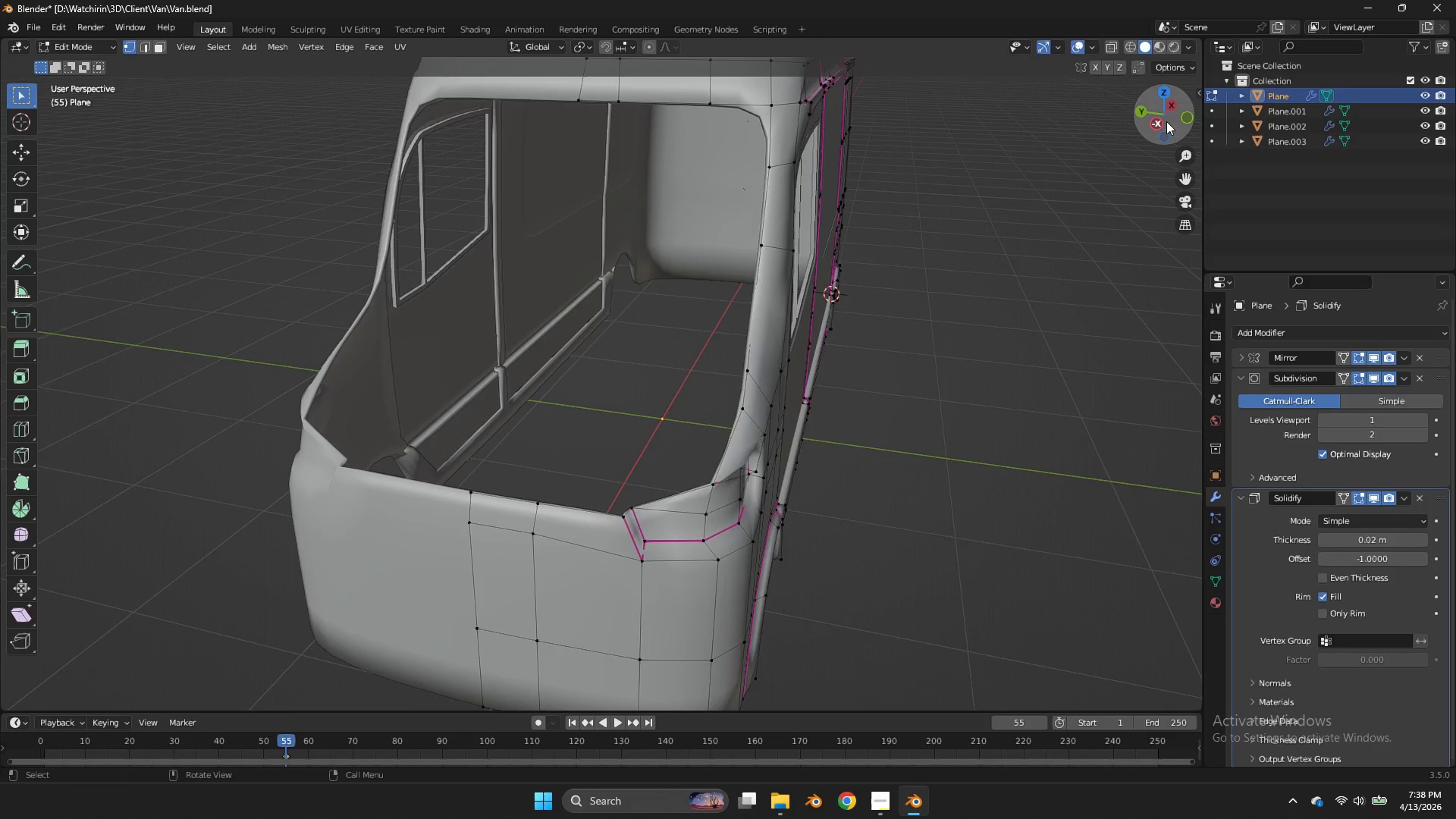 
left_click_drag(start_coordinate=[1166, 121], to_coordinate=[1102, 81])
 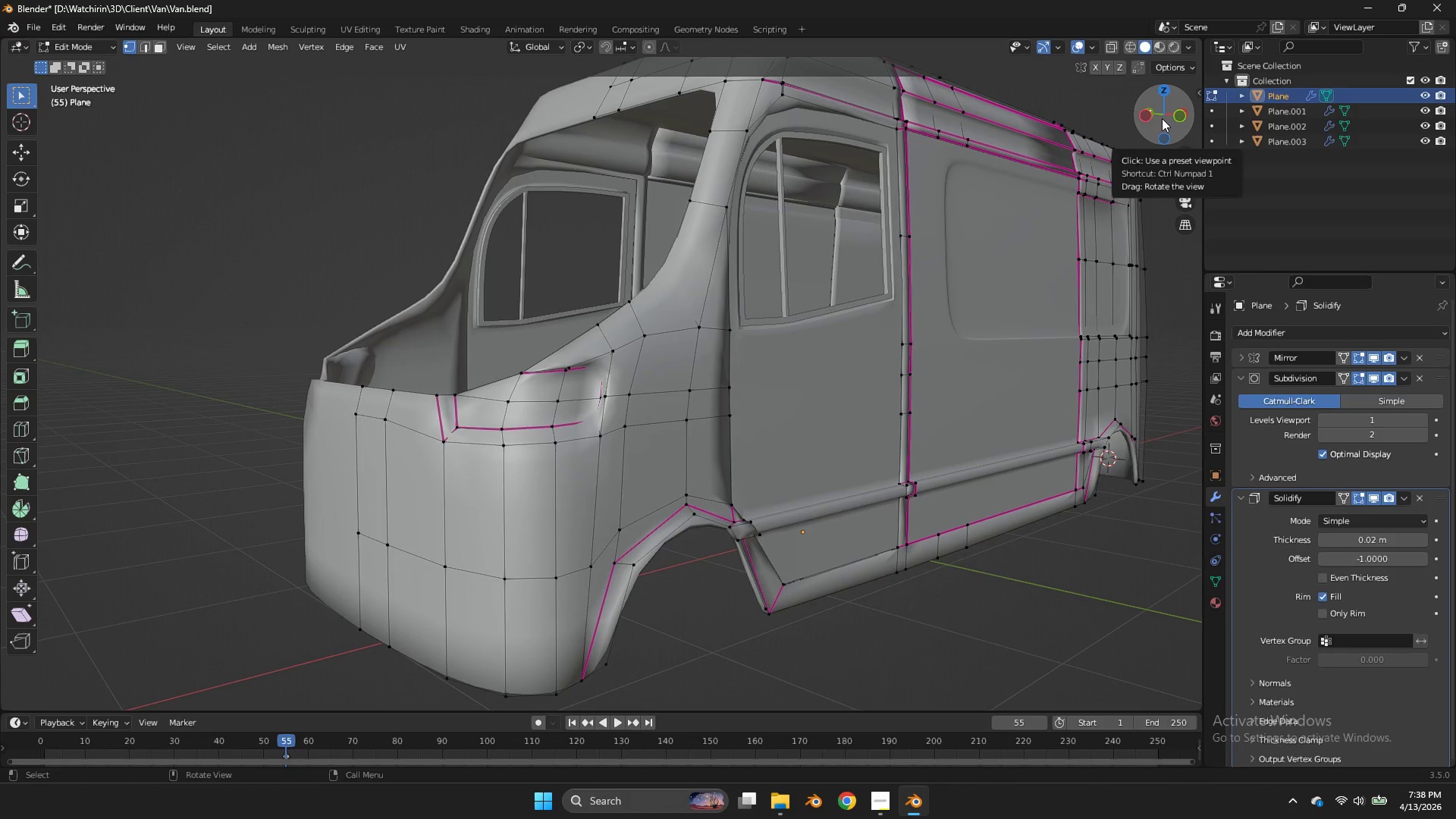 
key(Tab)
 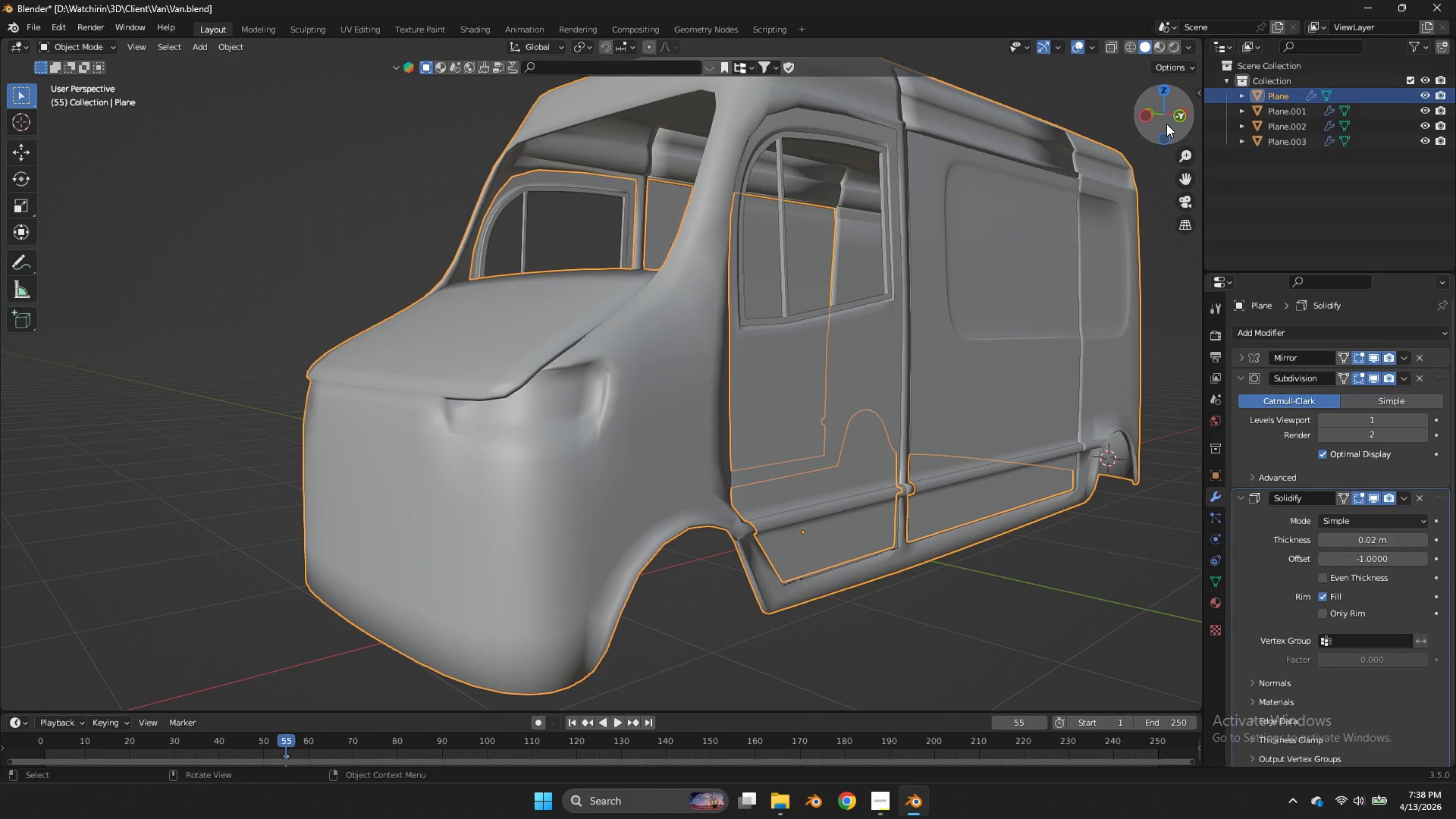 
left_click_drag(start_coordinate=[1166, 124], to_coordinate=[1146, 124])
 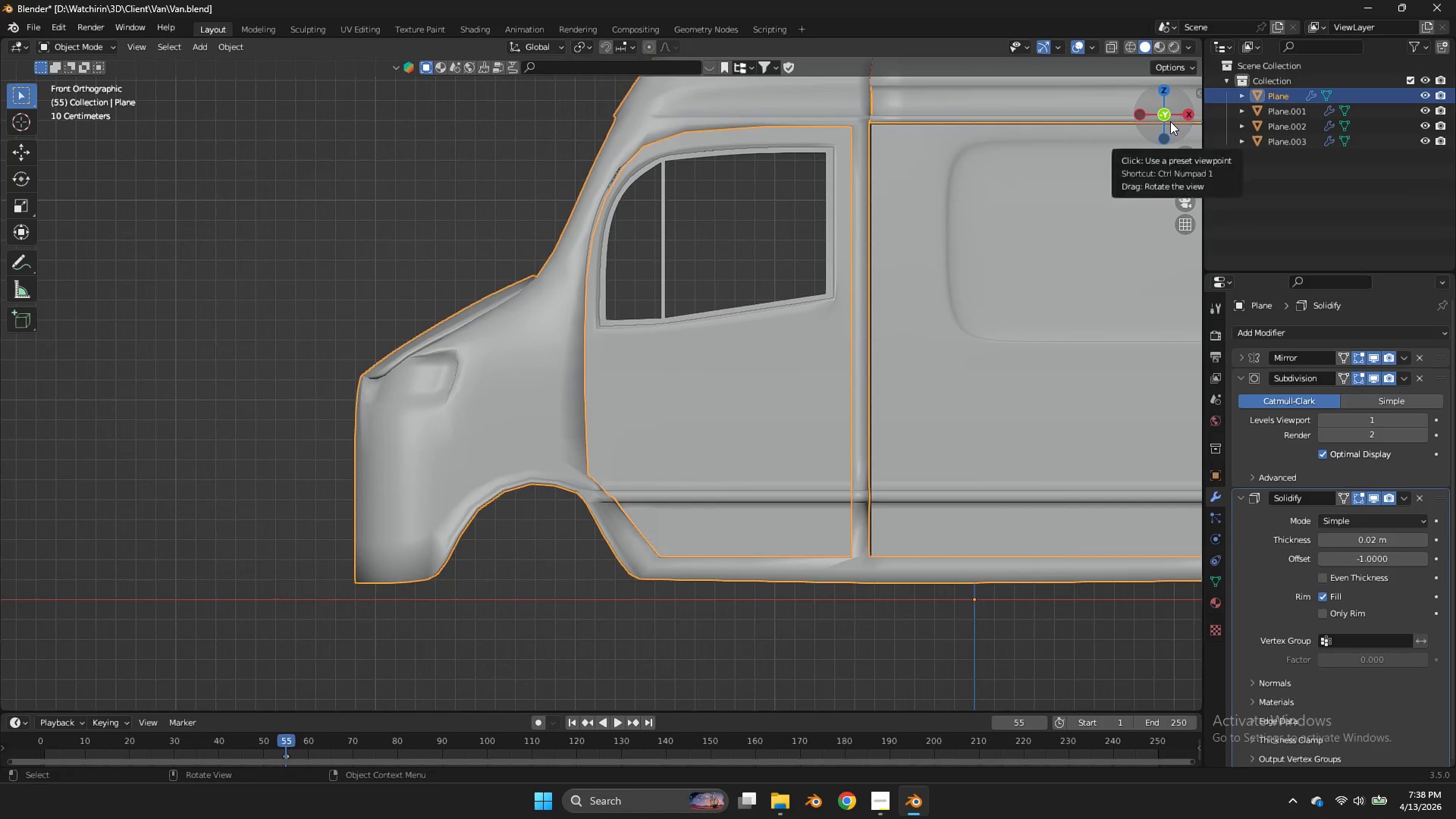 
left_click([1163, 124])
 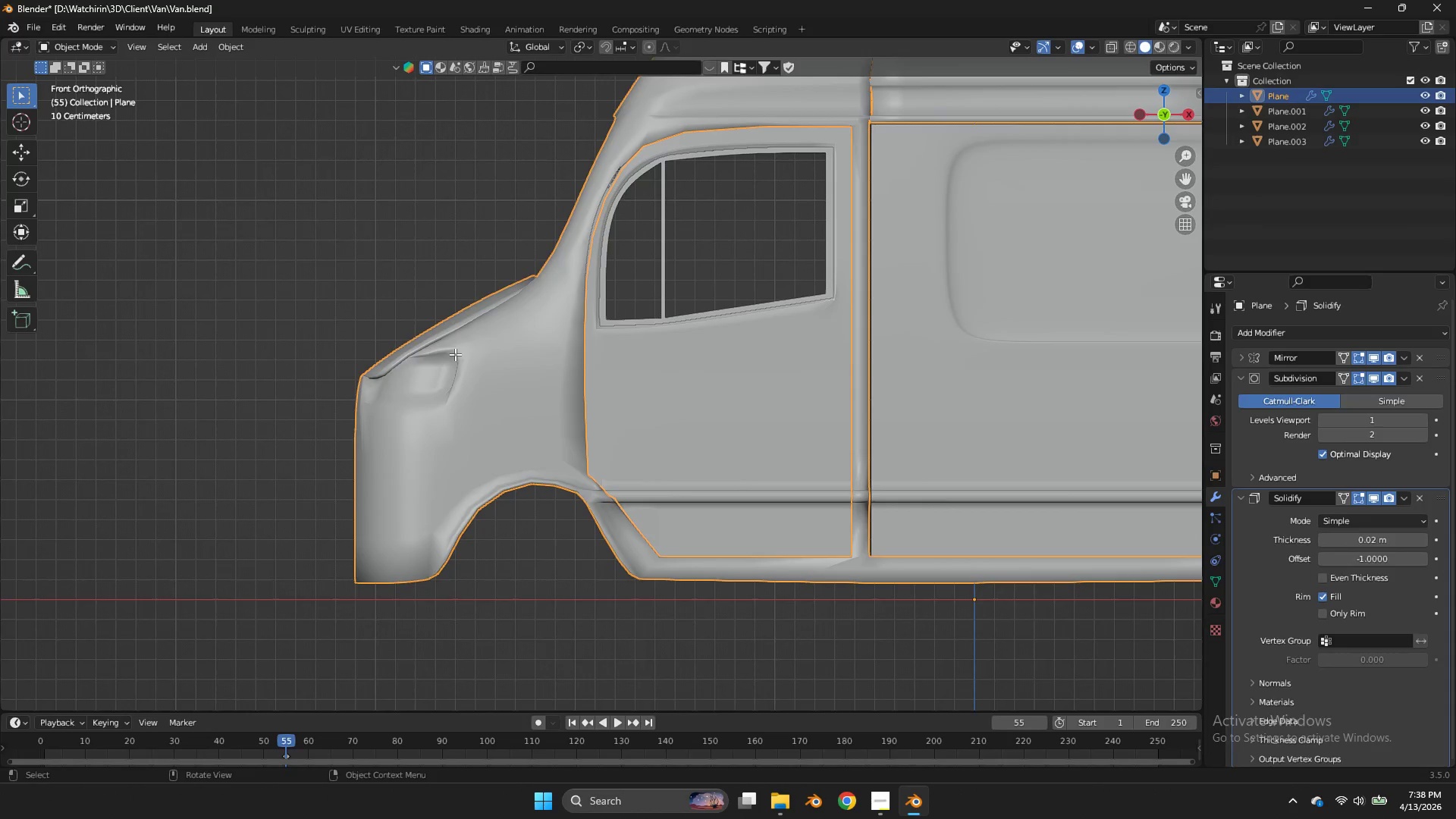 
key(Tab)
 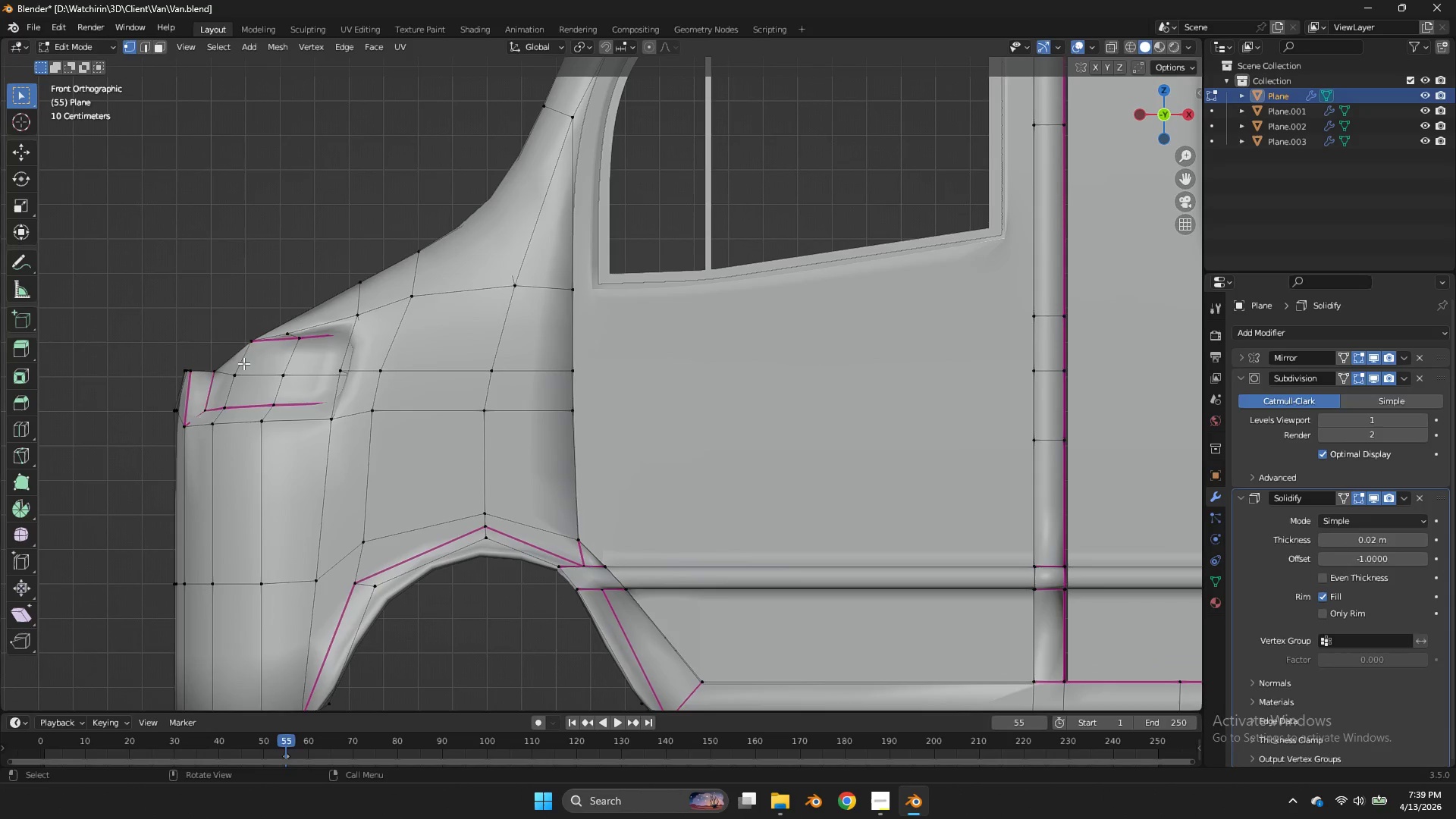 
scroll: coordinate [455, 354], scroll_direction: up, amount: 3.0
 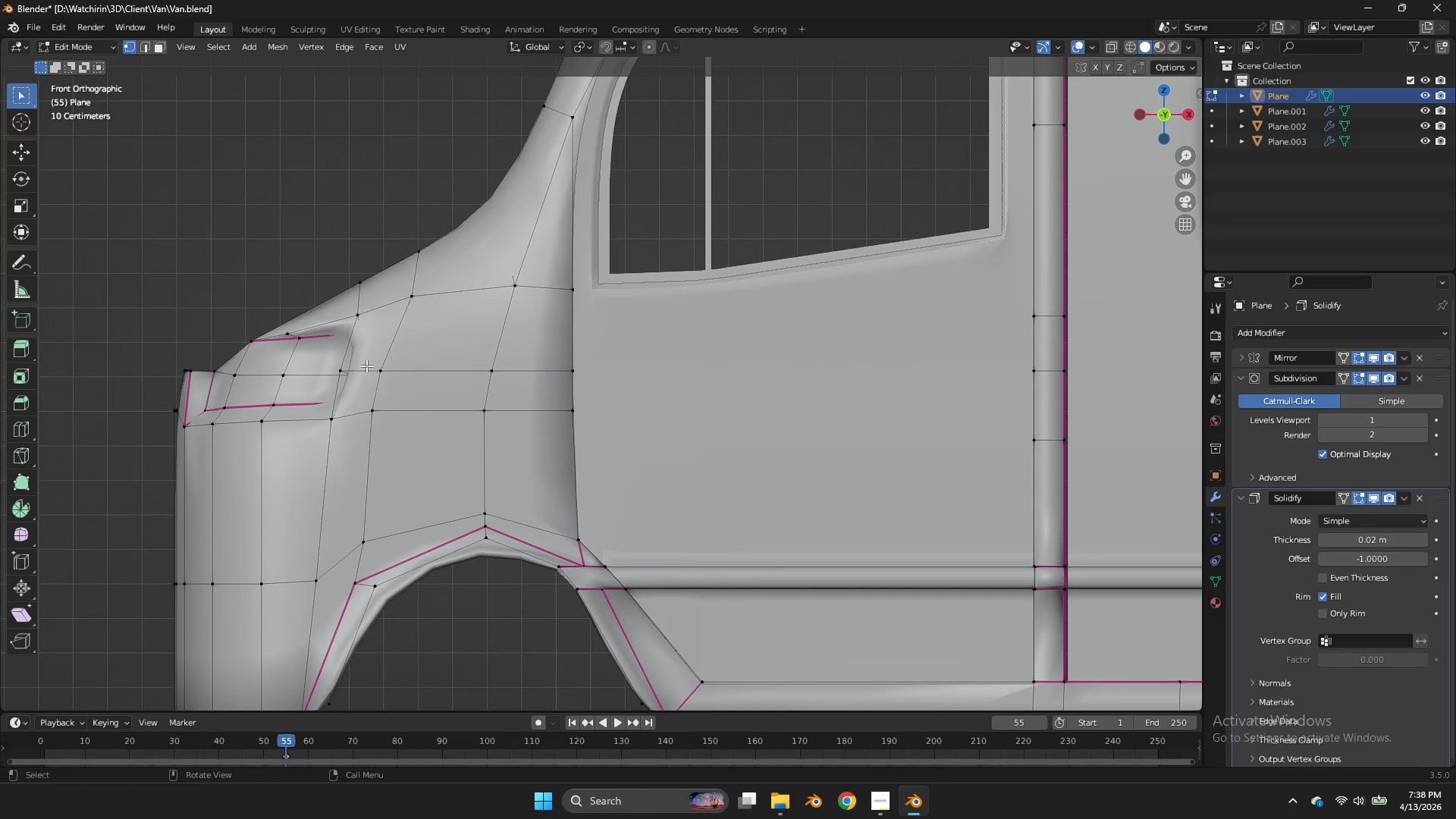 
key(Z)
 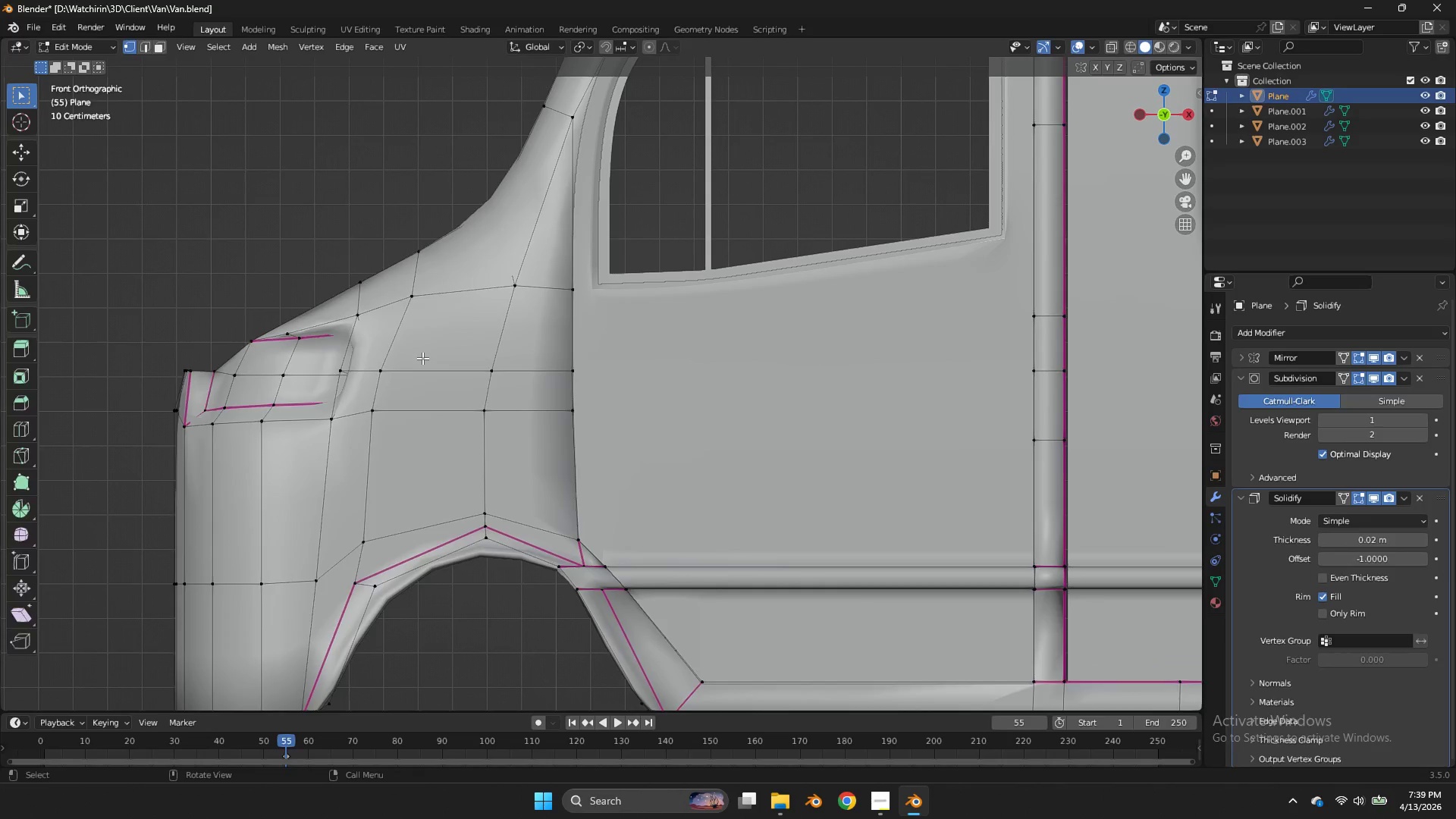 
key(Tab)
 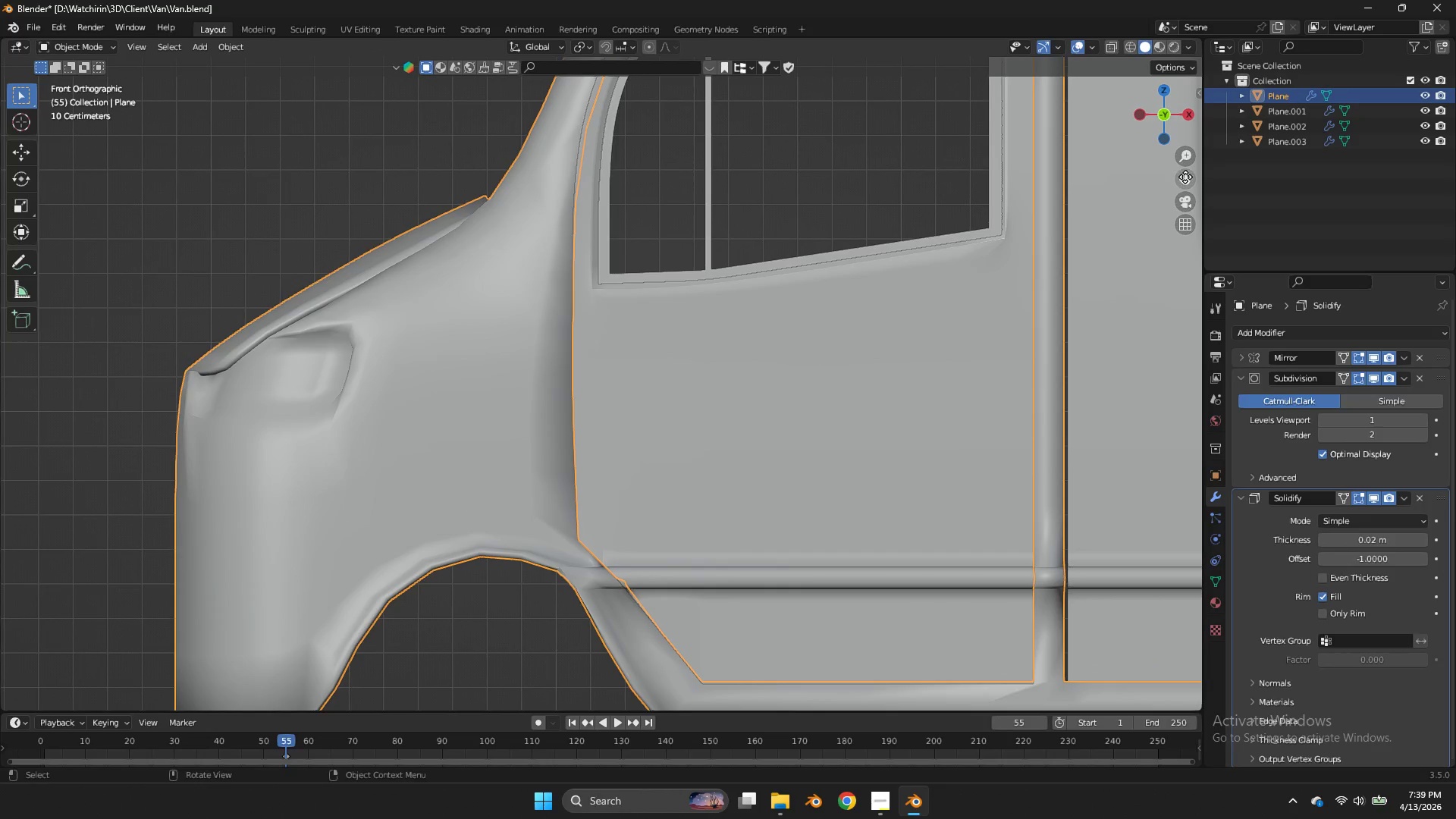 
left_click_drag(start_coordinate=[1186, 176], to_coordinate=[454, 188])
 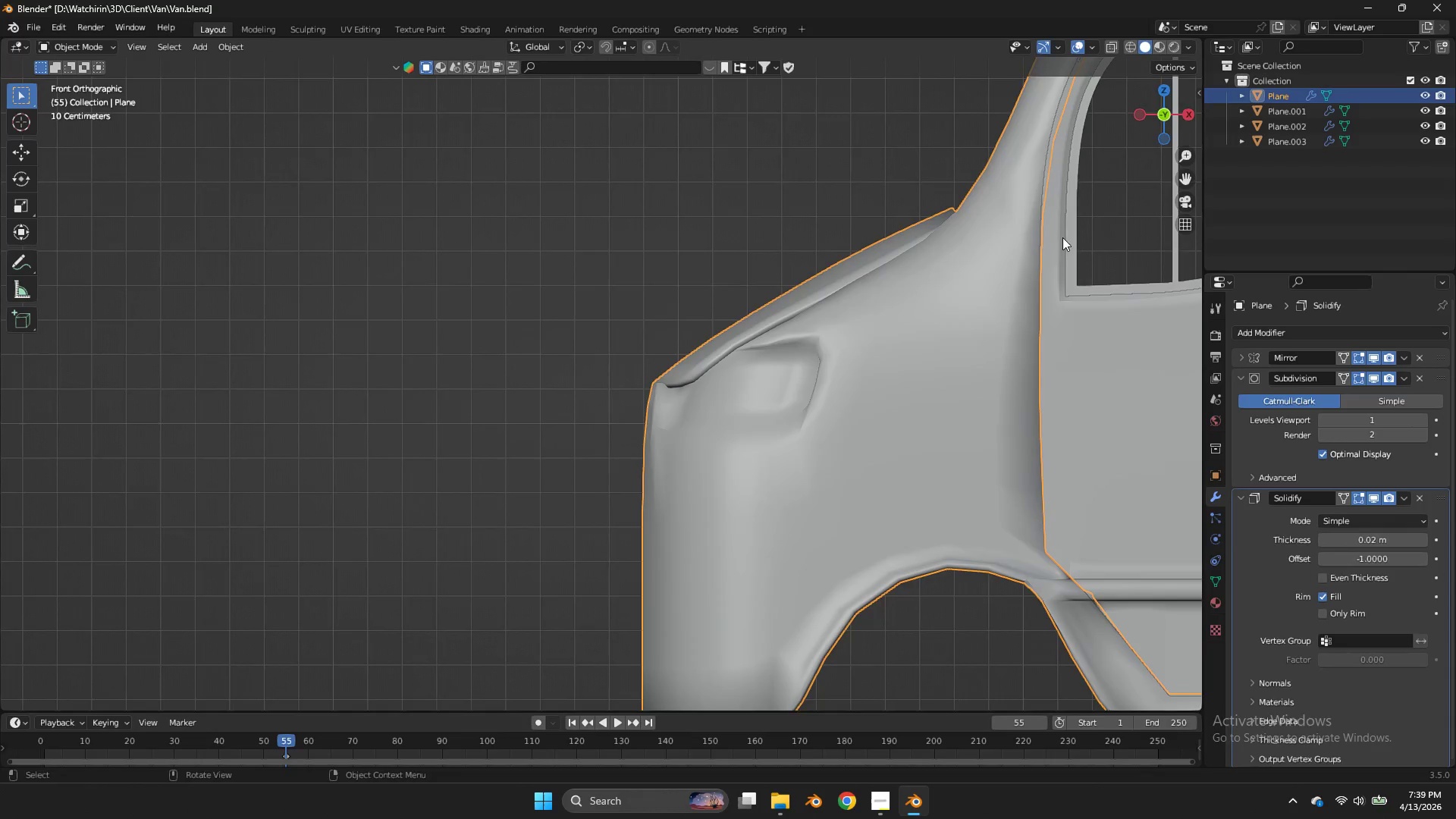 
double_click([1188, 176])
 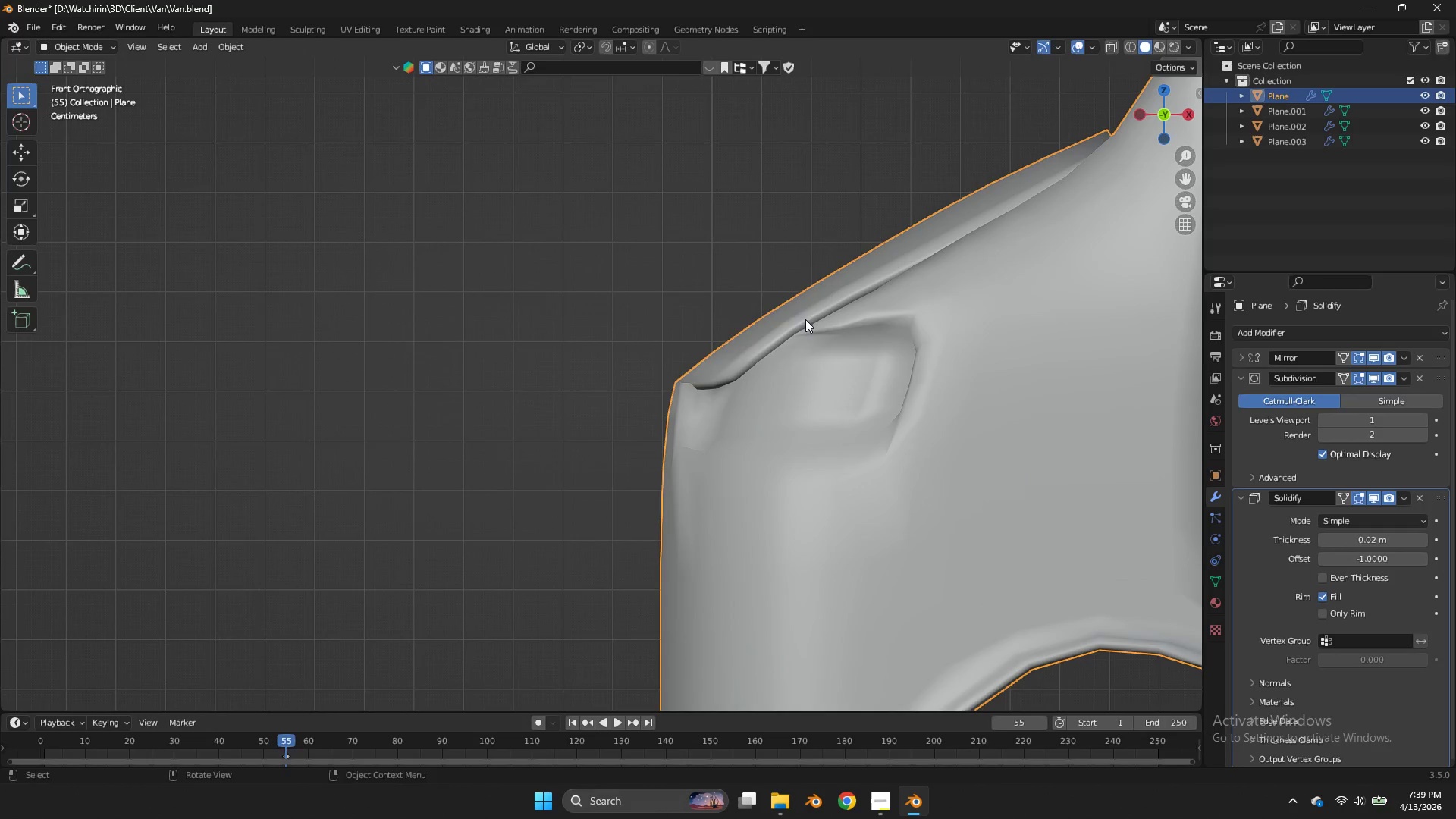 
scroll: coordinate [720, 427], scroll_direction: up, amount: 4.0
 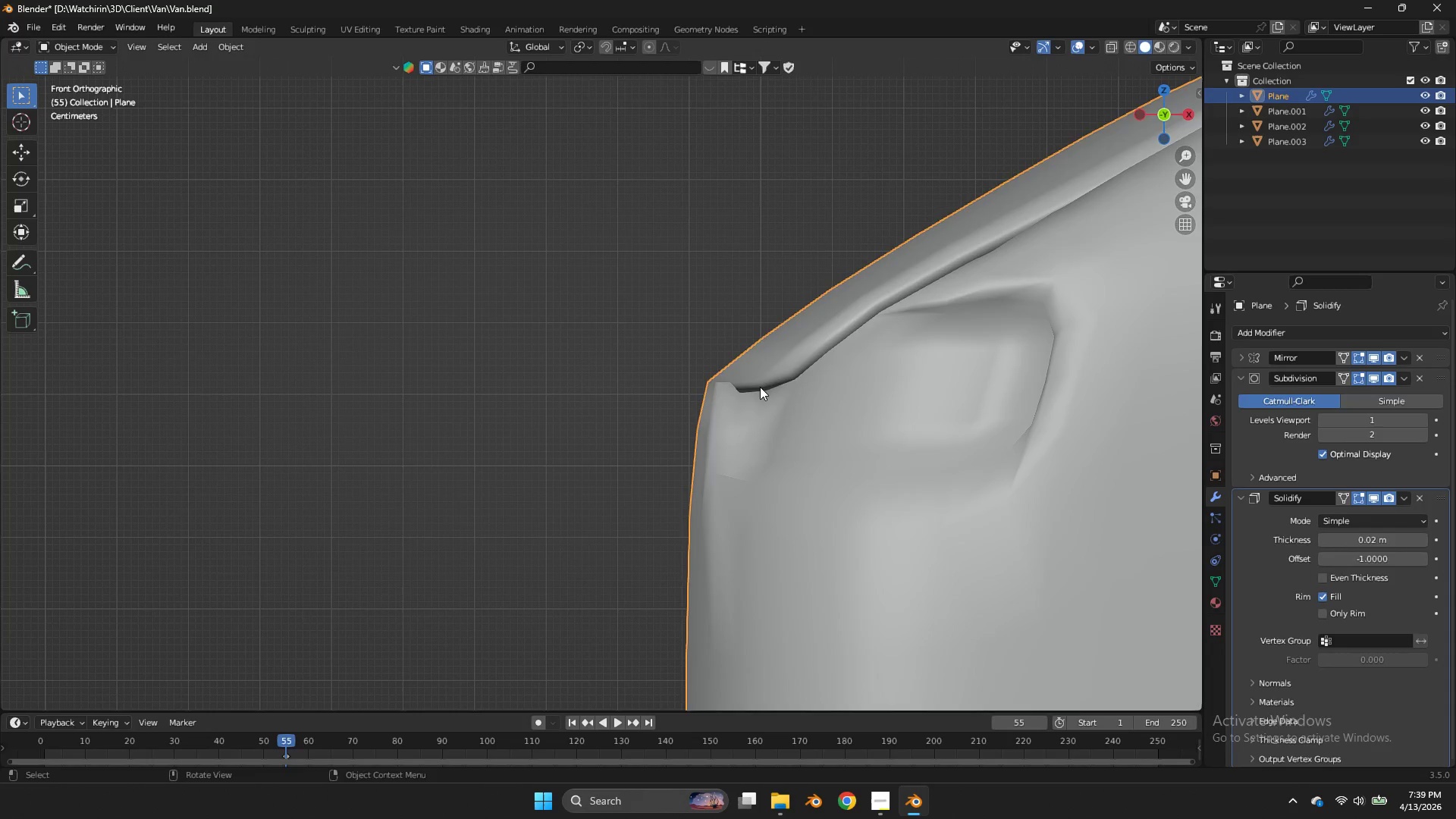 
key(Tab)
 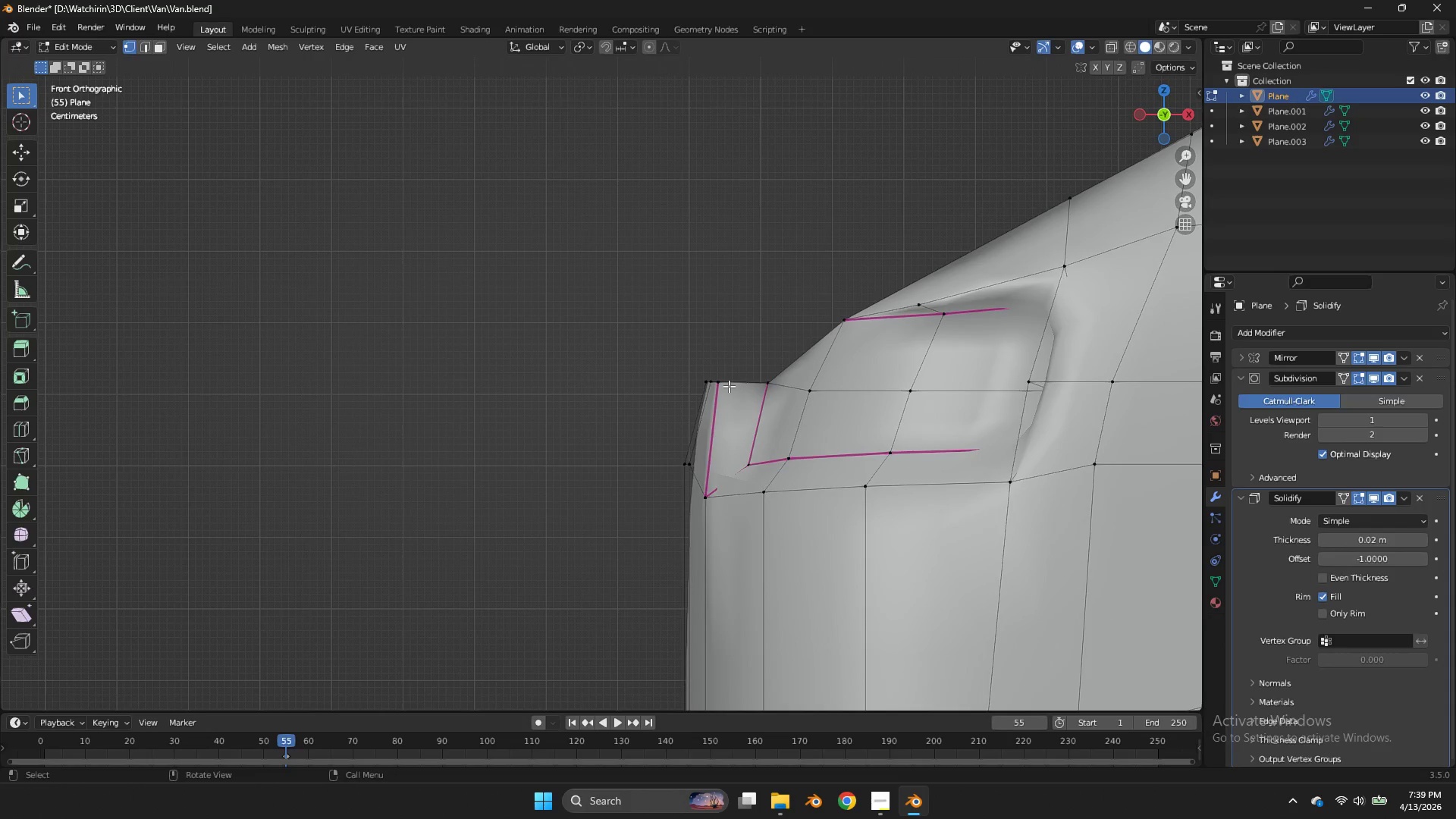 
left_click([729, 386])
 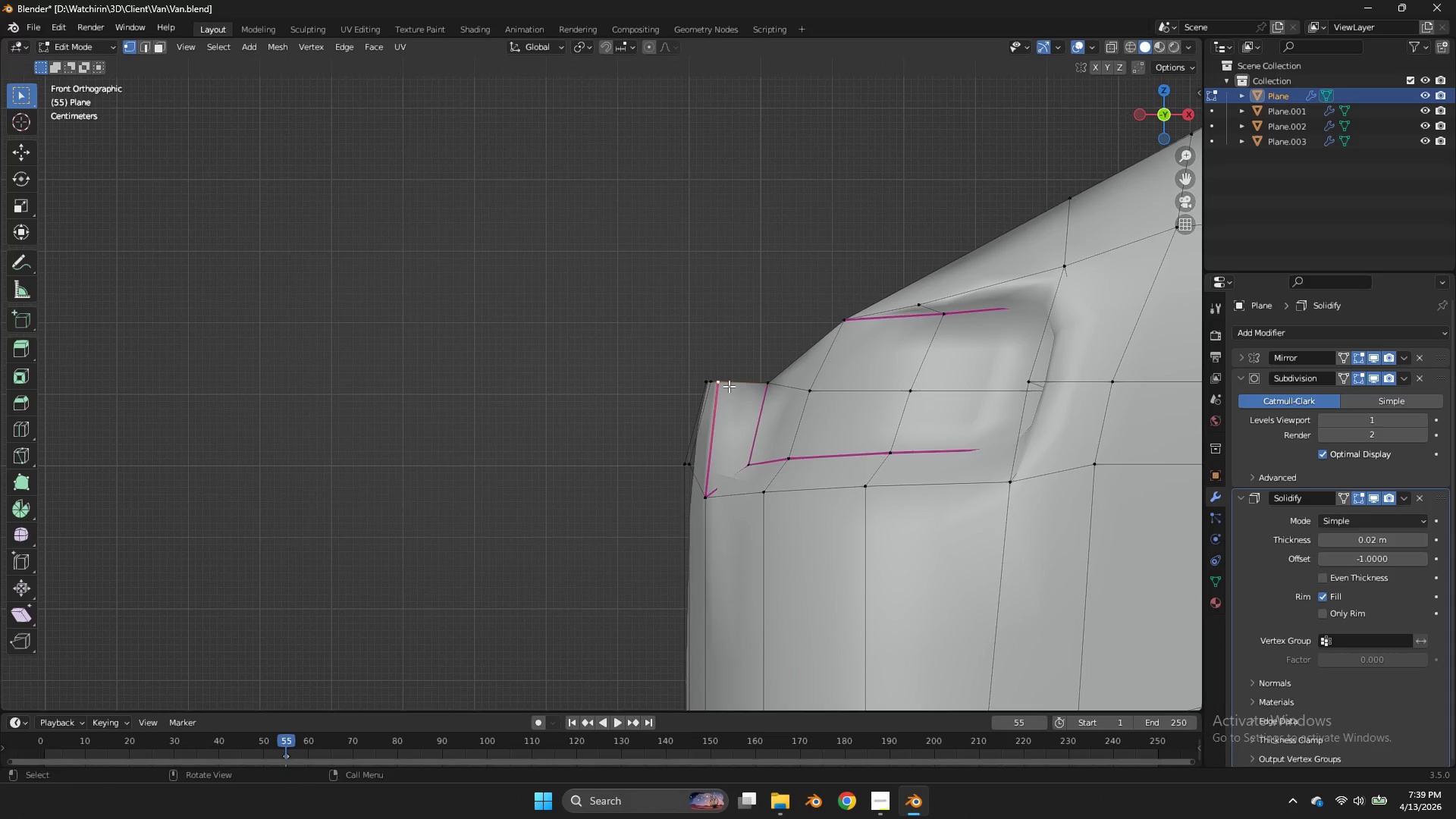 
key(G)
 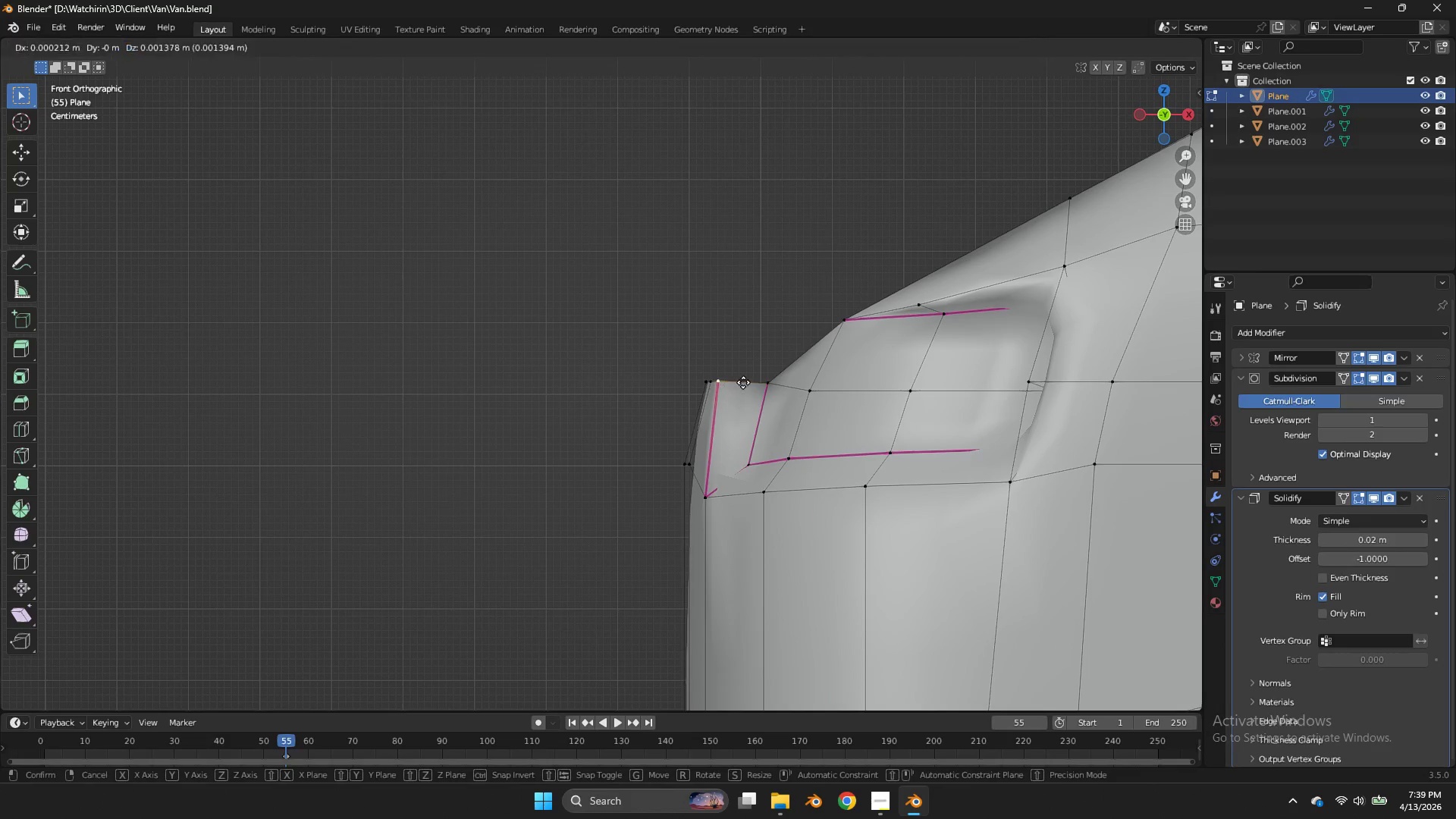 
hold_key(key=ShiftLeft, duration=0.7)
left_click([805, 384])
 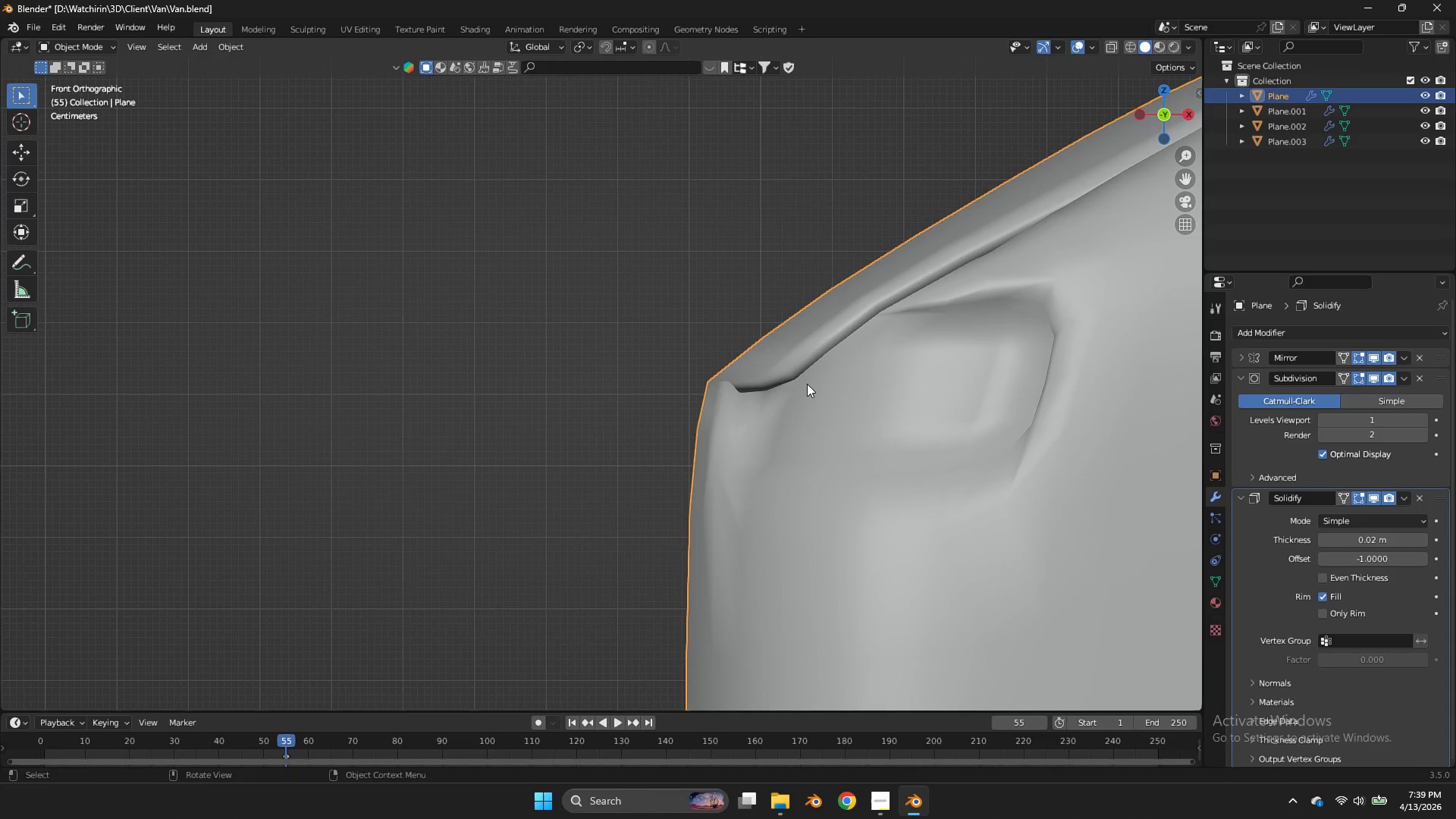 
key(Tab)
 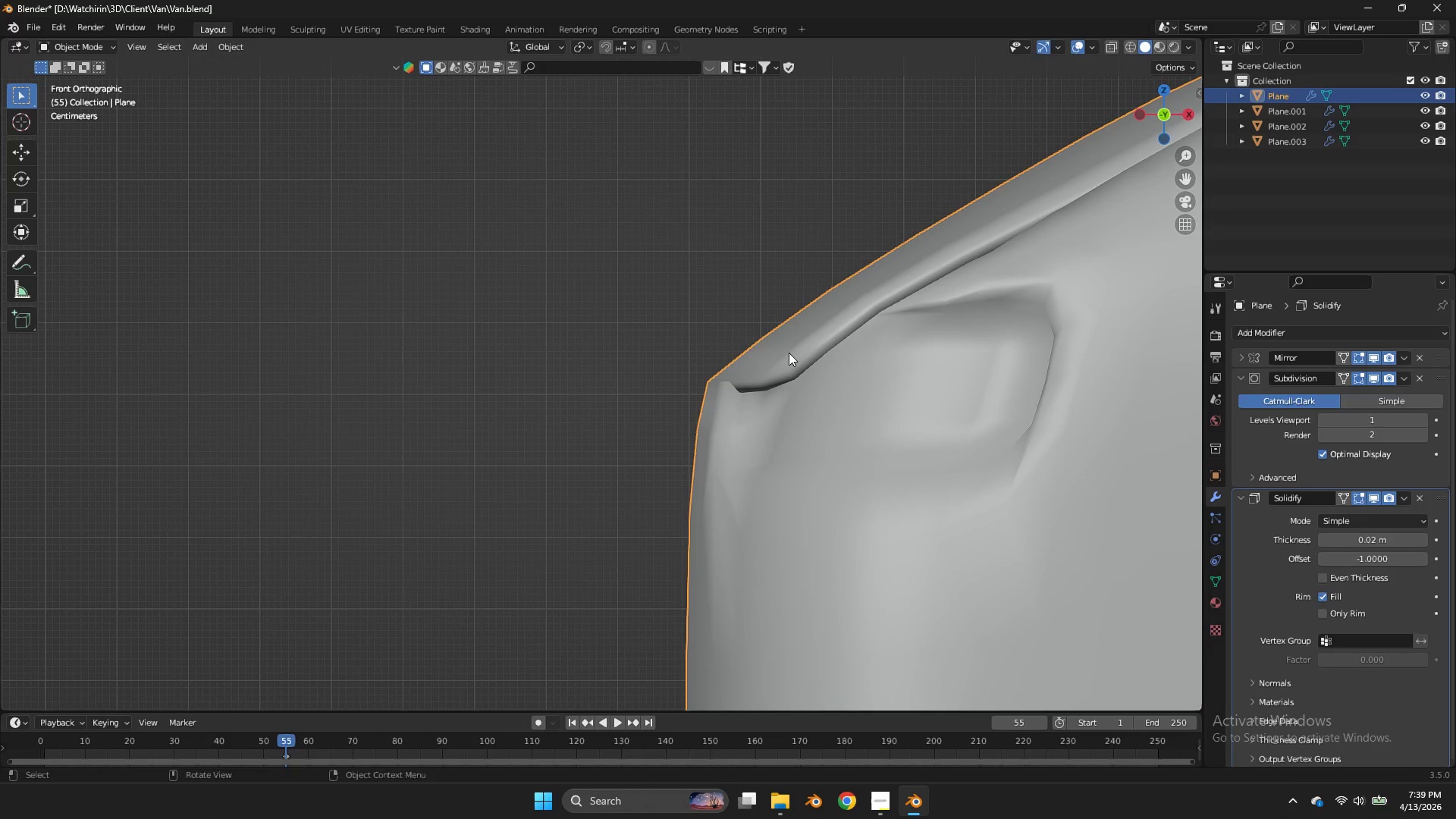 
left_click([773, 359])
 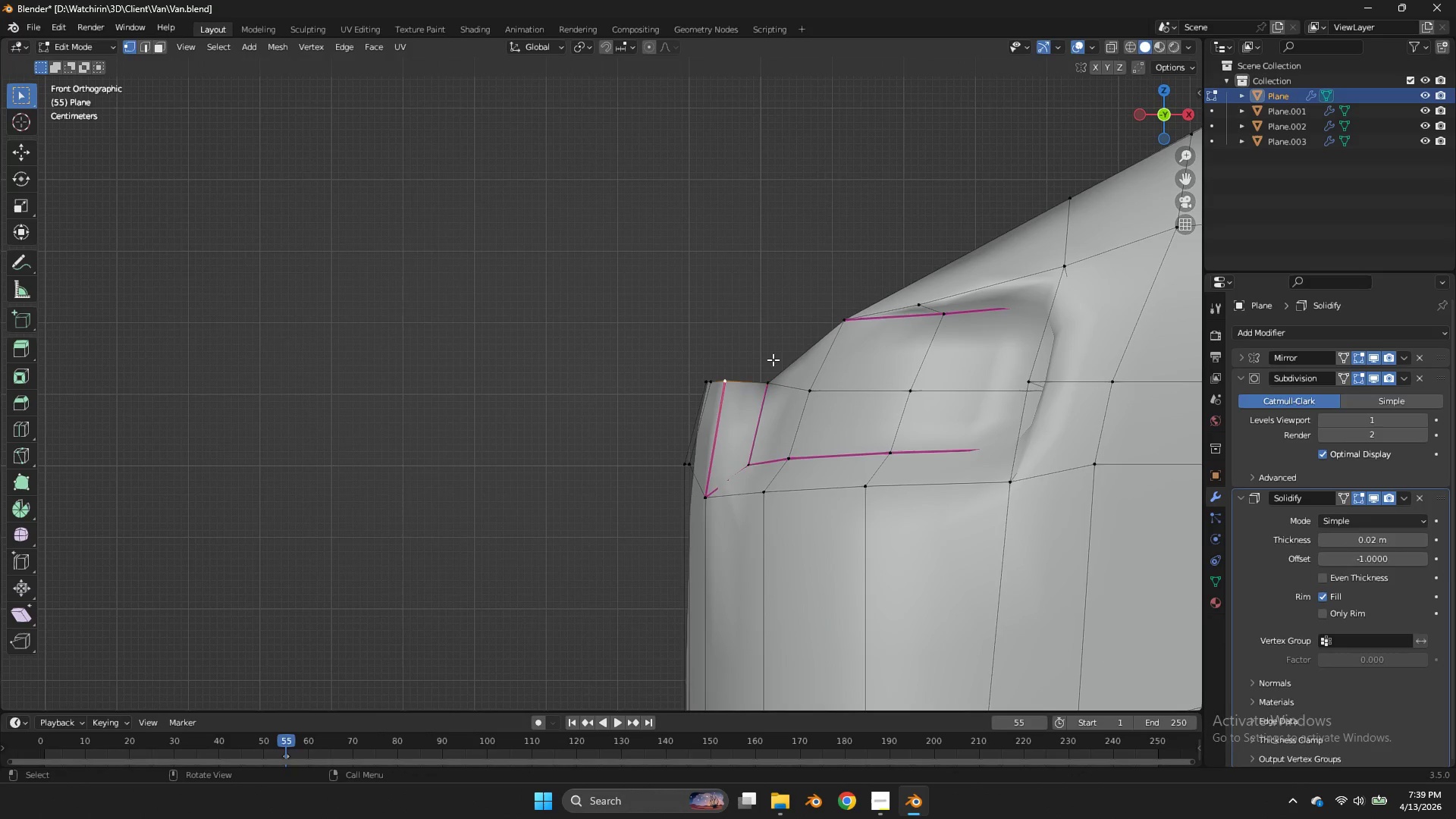 
key(Tab)
 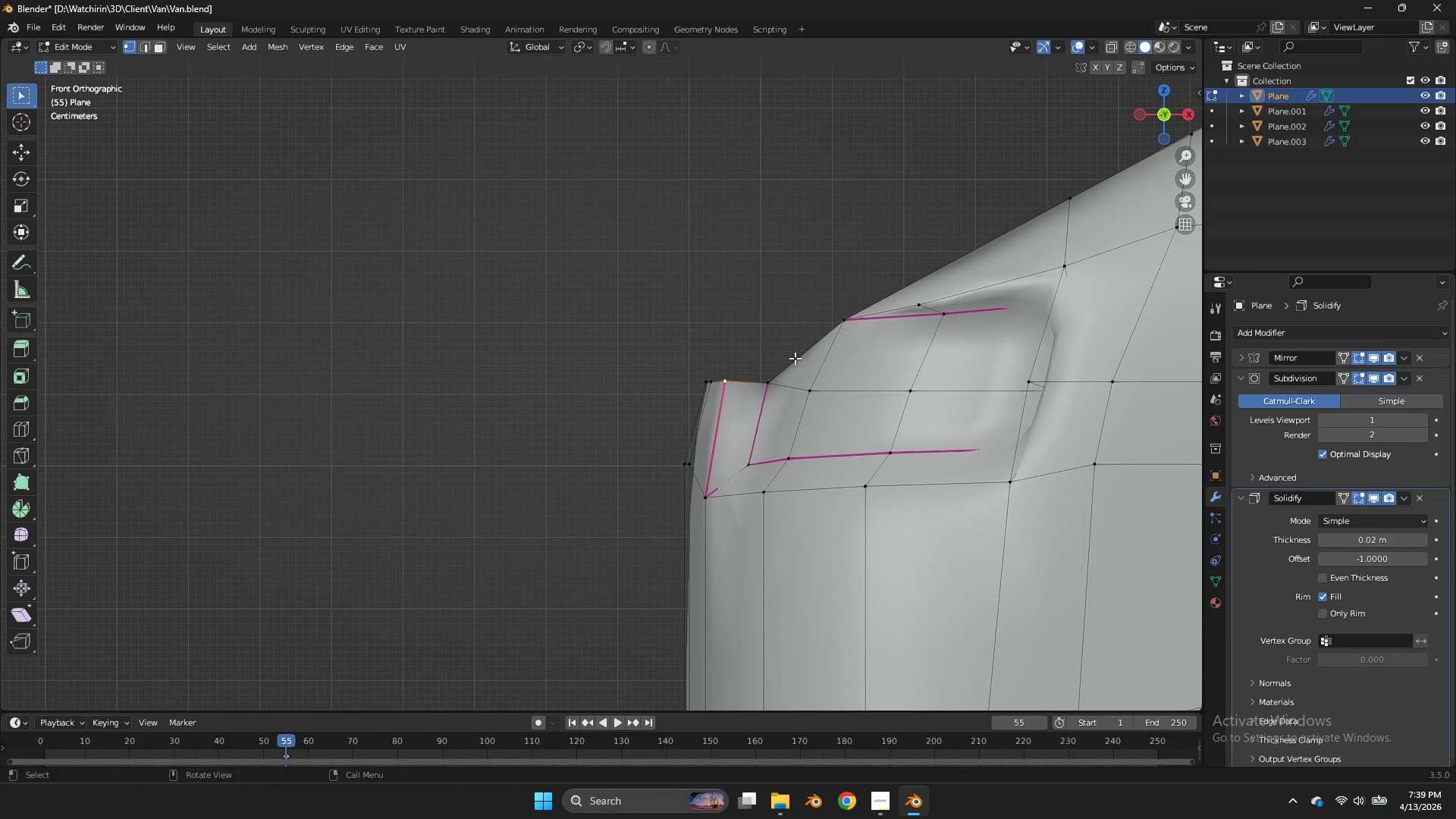 
key(Alt+H)
 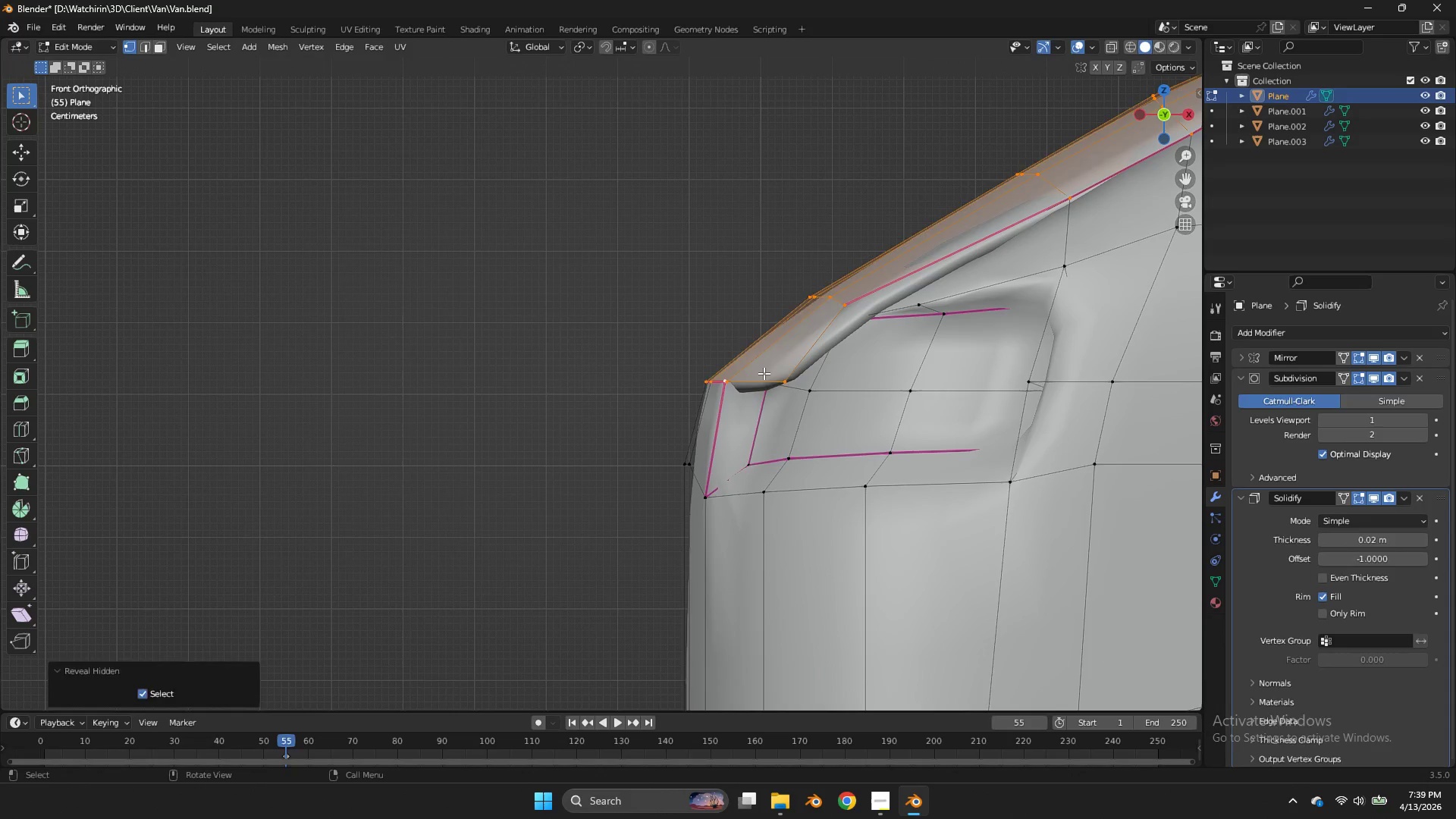 
left_click([764, 373])
 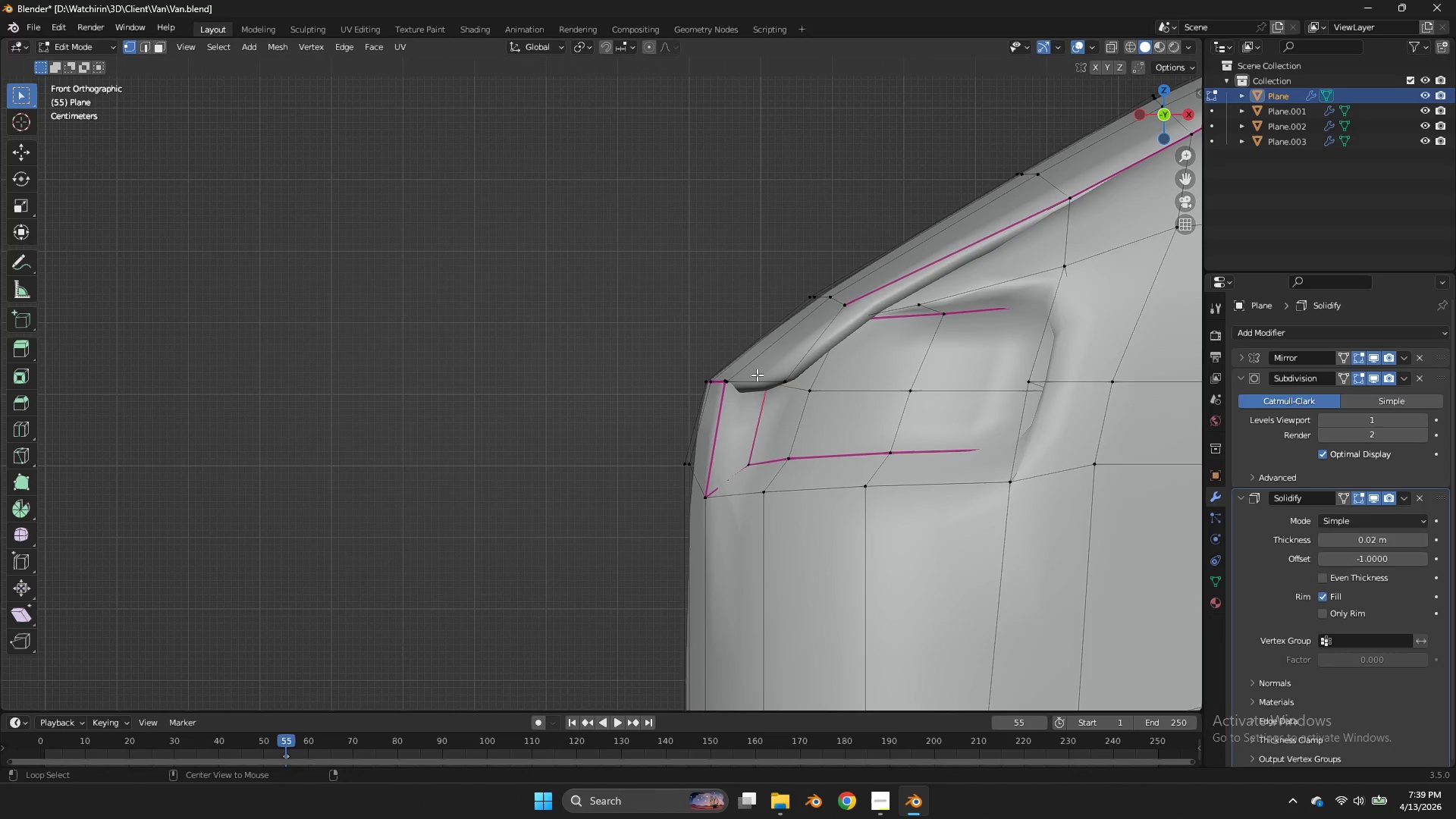 
hold_key(key=AltLeft, duration=0.47)
left_click([757, 375])
 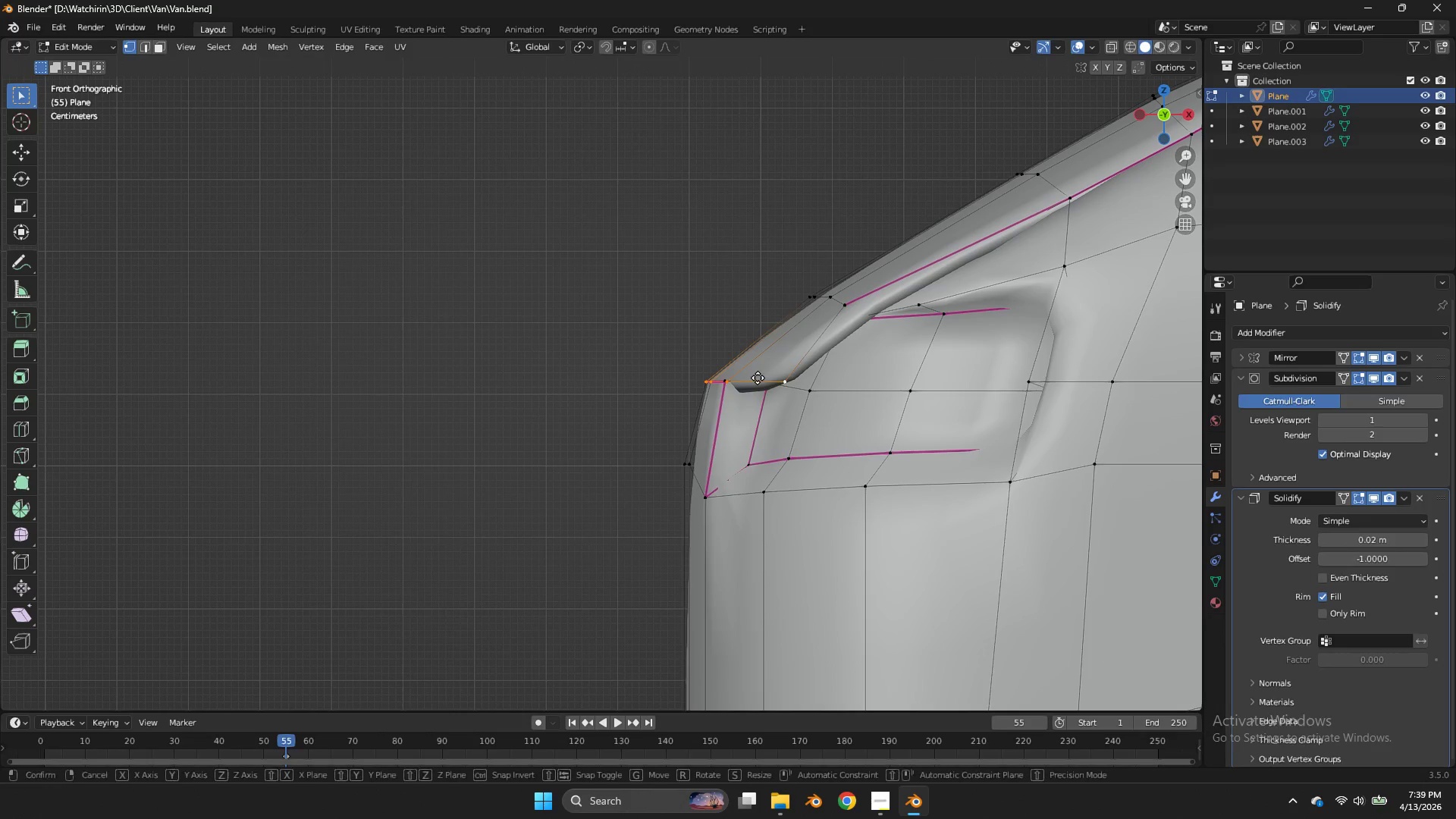 
key(G)
 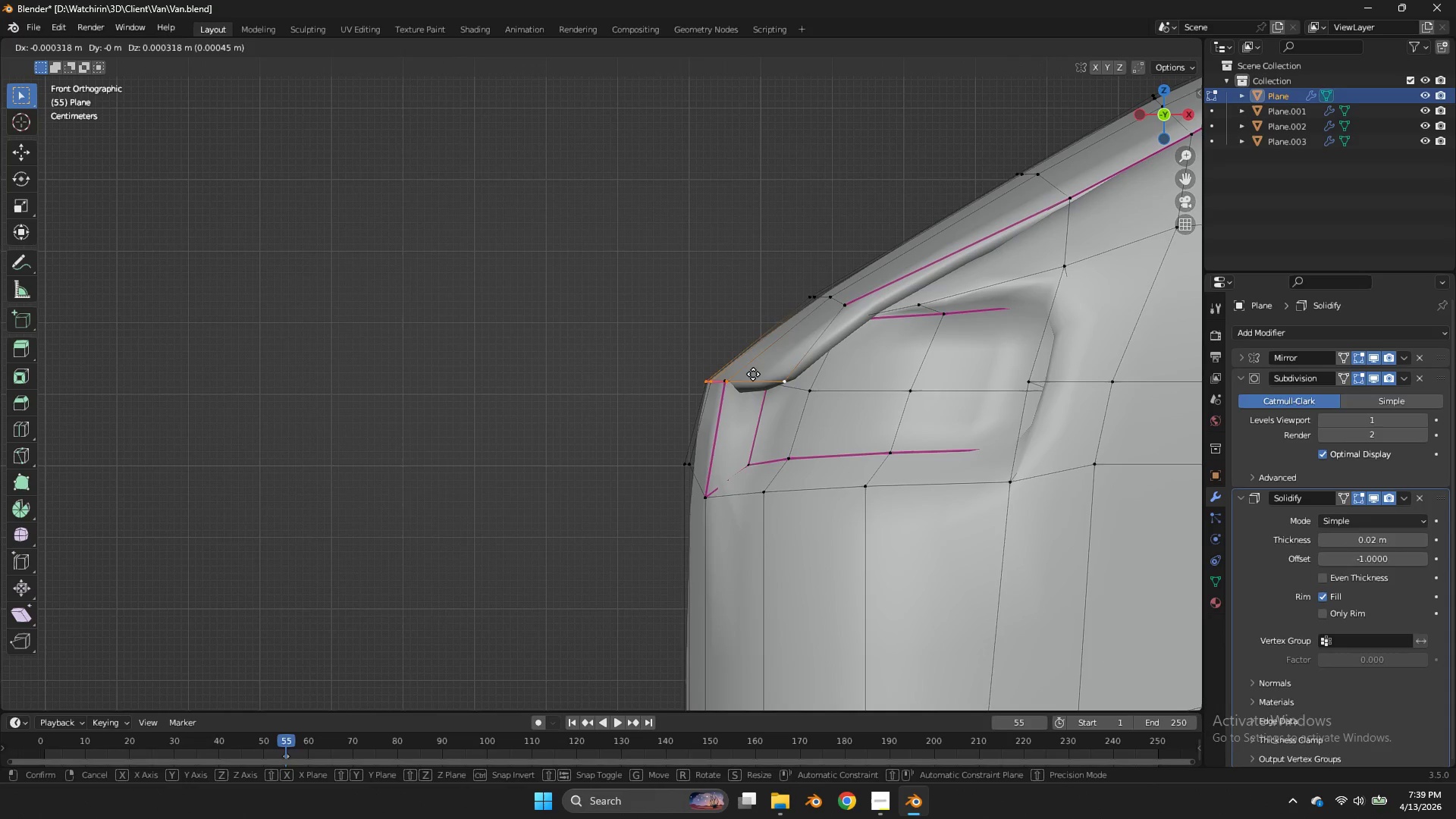 
hold_key(key=ShiftLeft, duration=1.03)
left_click([695, 324])
 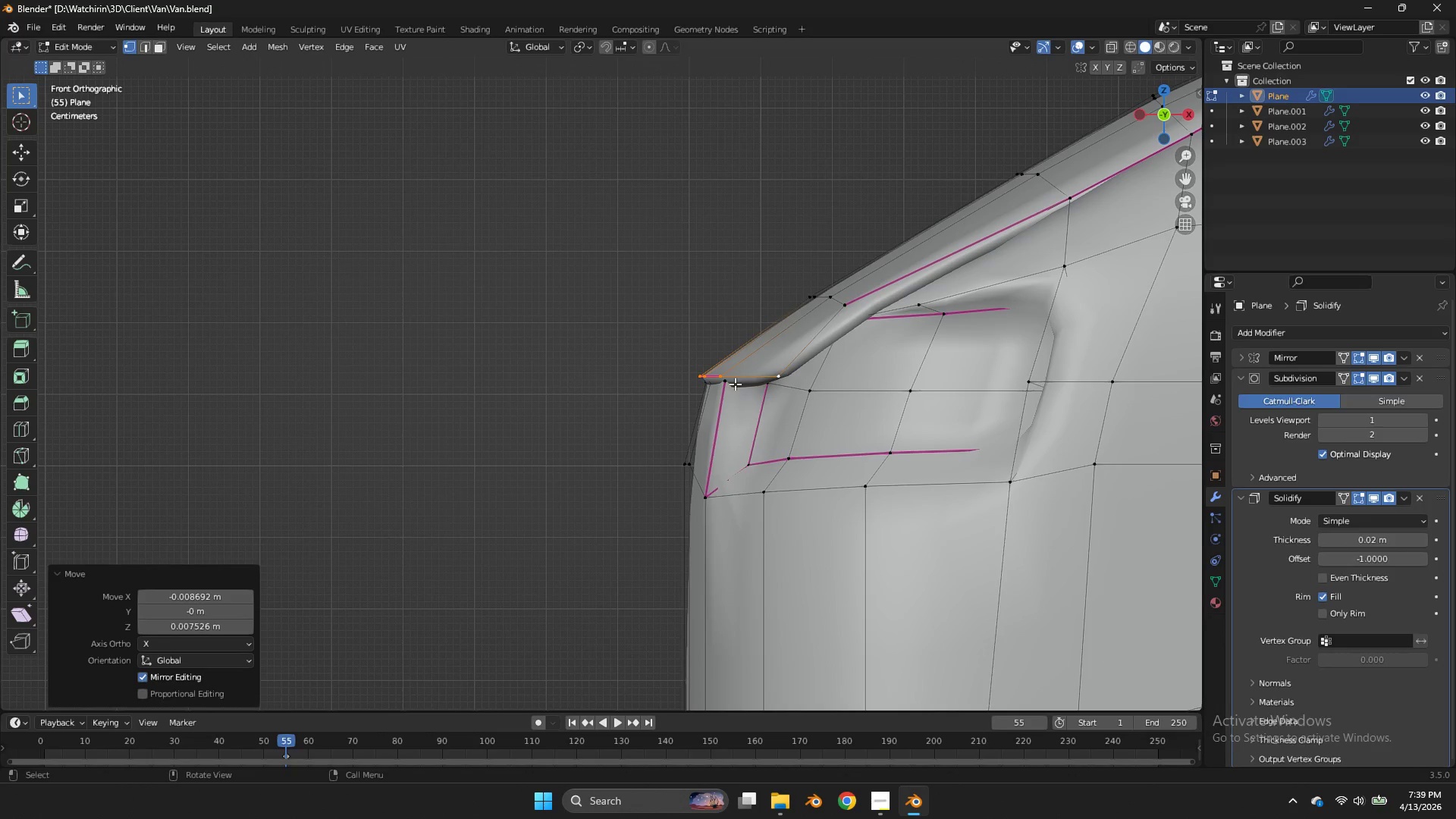 
left_click([733, 384])
 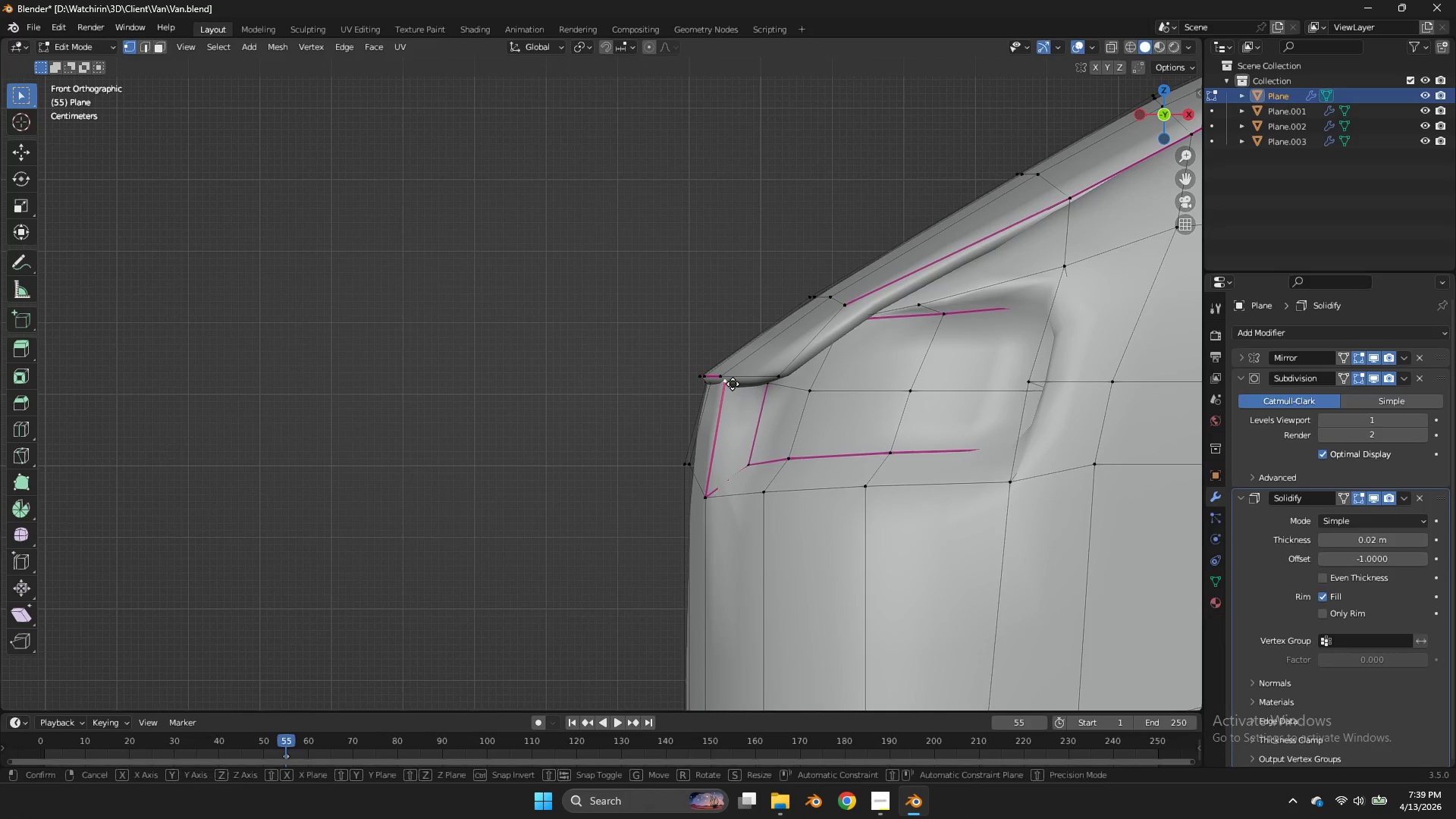 
key(G)
 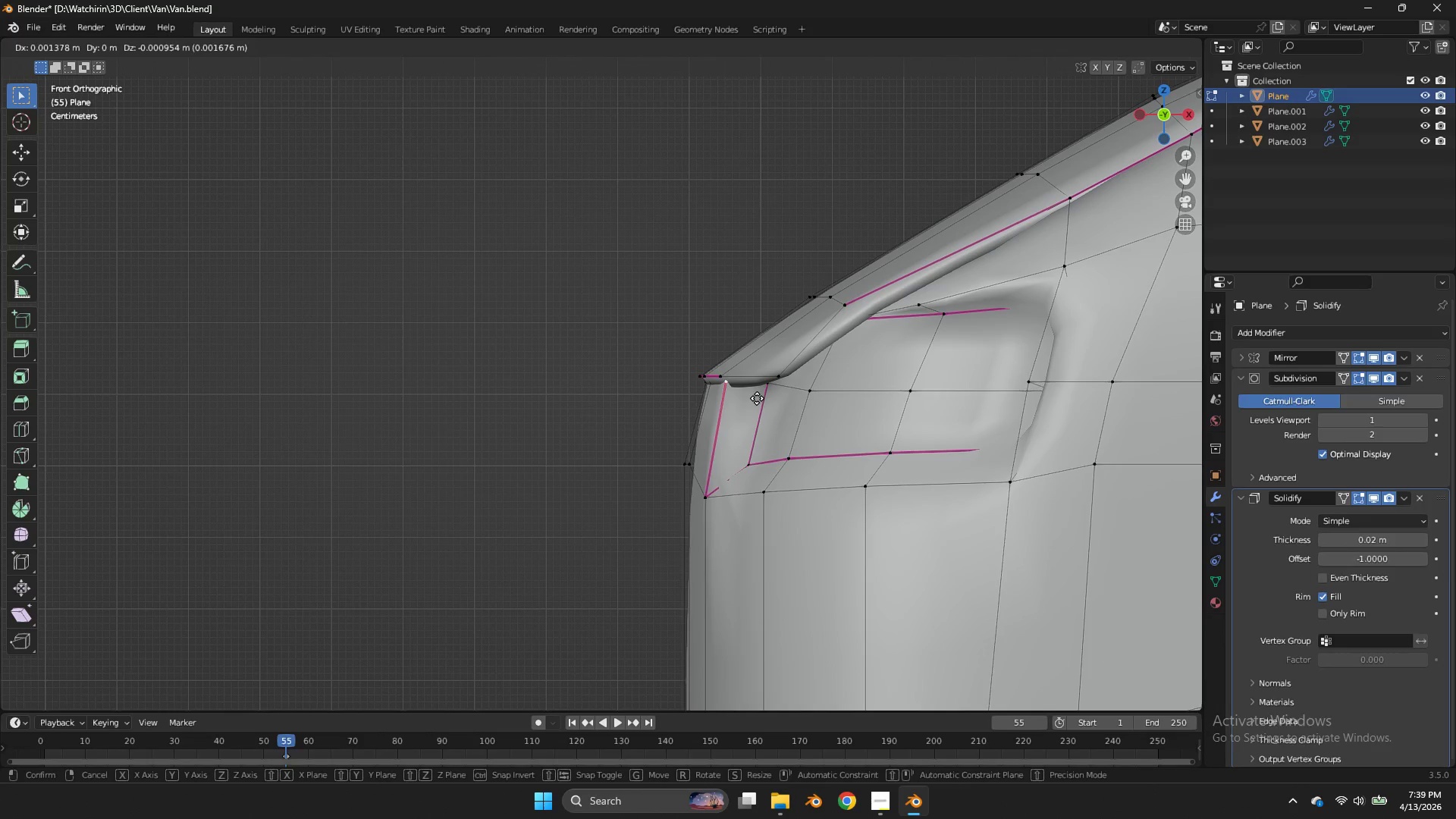 
hold_key(key=ShiftLeft, duration=0.83)
 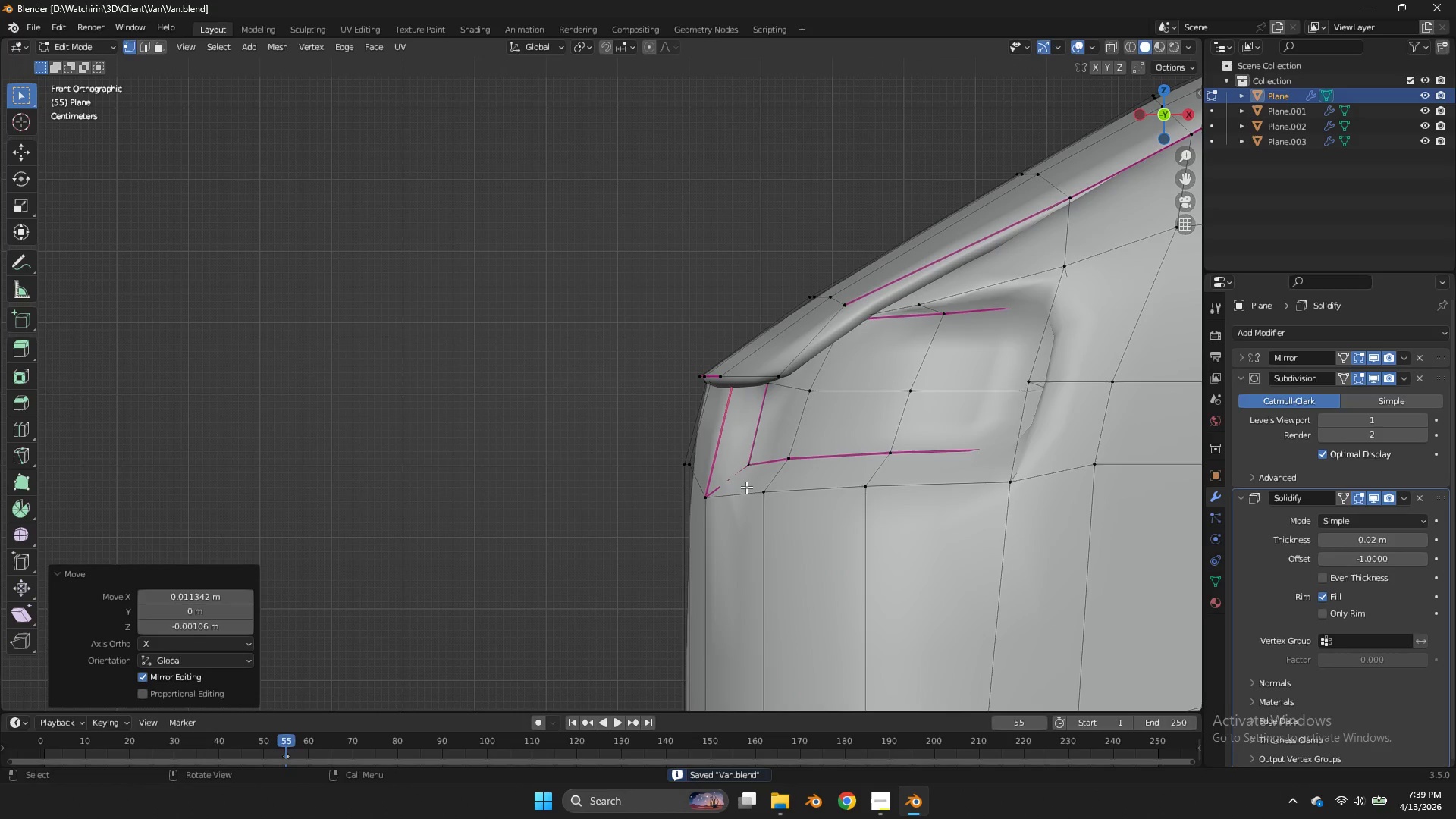 
left_click([814, 391])
 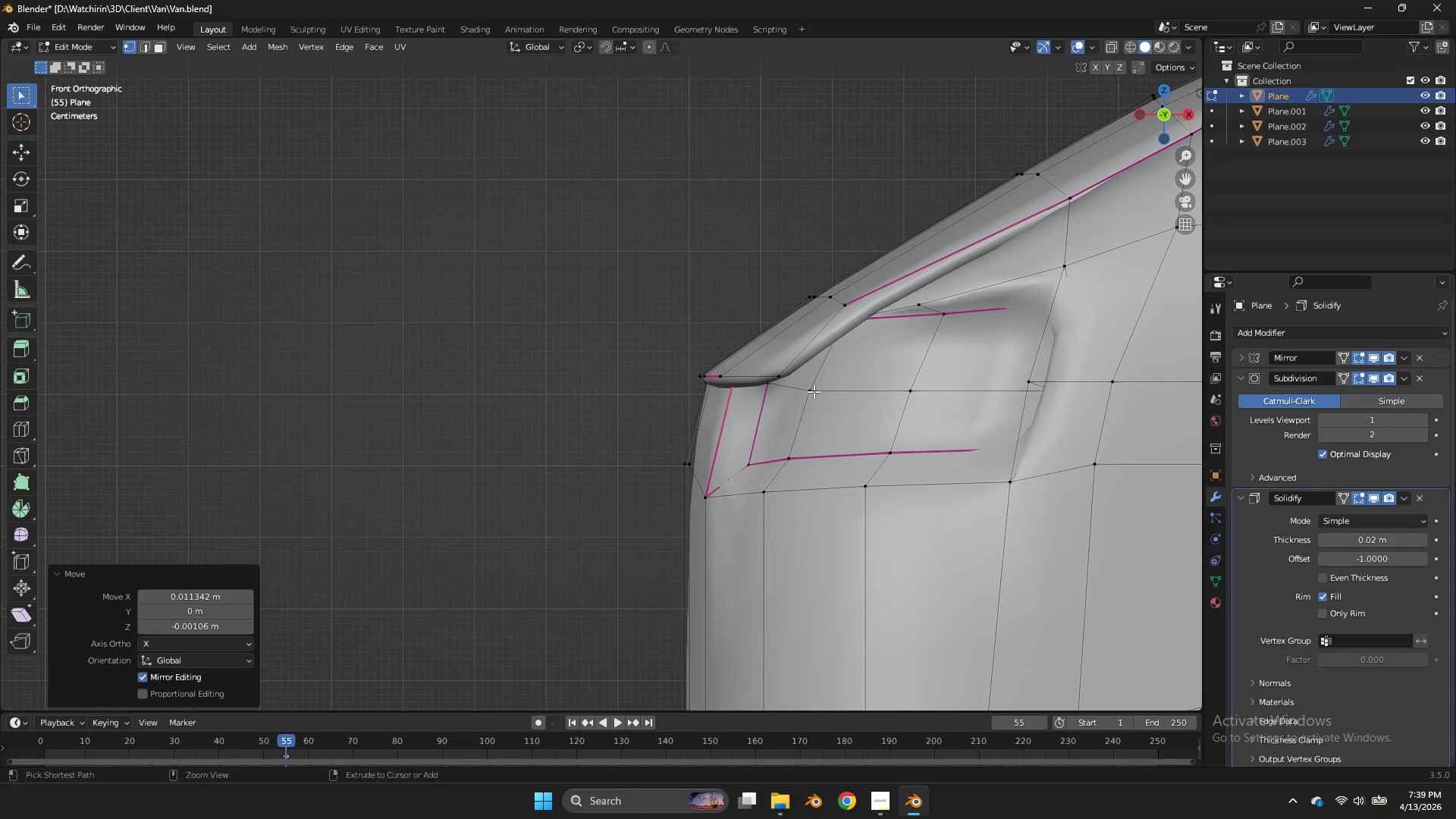 
key(Control+ControlLeft)
 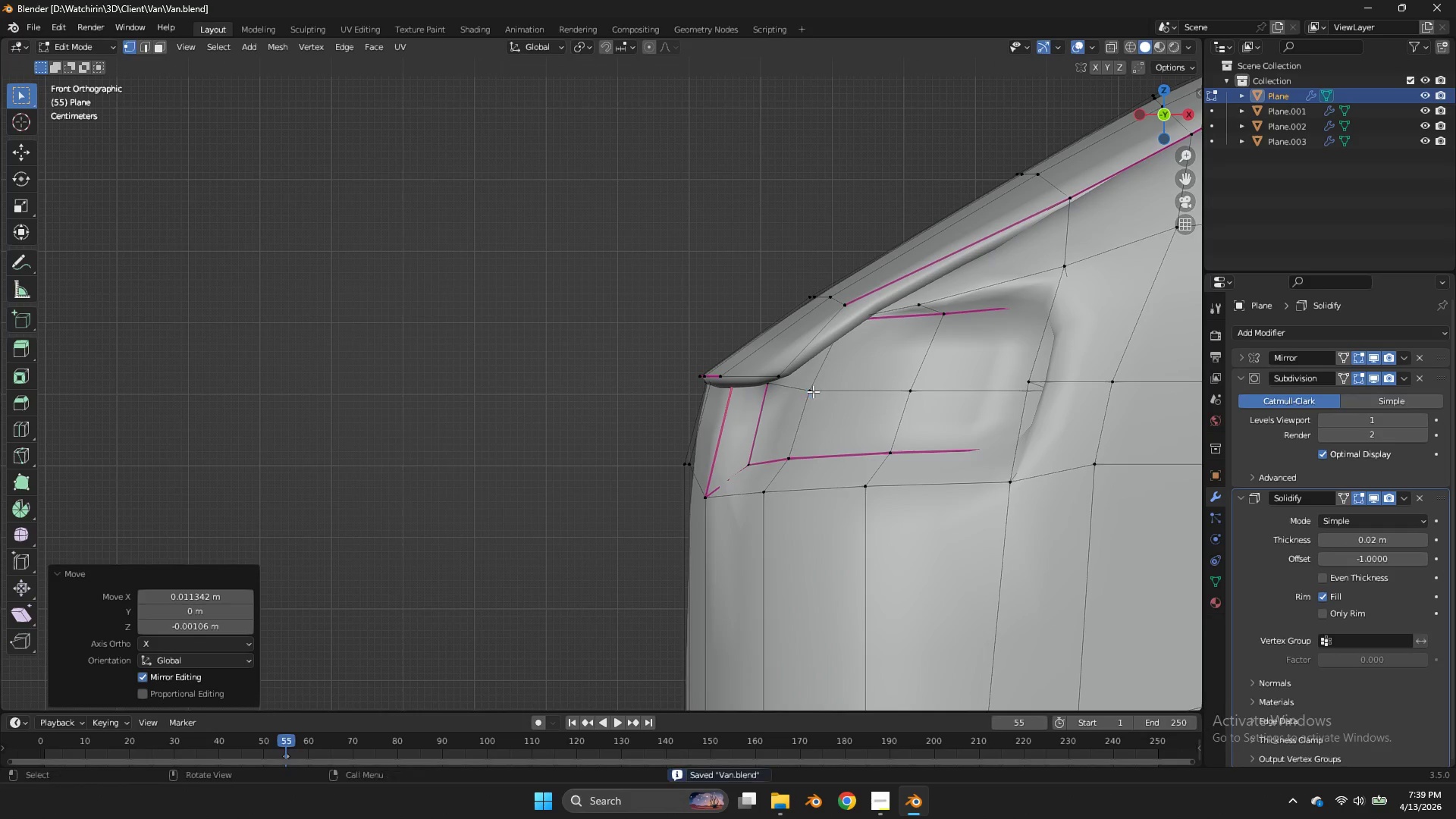 
key(Control+S)
 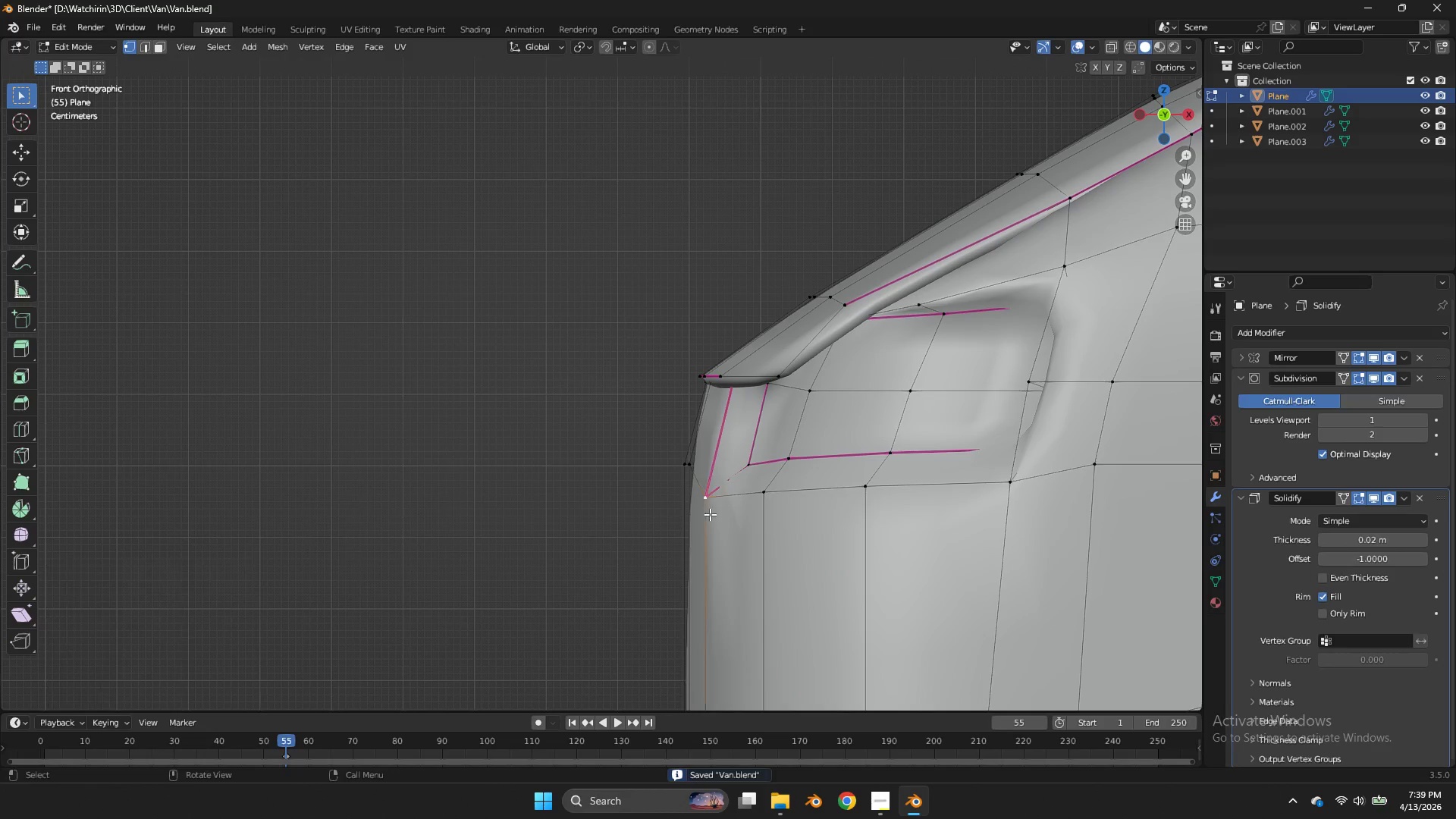 
left_click([710, 514])
 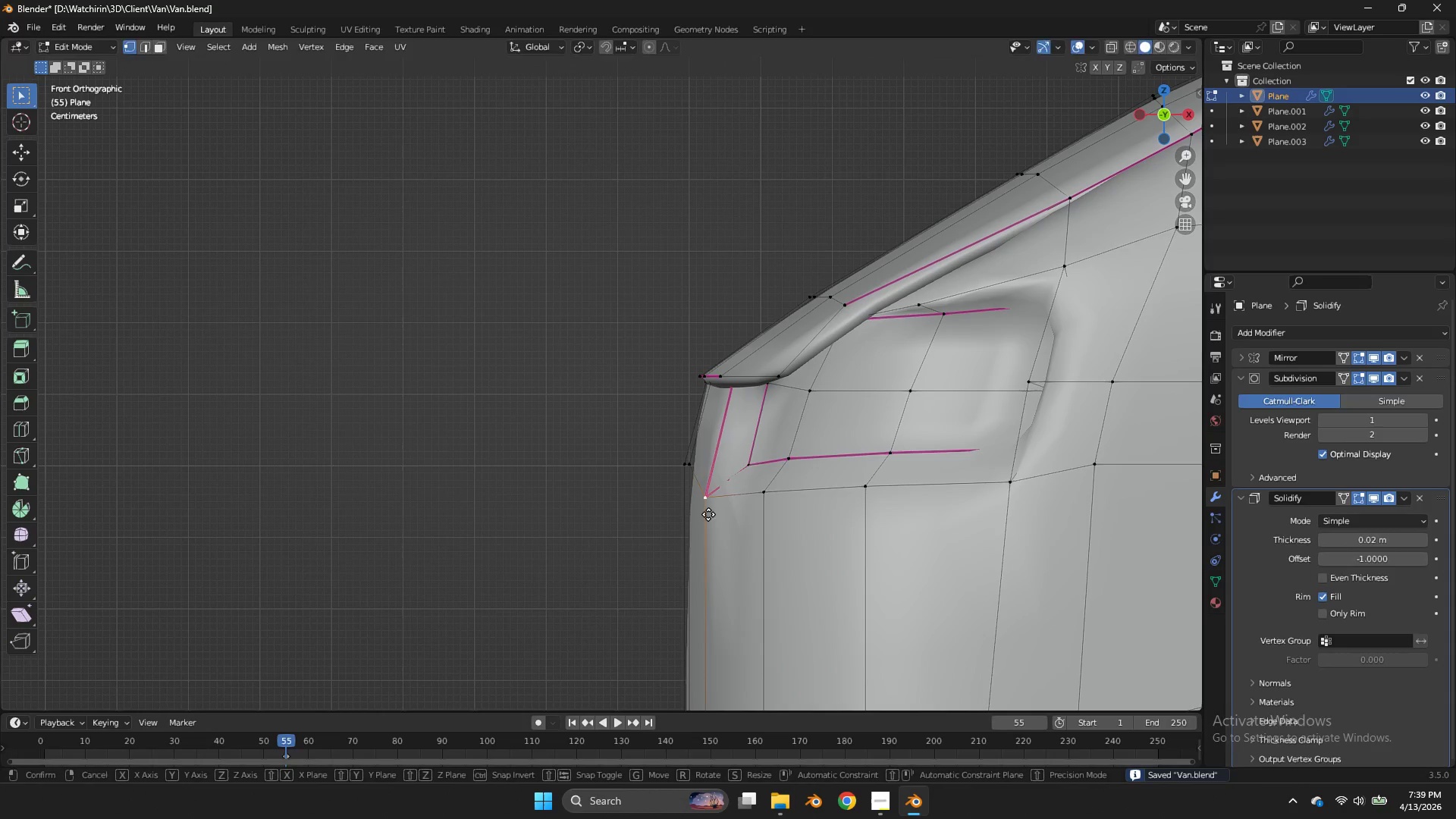 
key(G)
 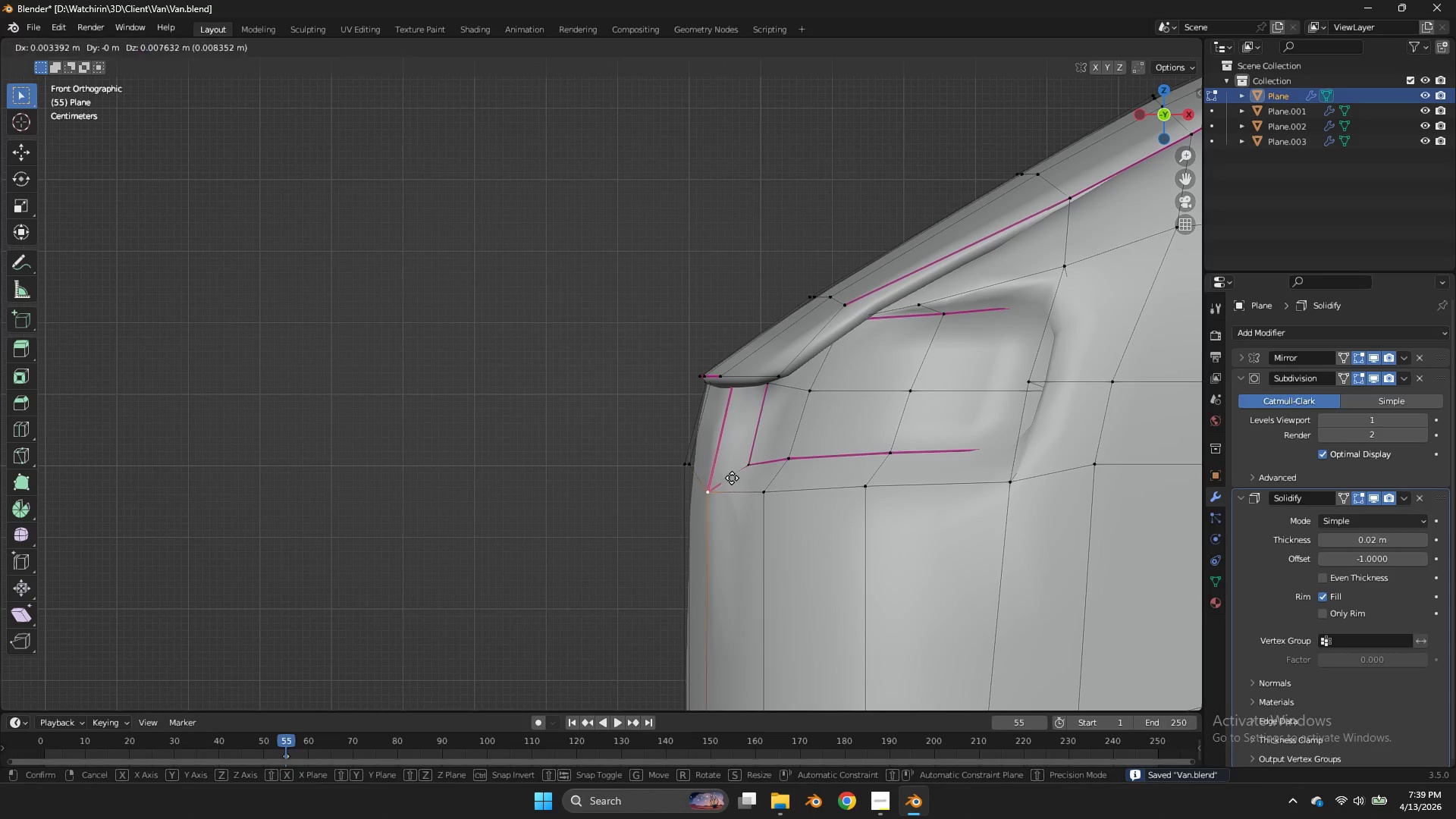 
hold_key(key=ShiftLeft, duration=0.62)
double_click([772, 332])
 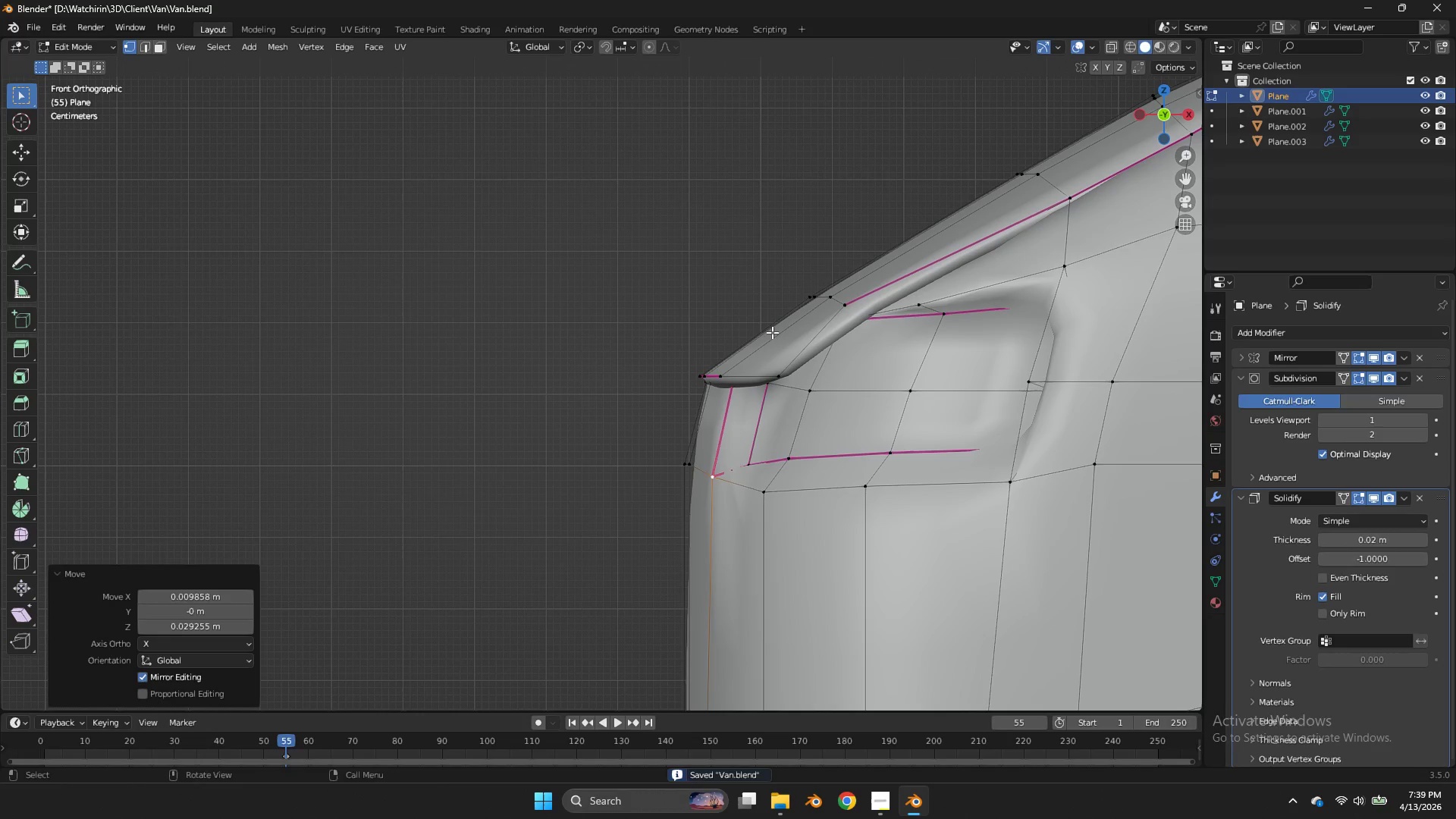 
triple_click([772, 332])
 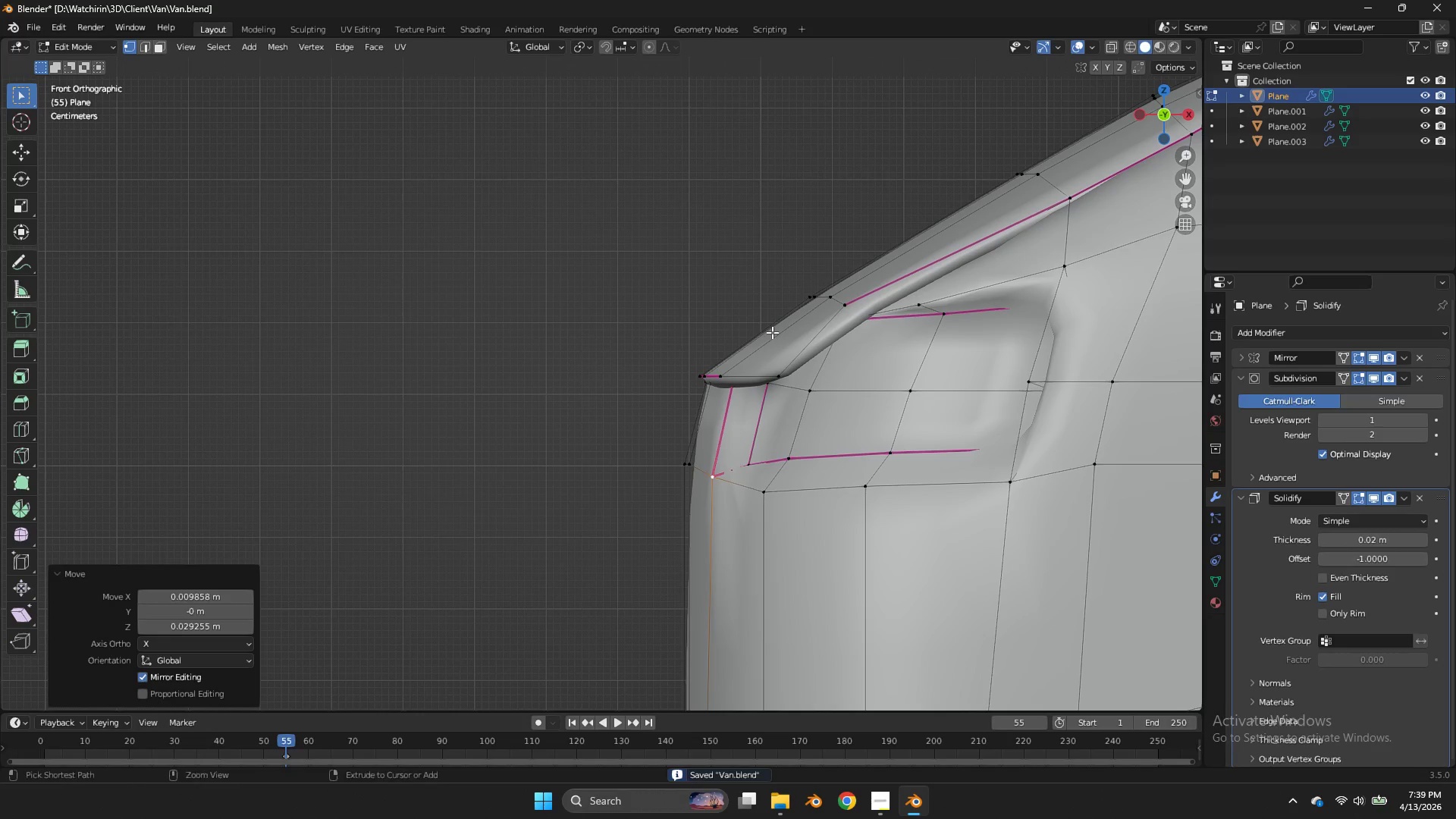 
key(Control+ControlLeft)
 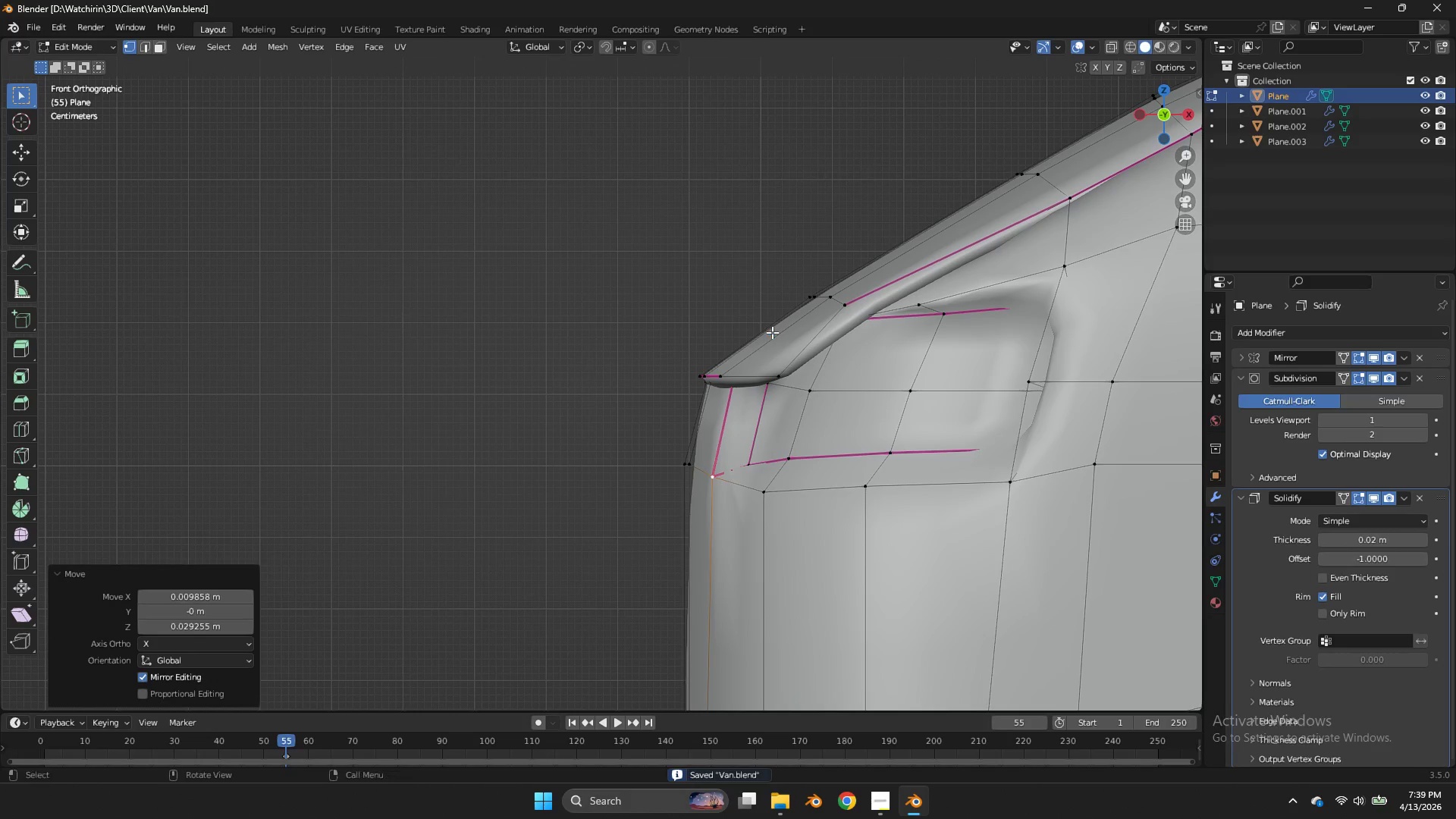 
key(Control+S)
 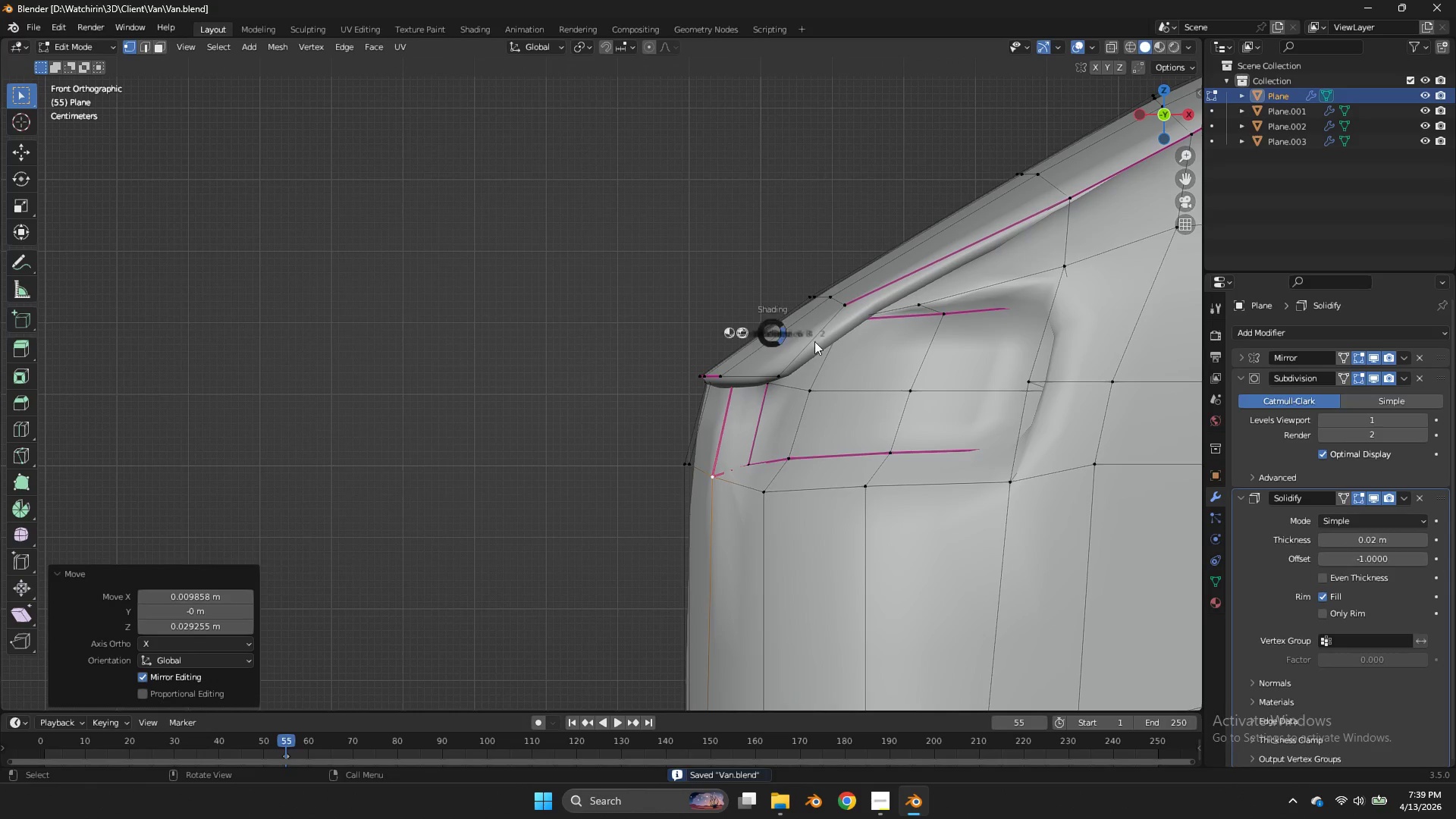 
key(Z)
 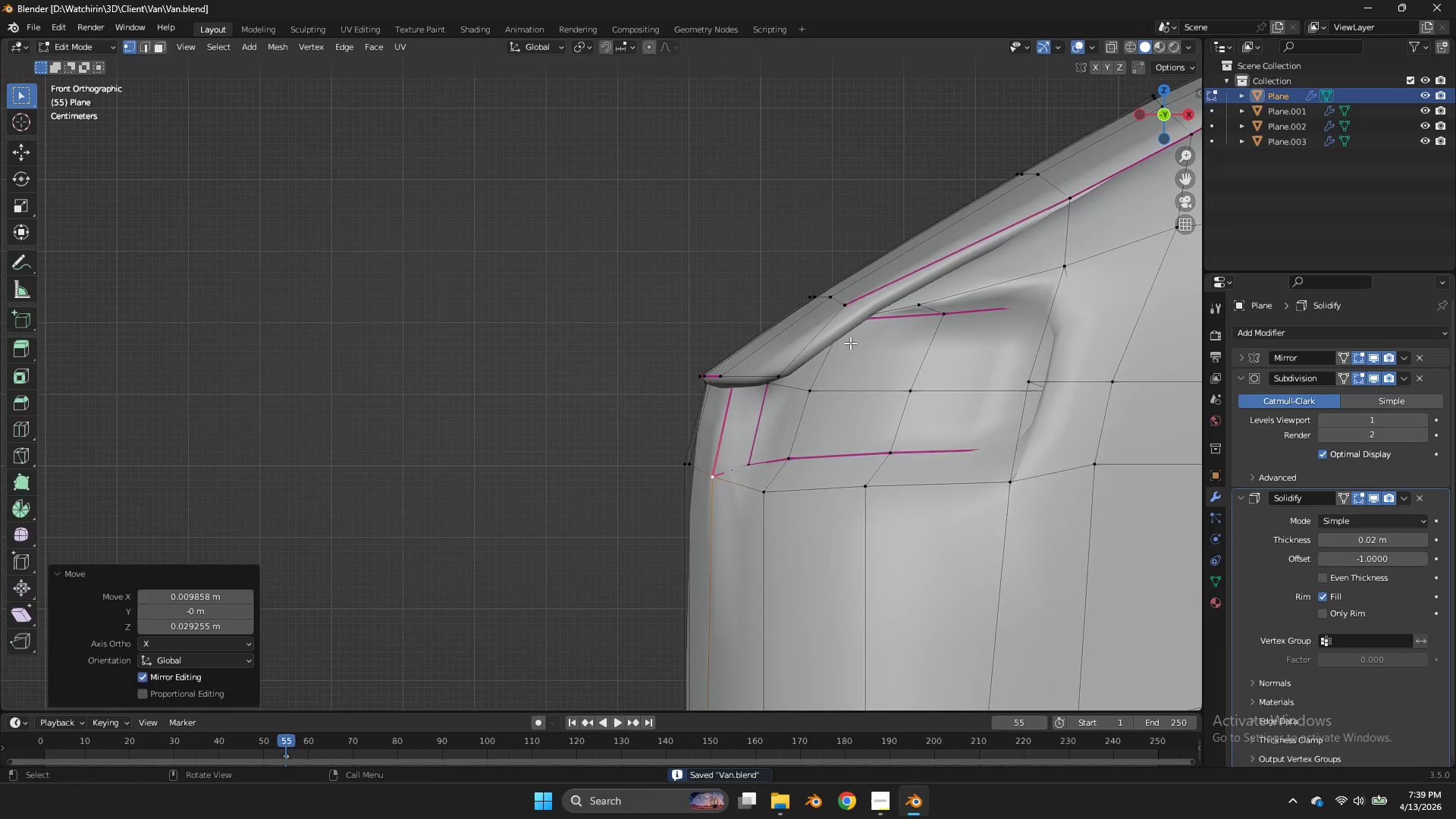 
key(Tab)
 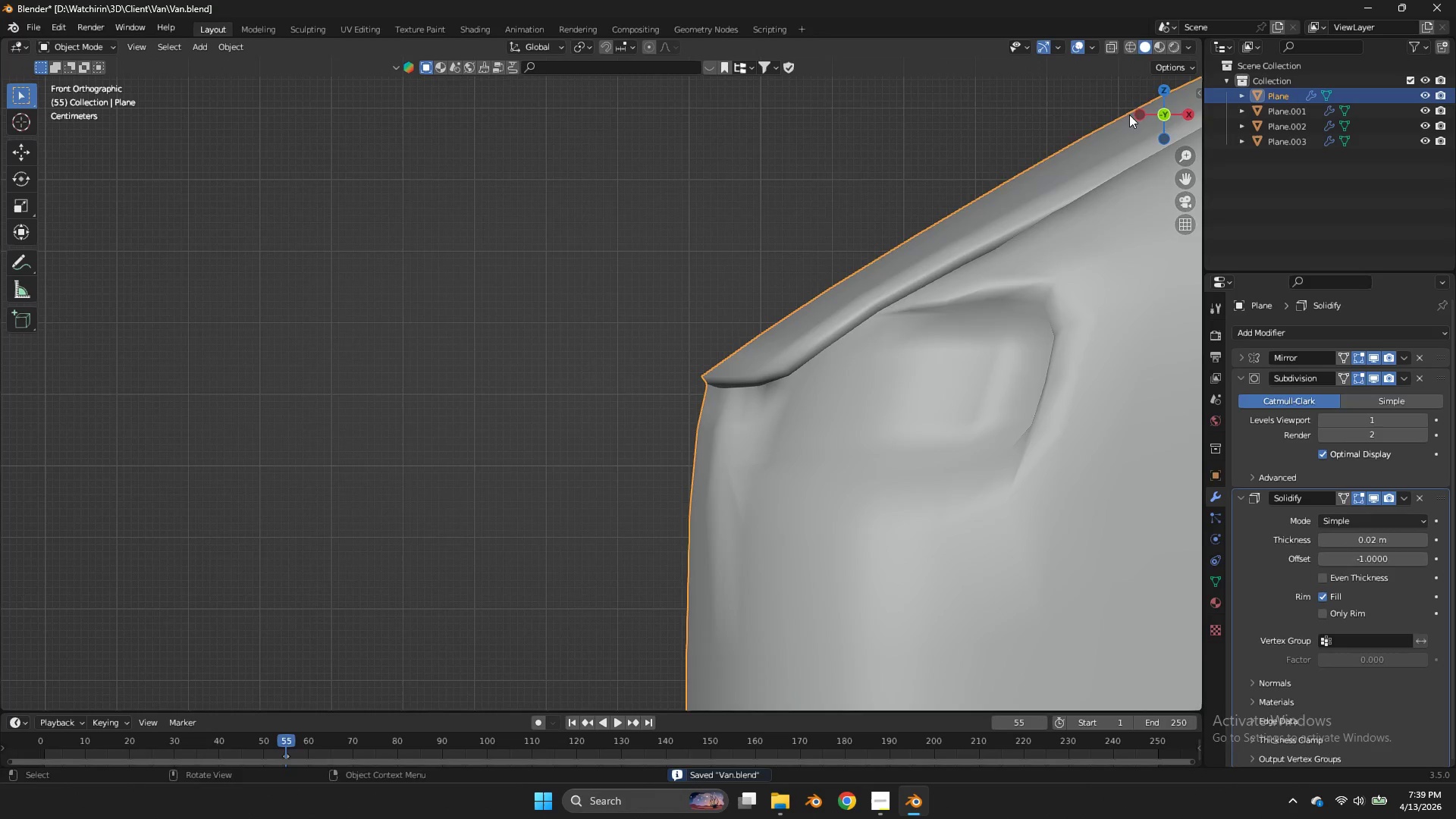 
left_click_drag(start_coordinate=[1148, 118], to_coordinate=[1160, 132])
 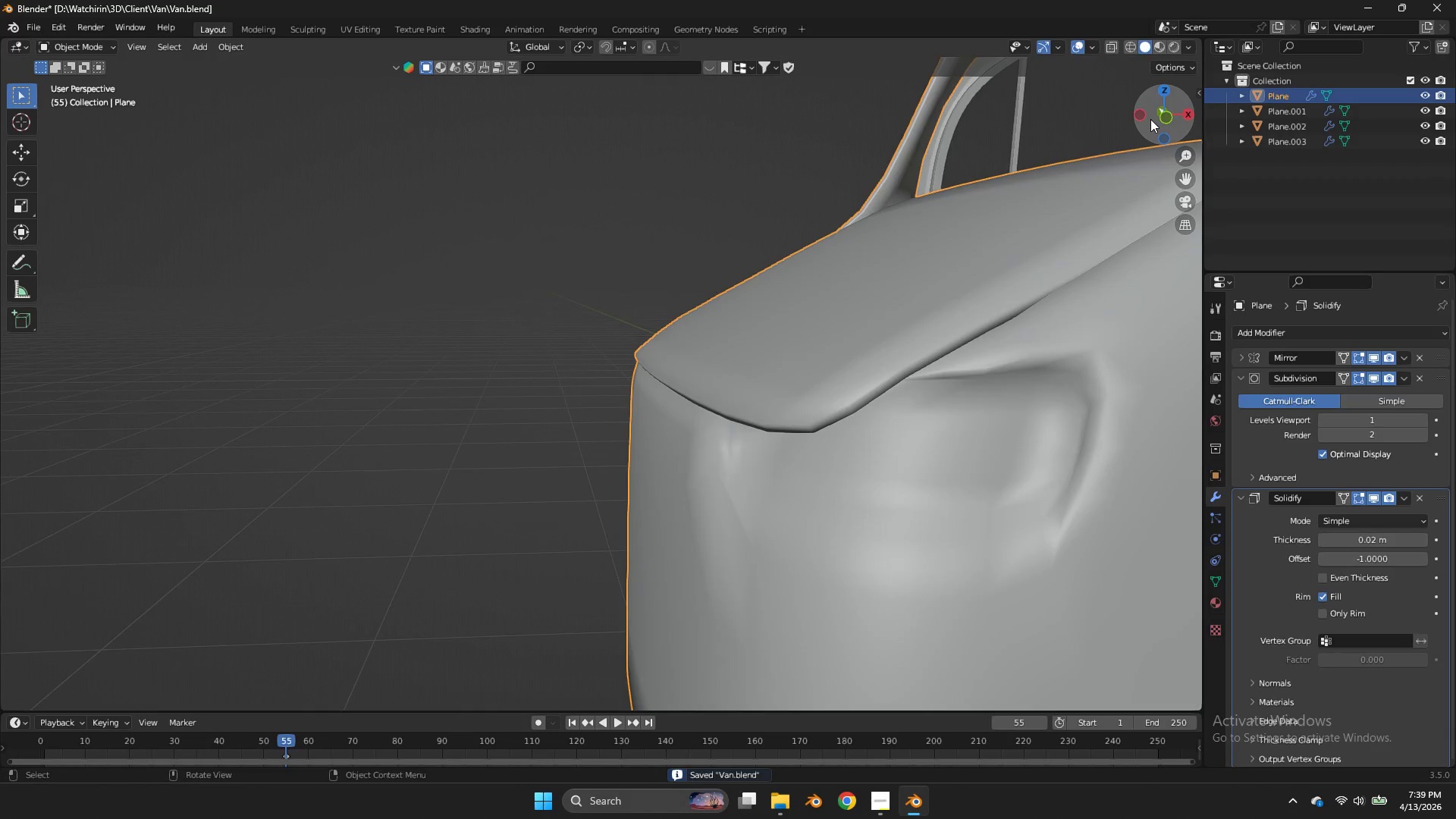 
left_click_drag(start_coordinate=[1150, 119], to_coordinate=[77, 114])
 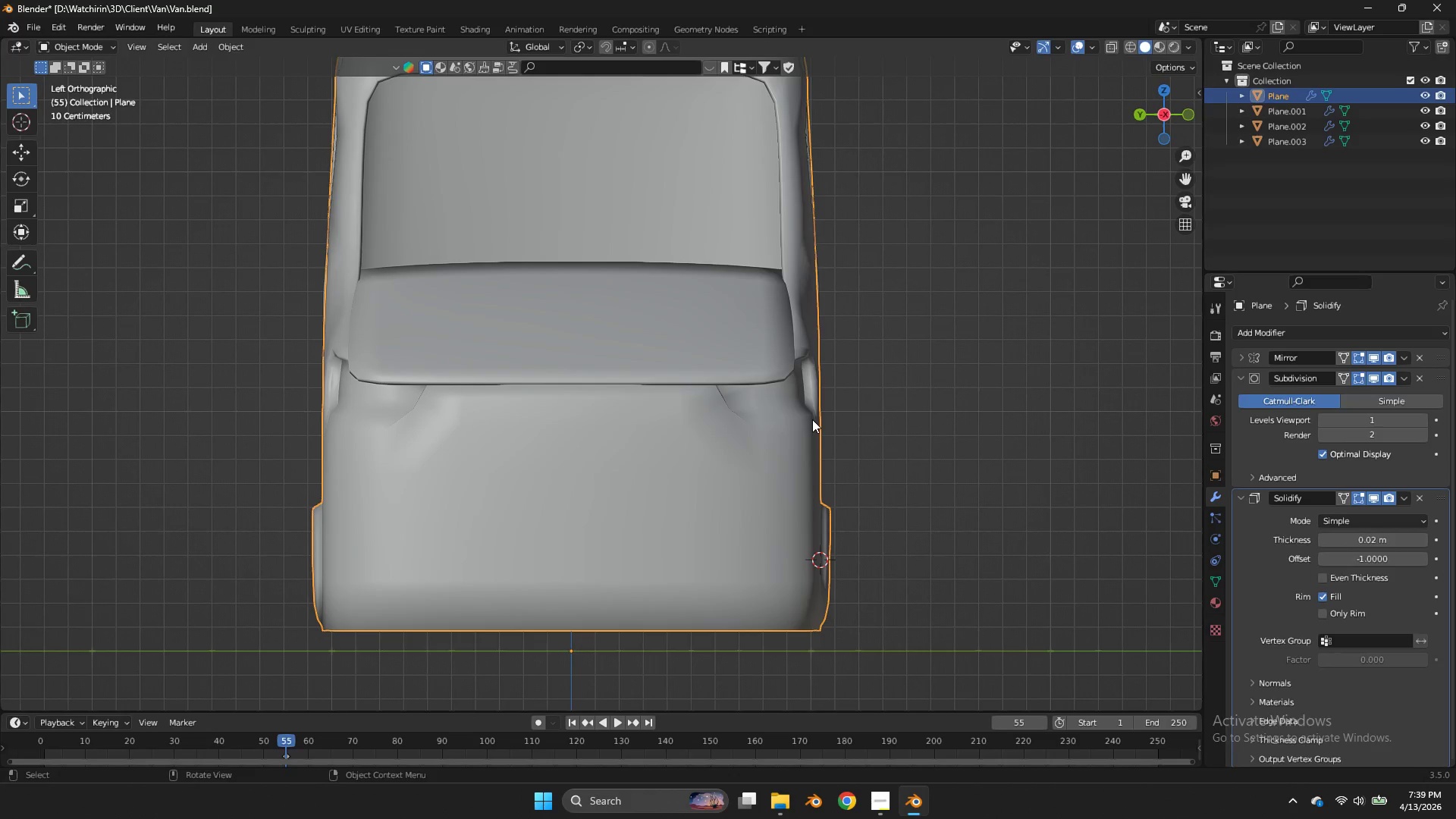 
scroll: coordinate [1150, 119], scroll_direction: down, amount: 6.0
 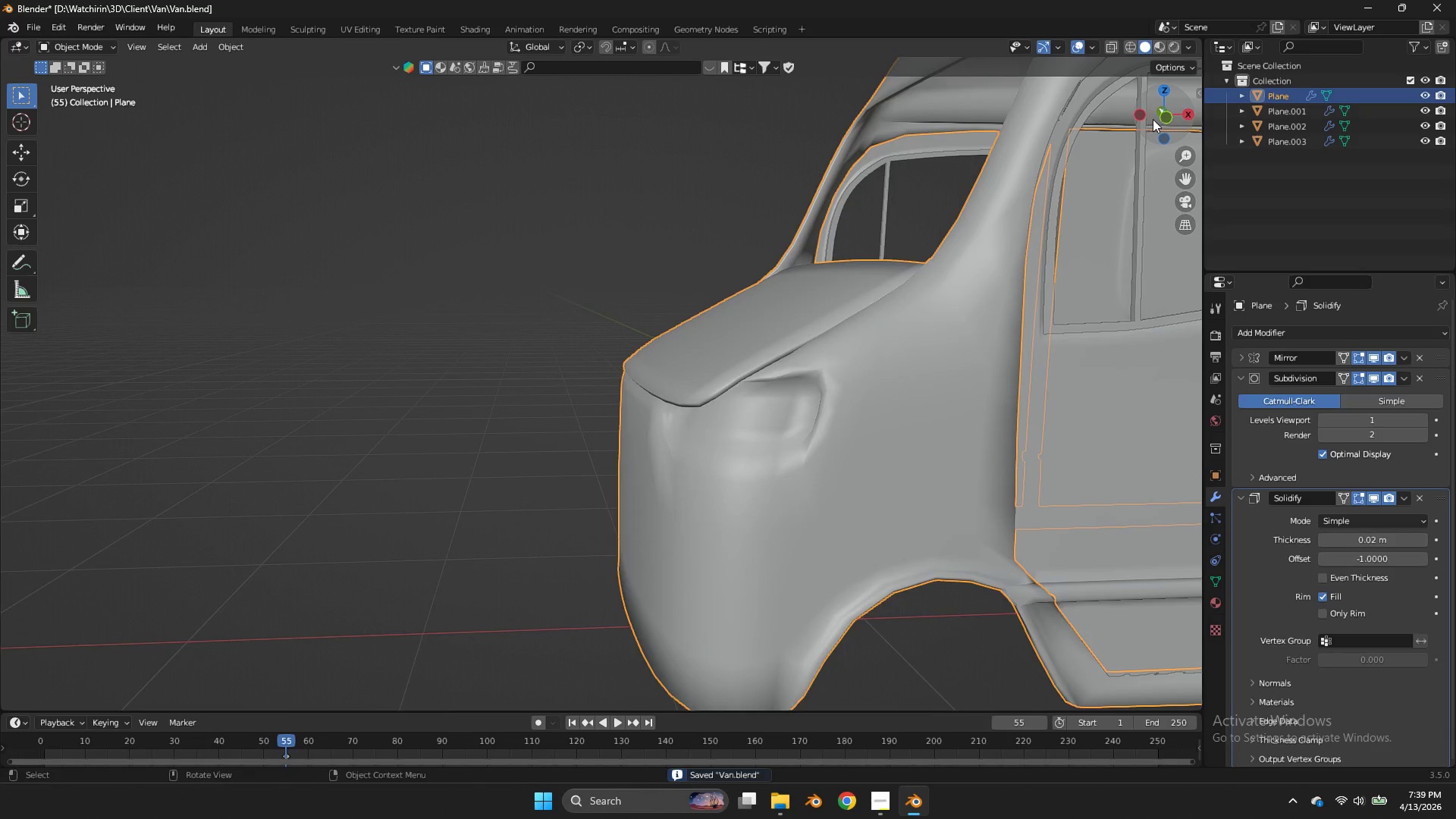 
key(Tab)
 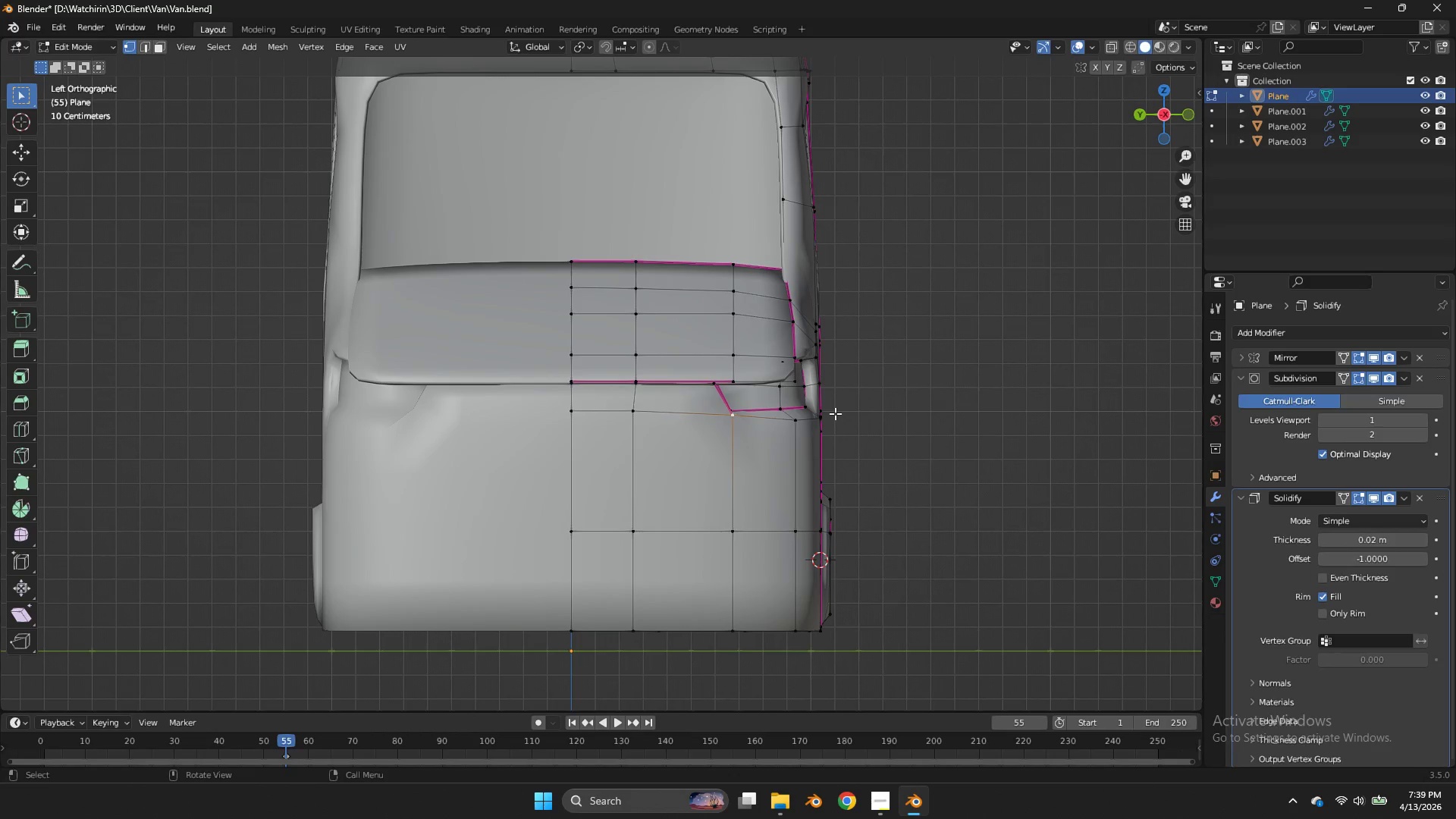 
key(Tab)
 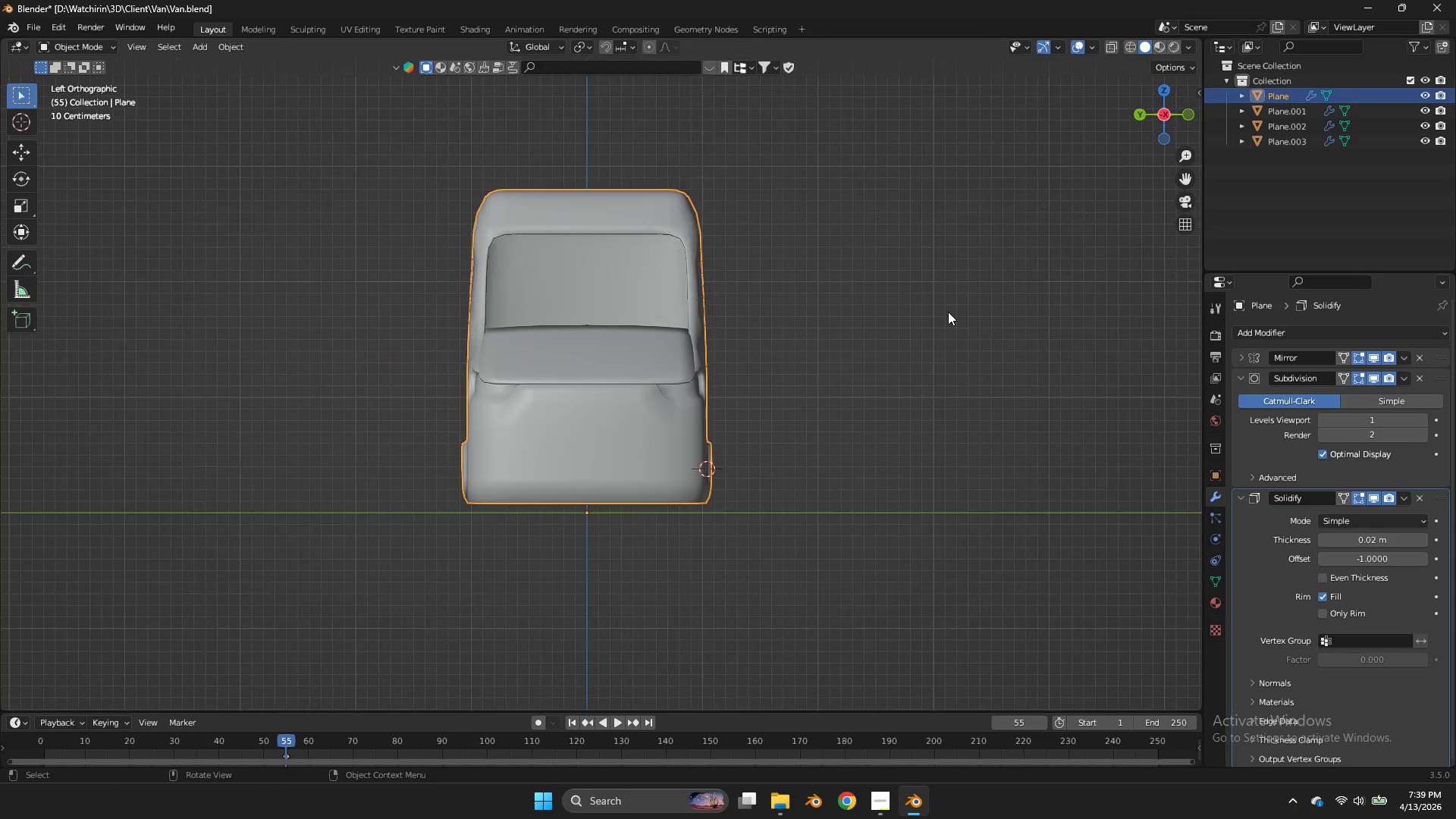 
scroll: coordinate [948, 312], scroll_direction: down, amount: 5.0
 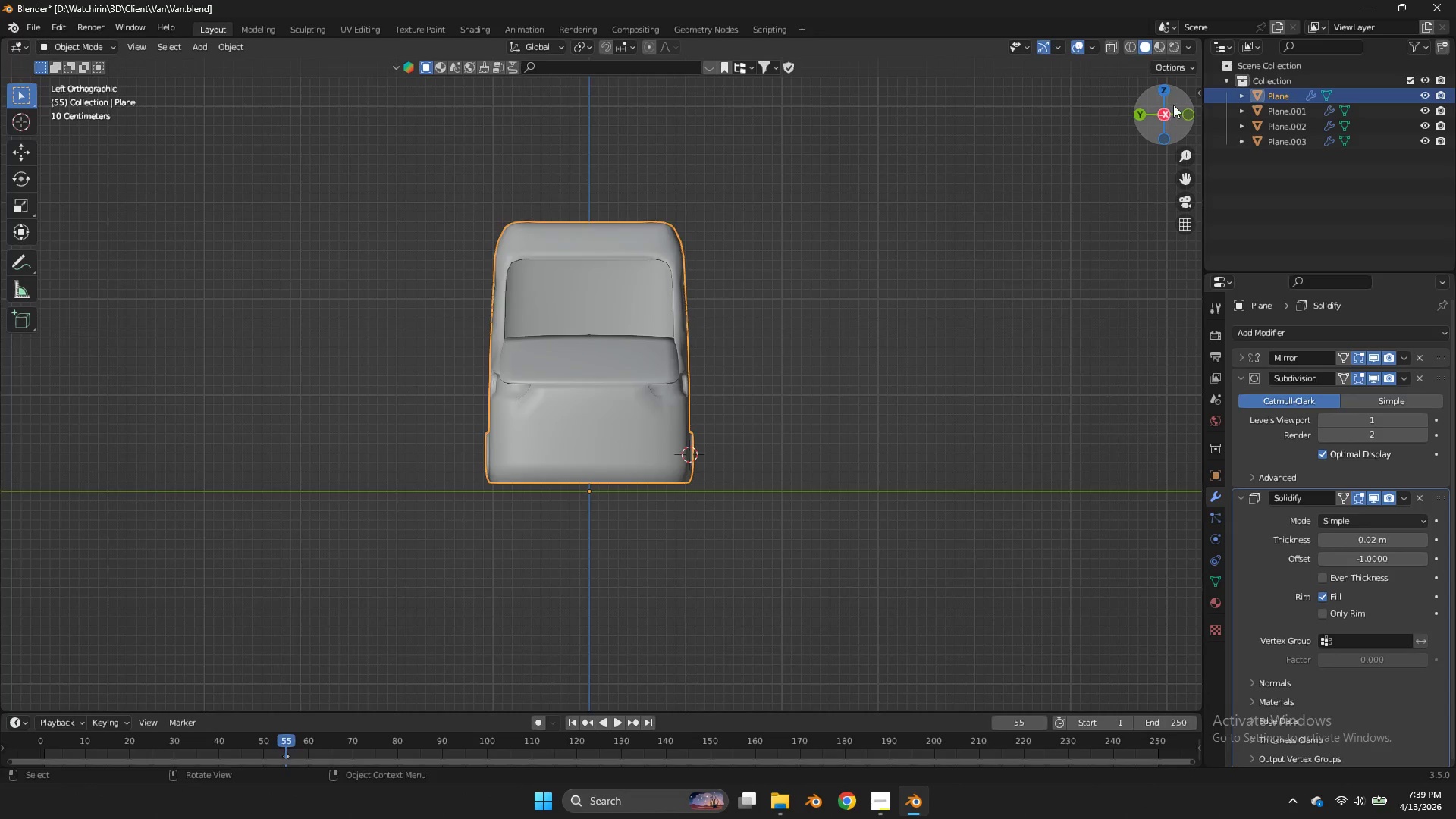 
left_click_drag(start_coordinate=[1173, 105], to_coordinate=[1144, 123])
 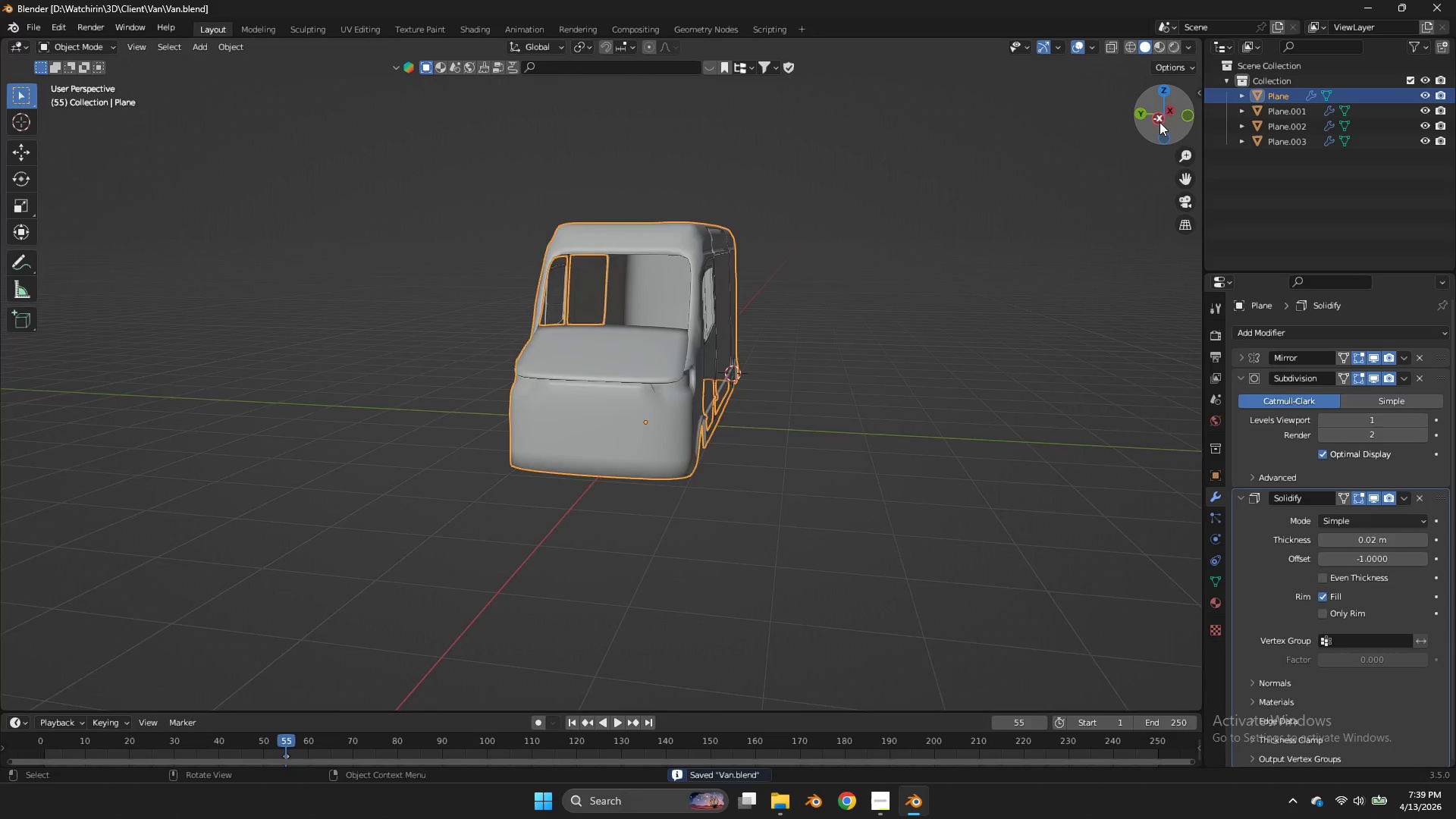 
key(Control+ControlLeft)
 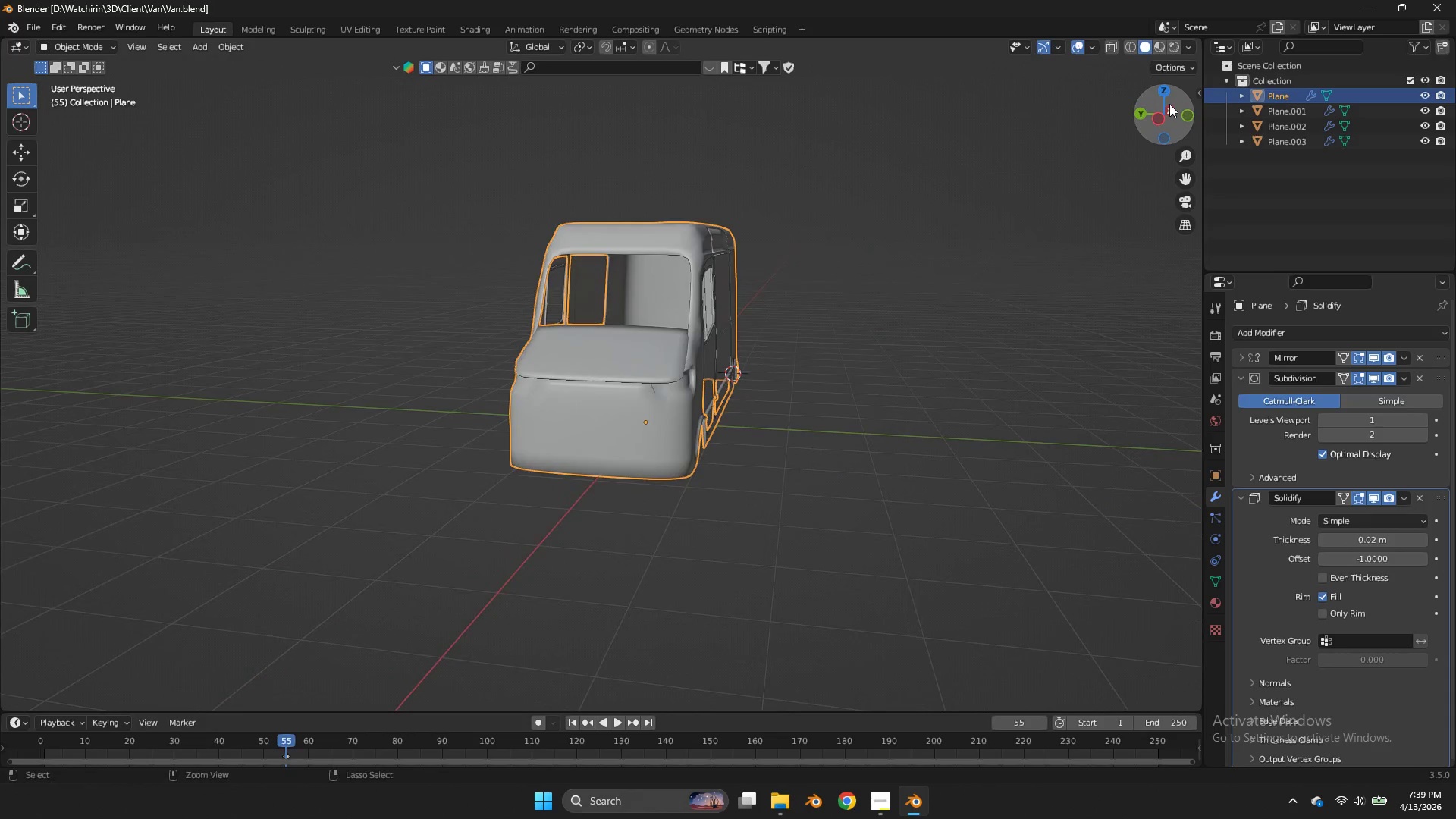 
key(Control+S)
 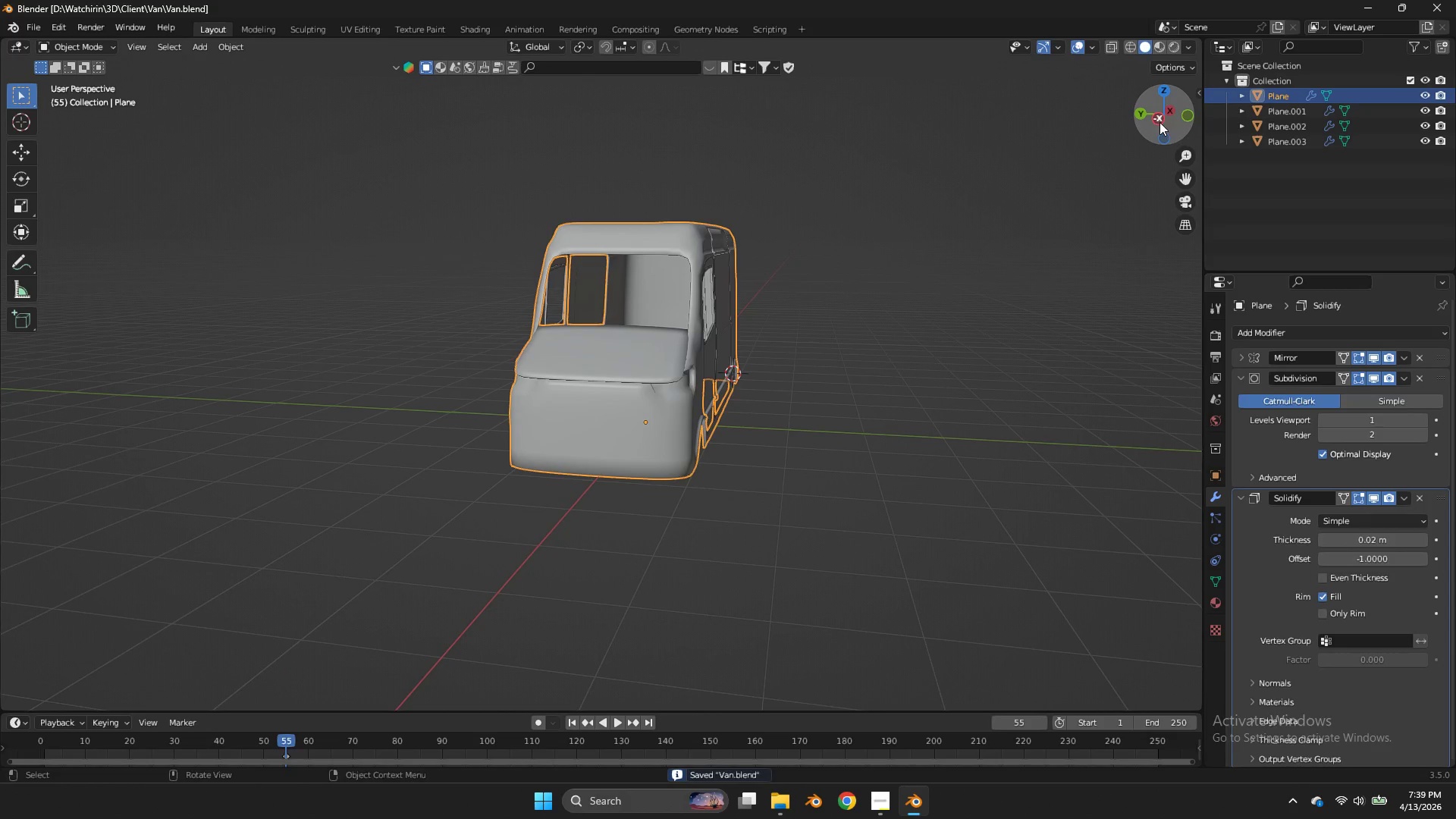 
left_click([1159, 122])
 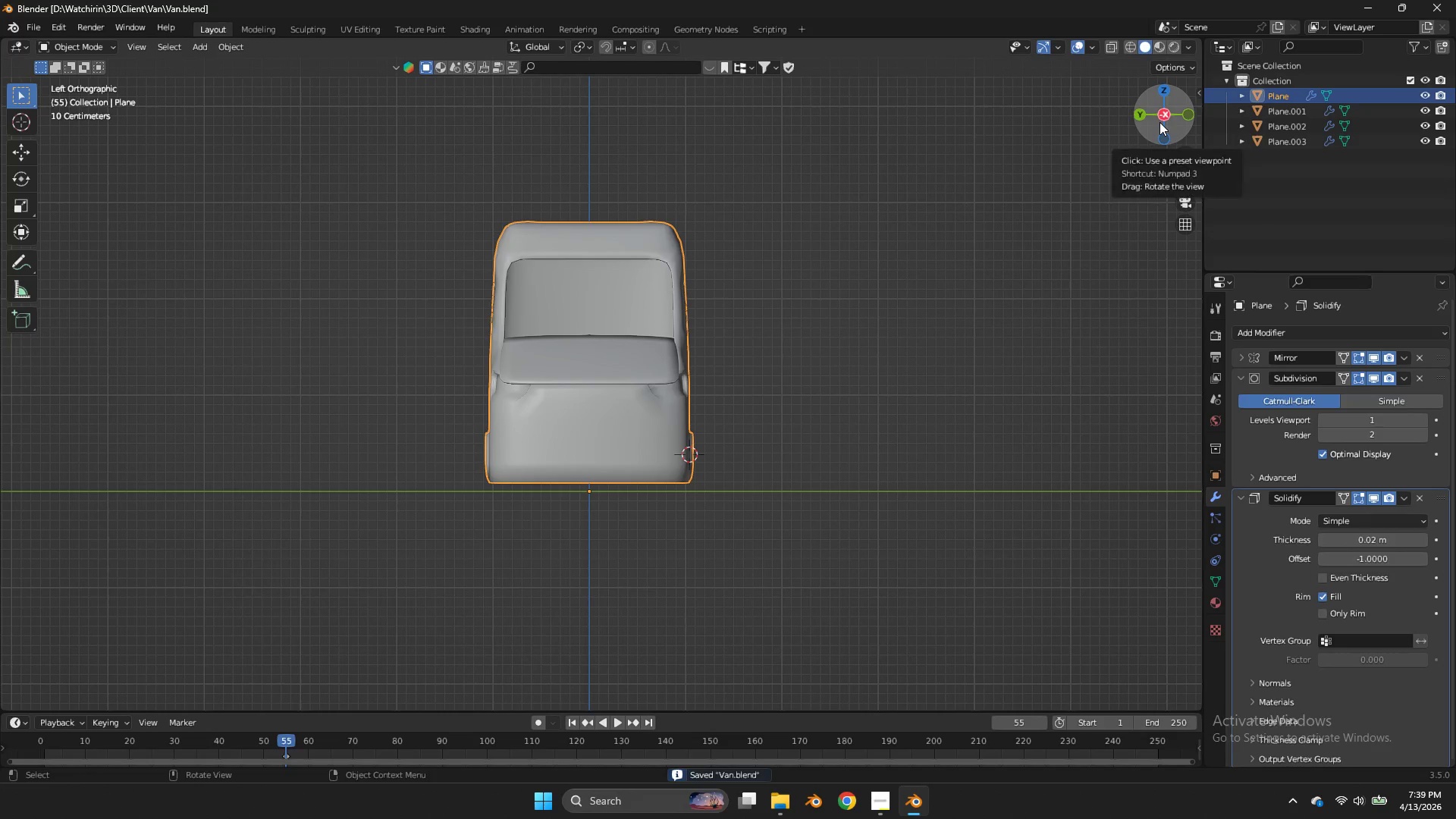 
left_click_drag(start_coordinate=[1159, 122], to_coordinate=[963, 99])
 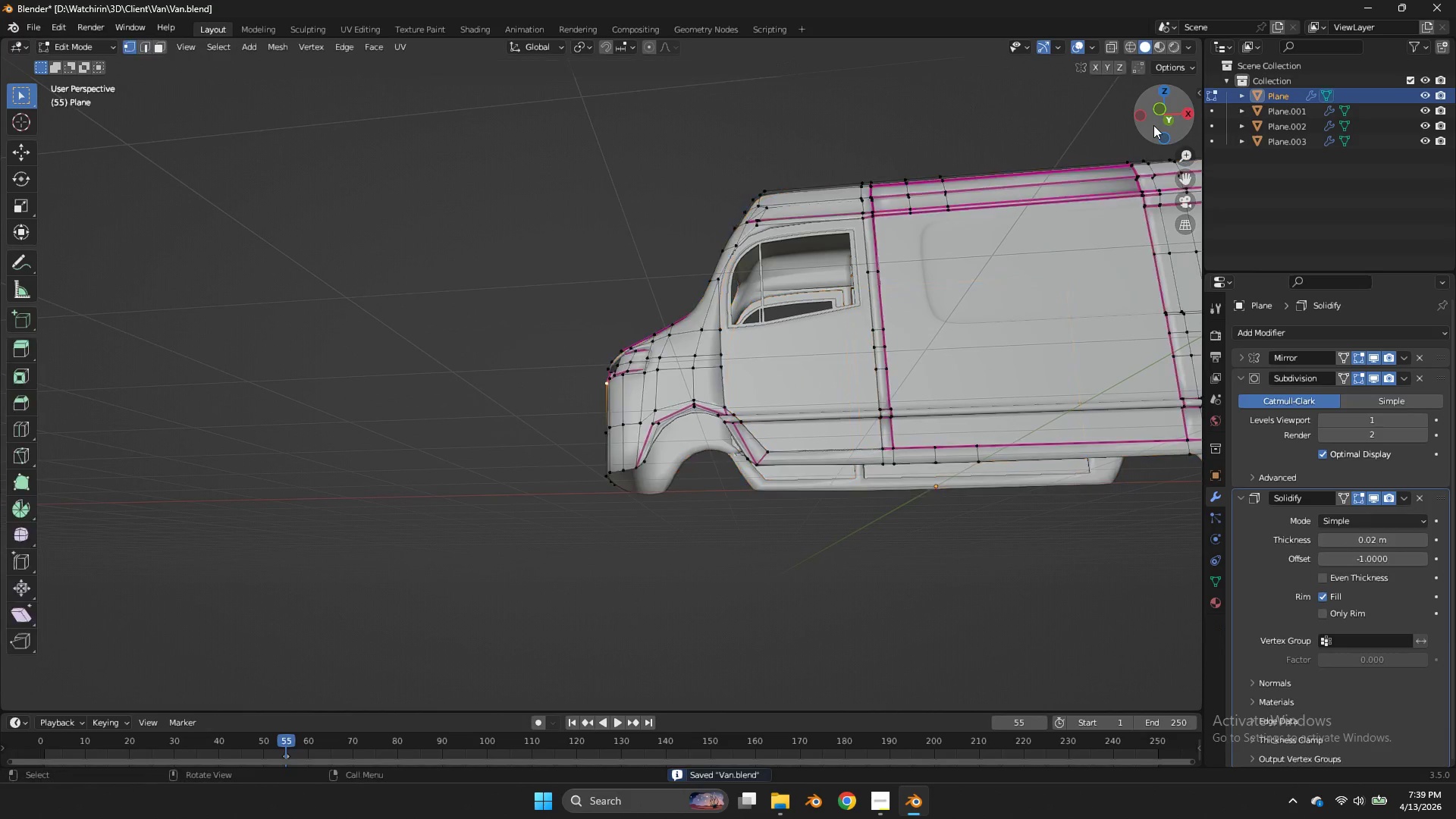 
key(Tab)
 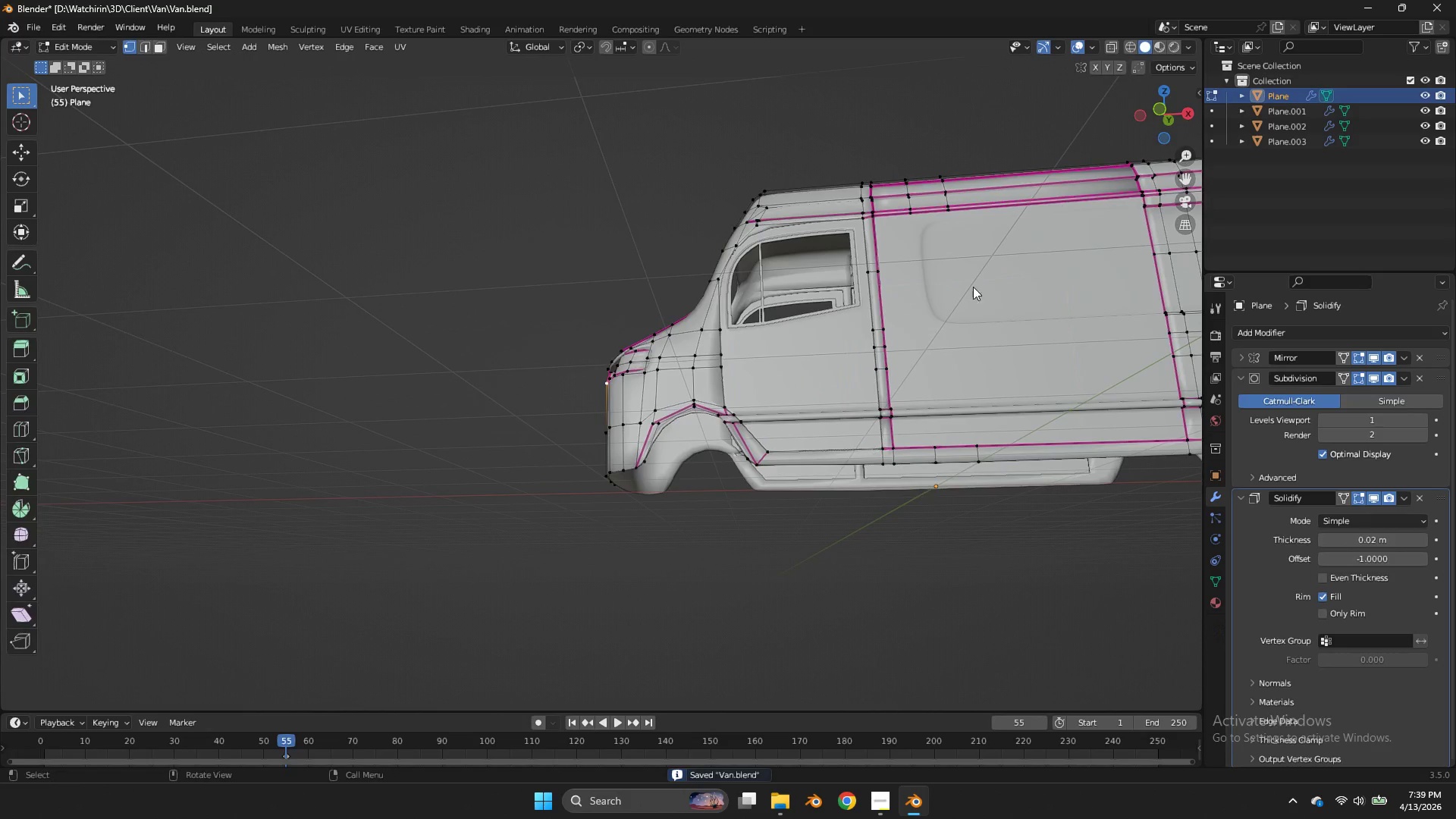 
key(Tab)
 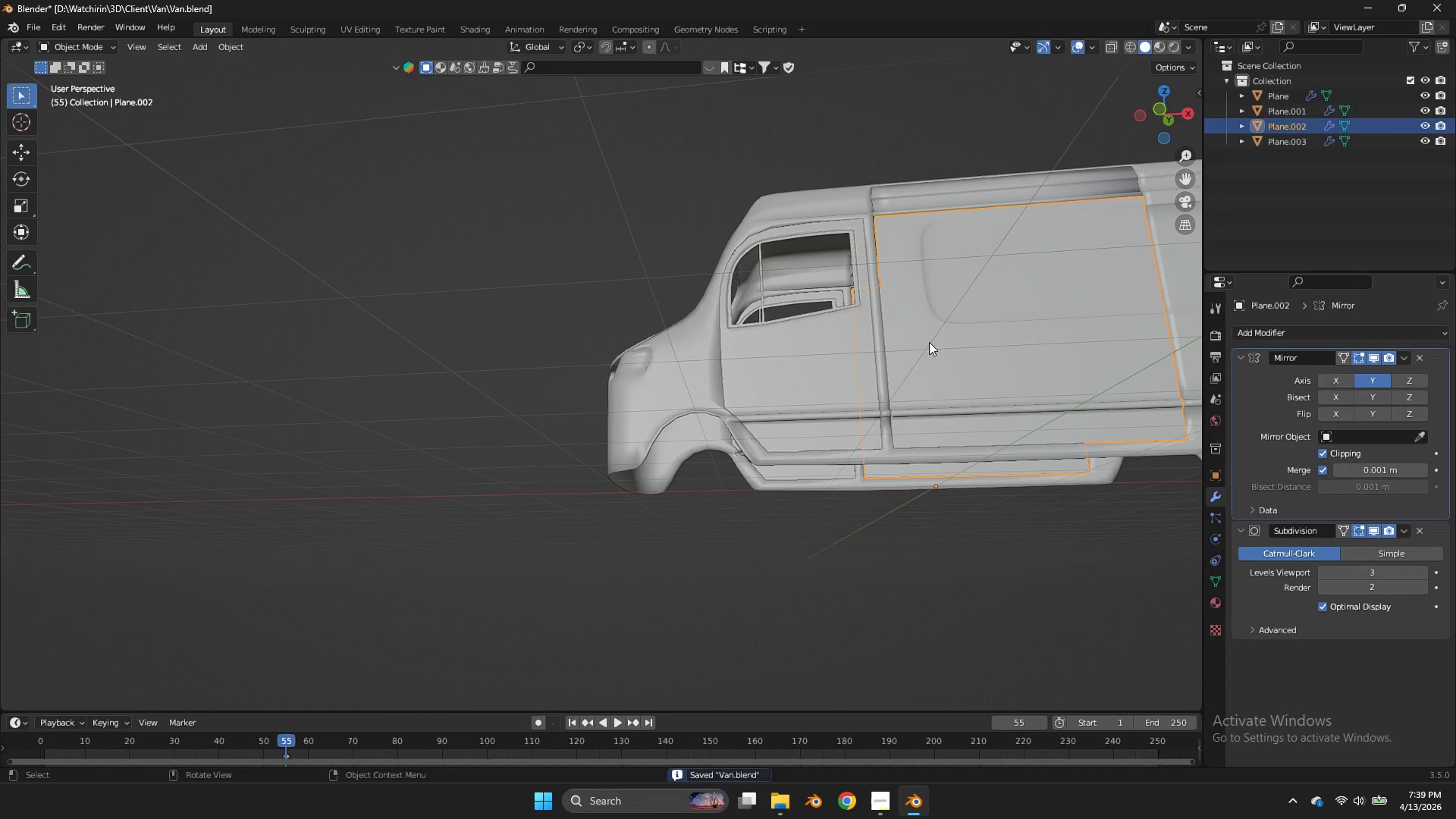 
left_click([929, 342])
 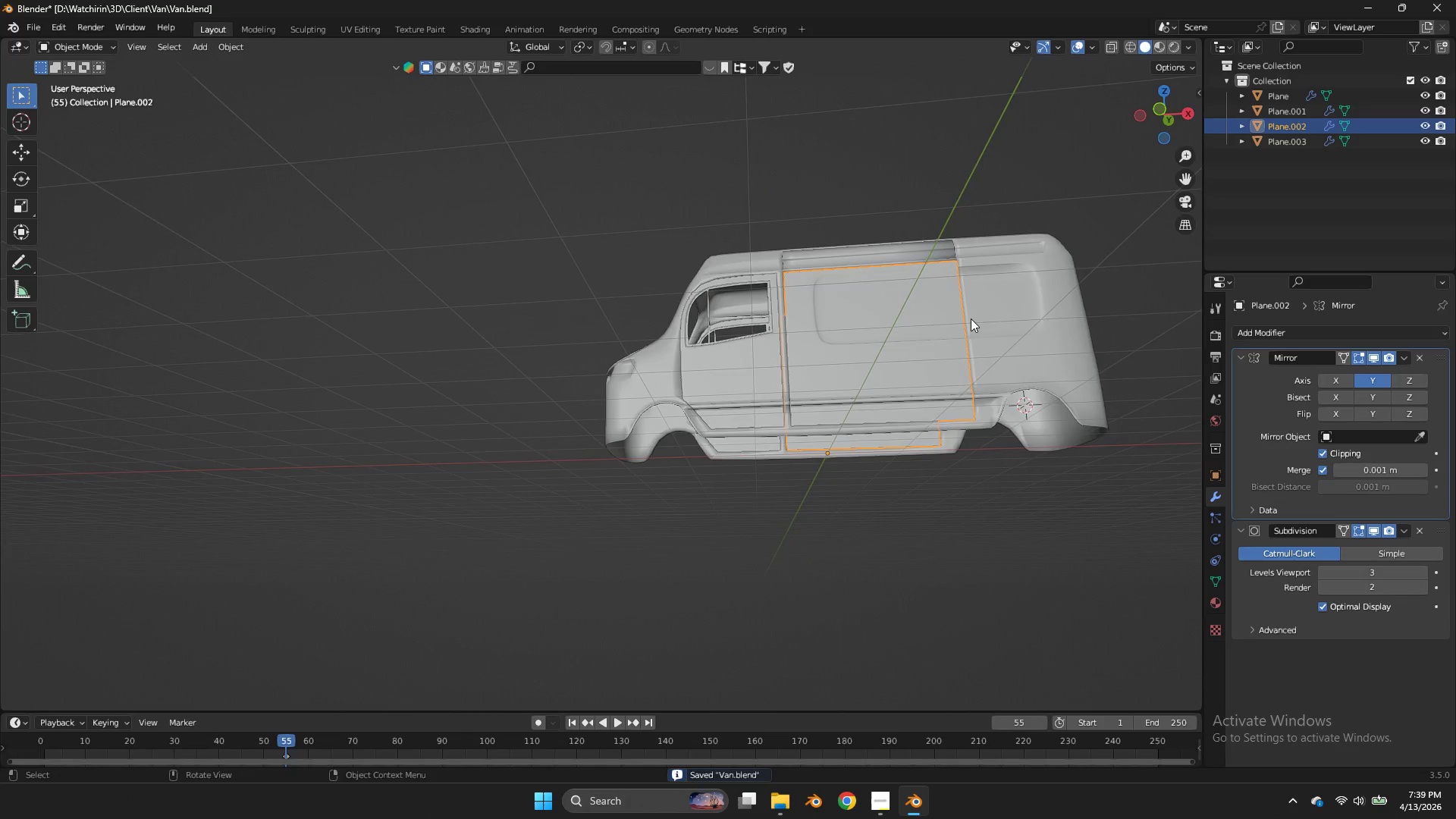 
key(Tab)
 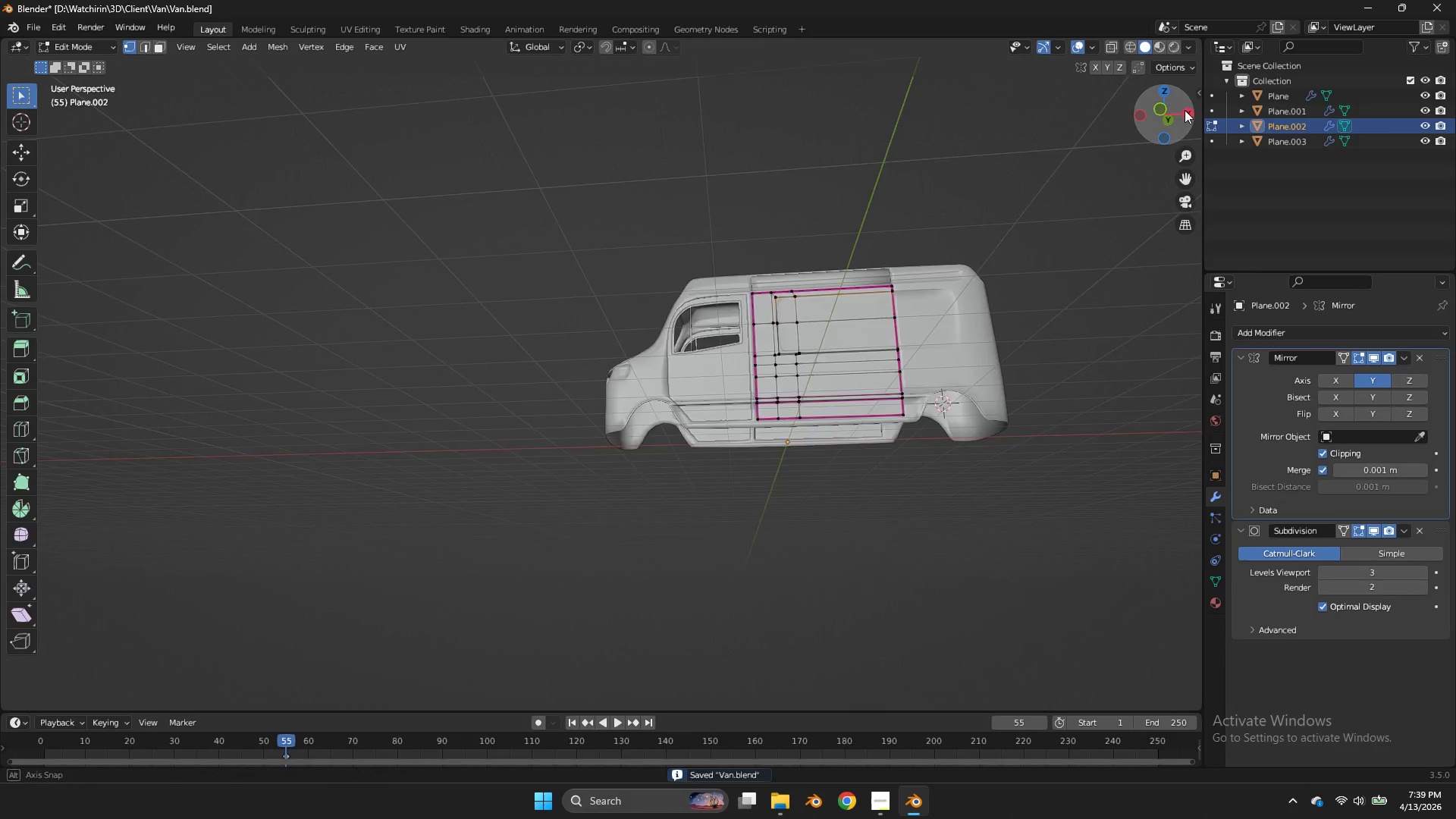 
left_click_drag(start_coordinate=[1170, 105], to_coordinate=[63, 158])
 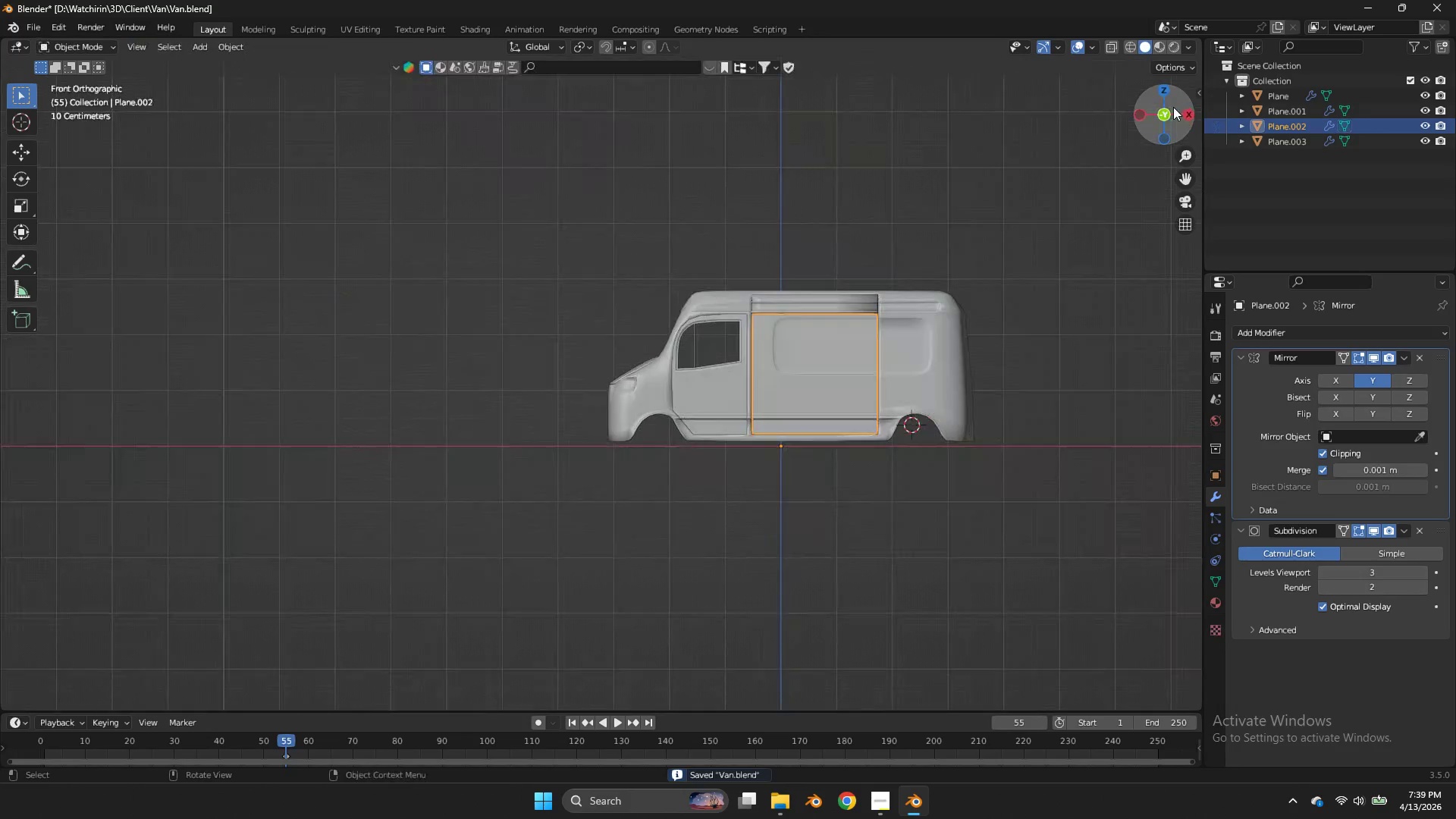 
scroll: coordinate [971, 318], scroll_direction: down, amount: 3.0
 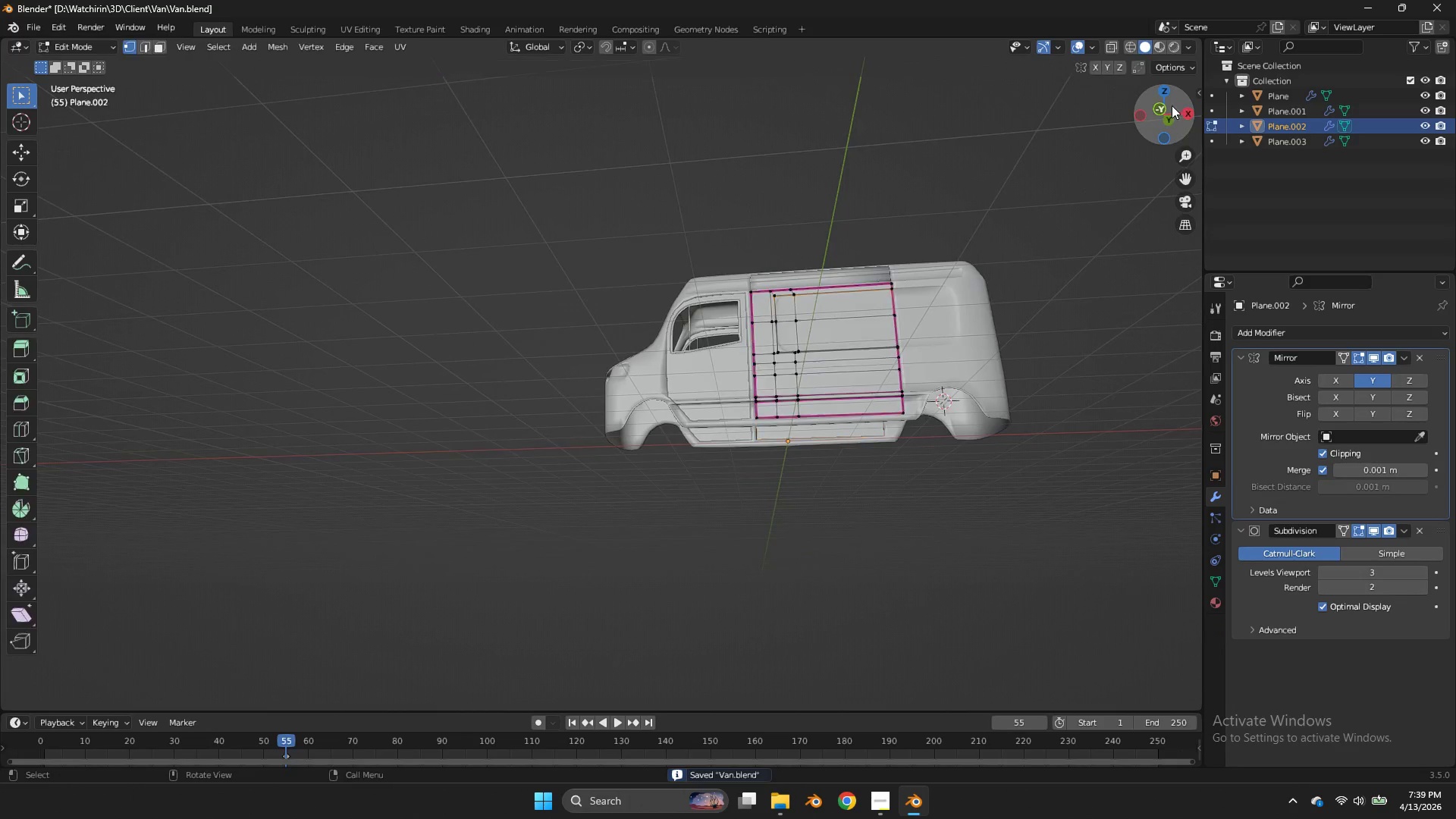 
left_click_drag(start_coordinate=[63, 158], to_coordinate=[1173, 107])
 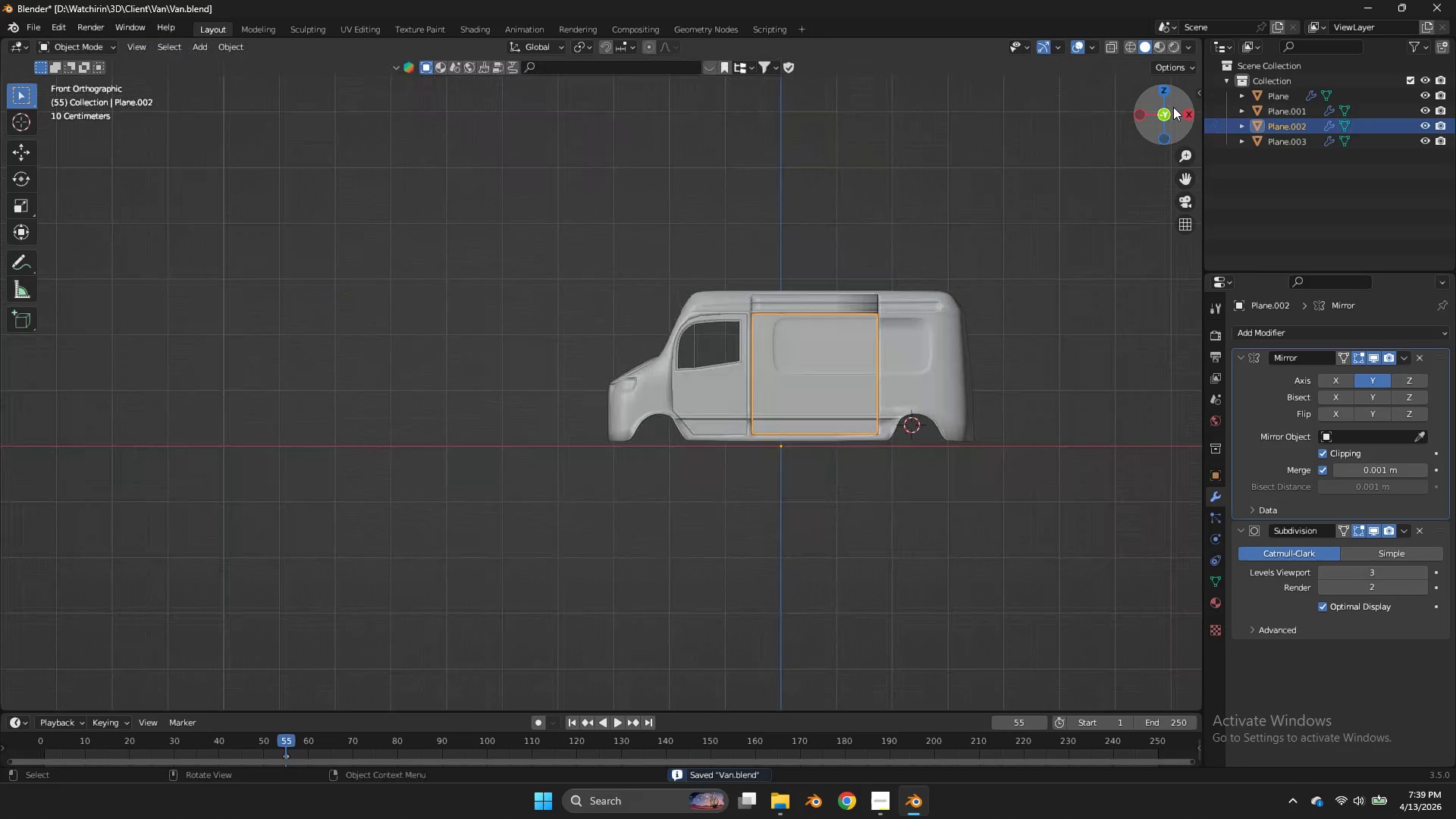 
triple_click([1173, 107])
 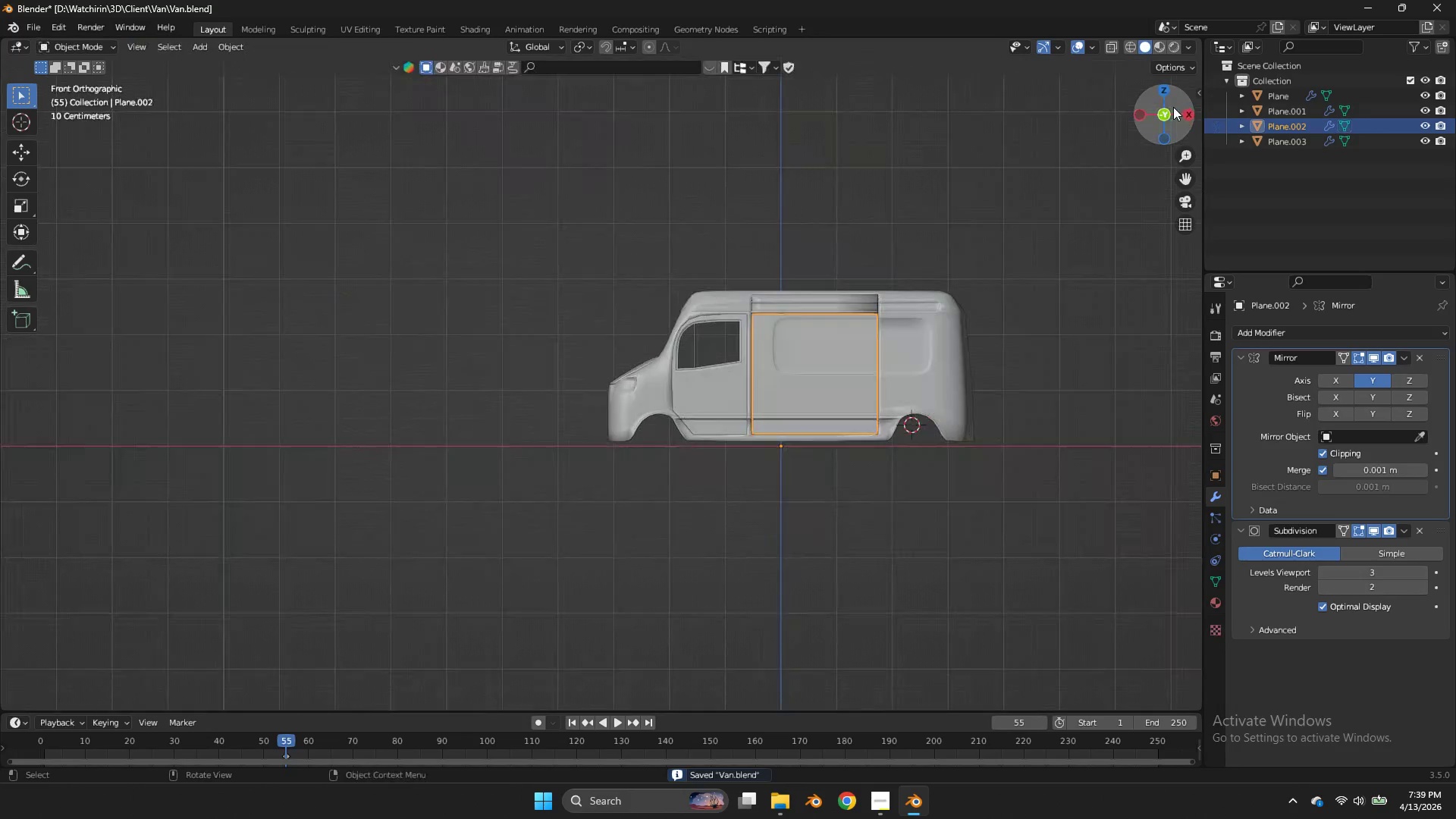 
key(Tab)
 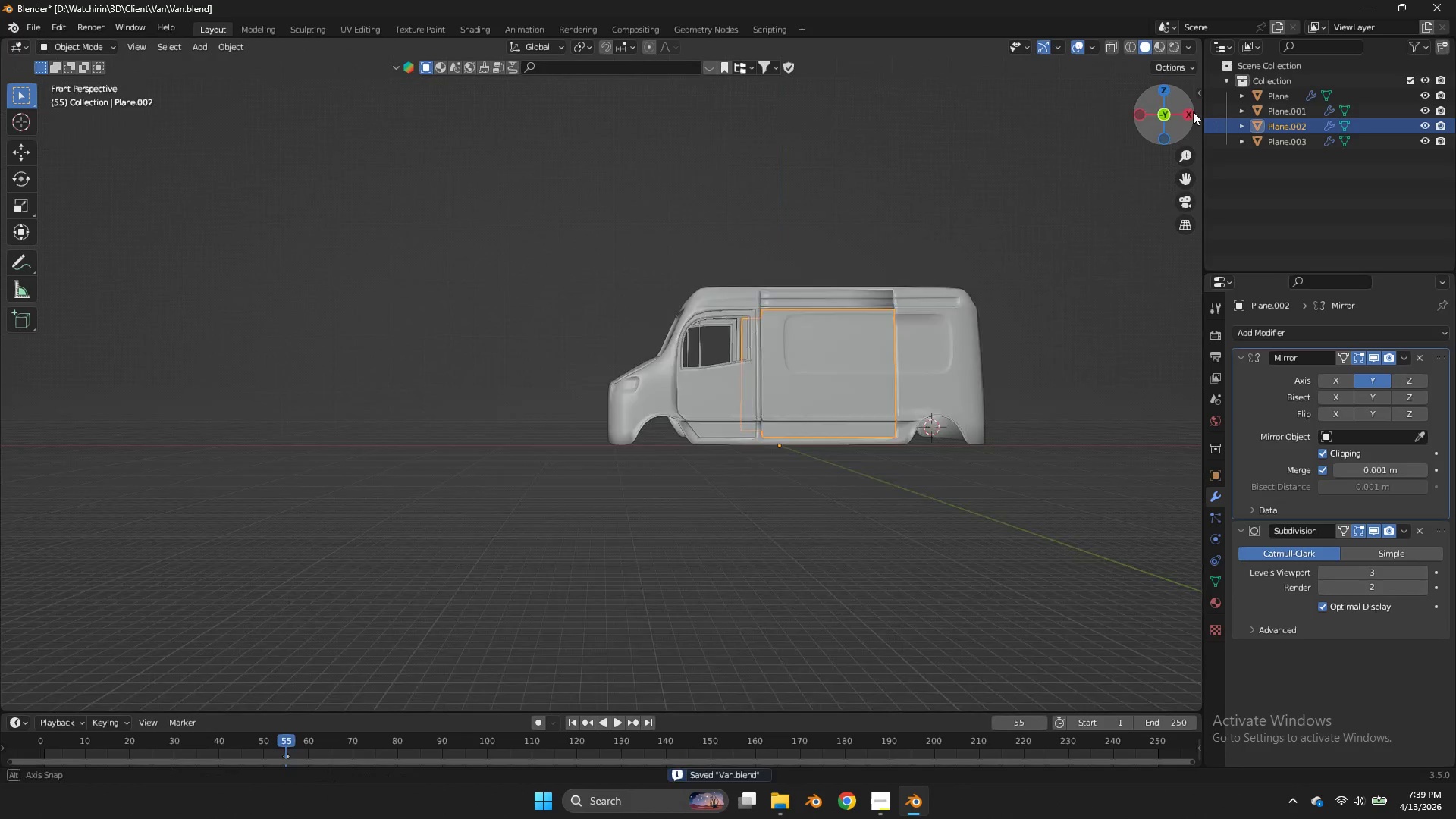 
left_click_drag(start_coordinate=[1173, 107], to_coordinate=[153, 93])
 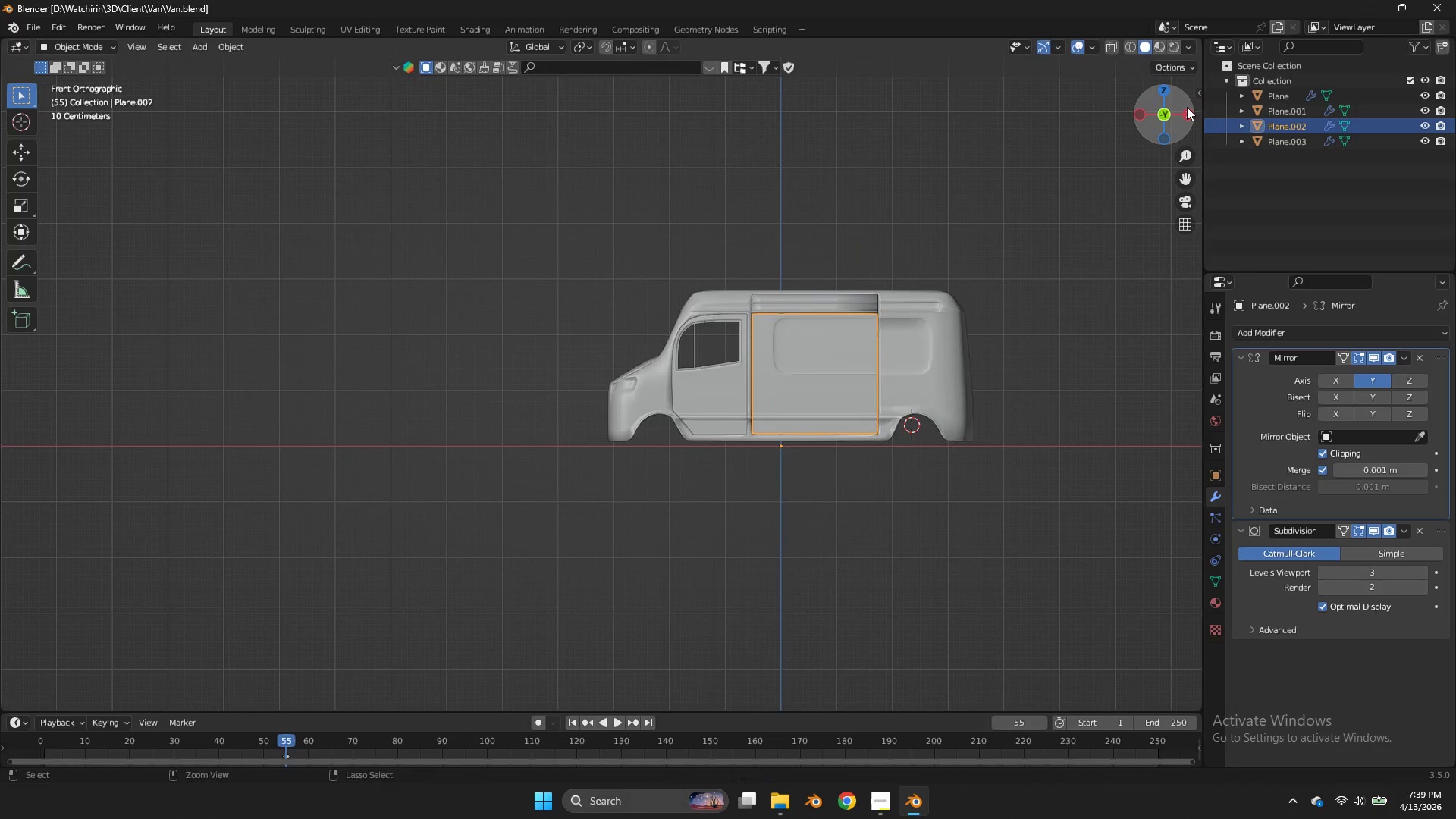 
key(Control+ControlLeft)
 